 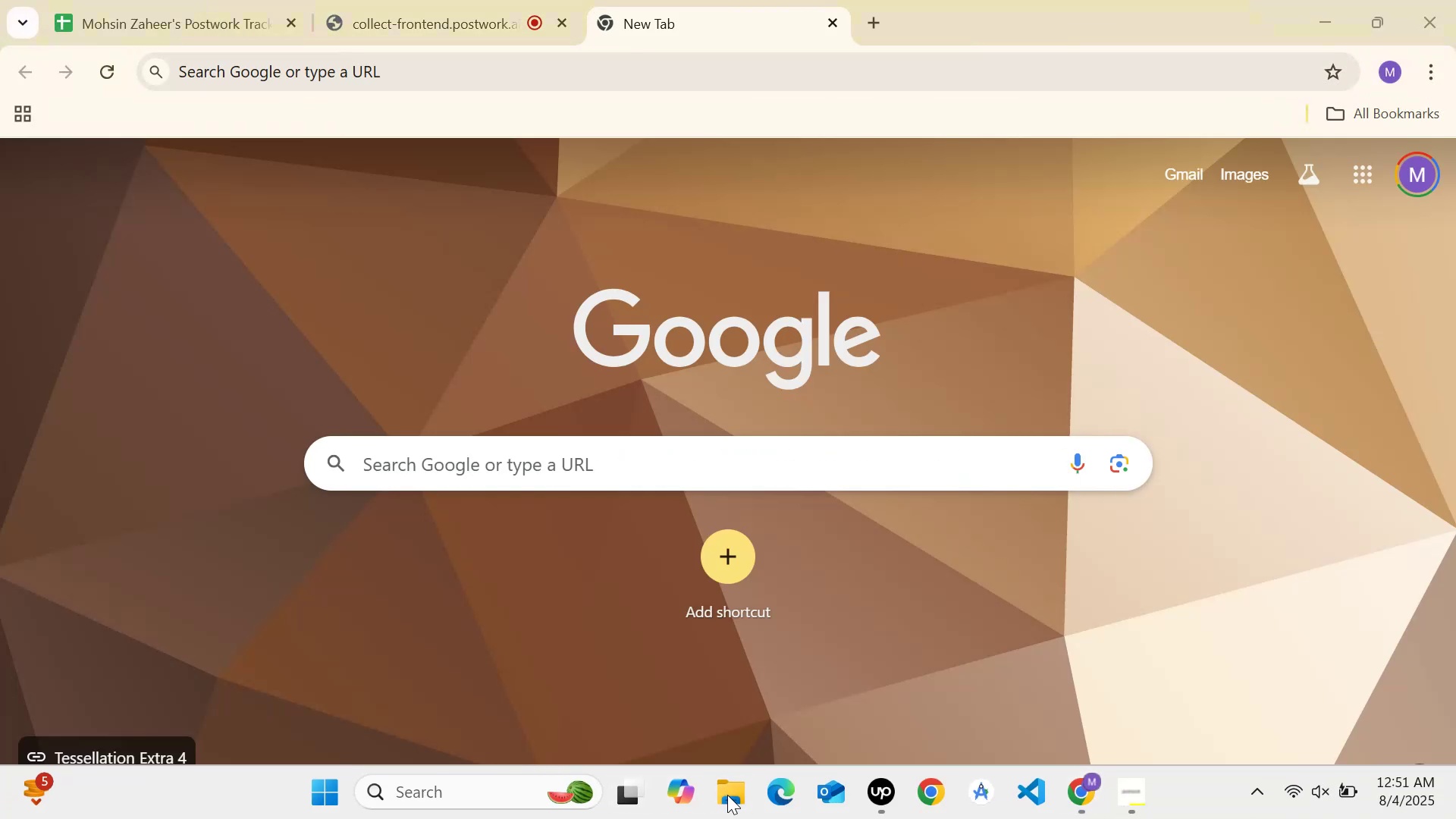 
left_click([116, 545])
 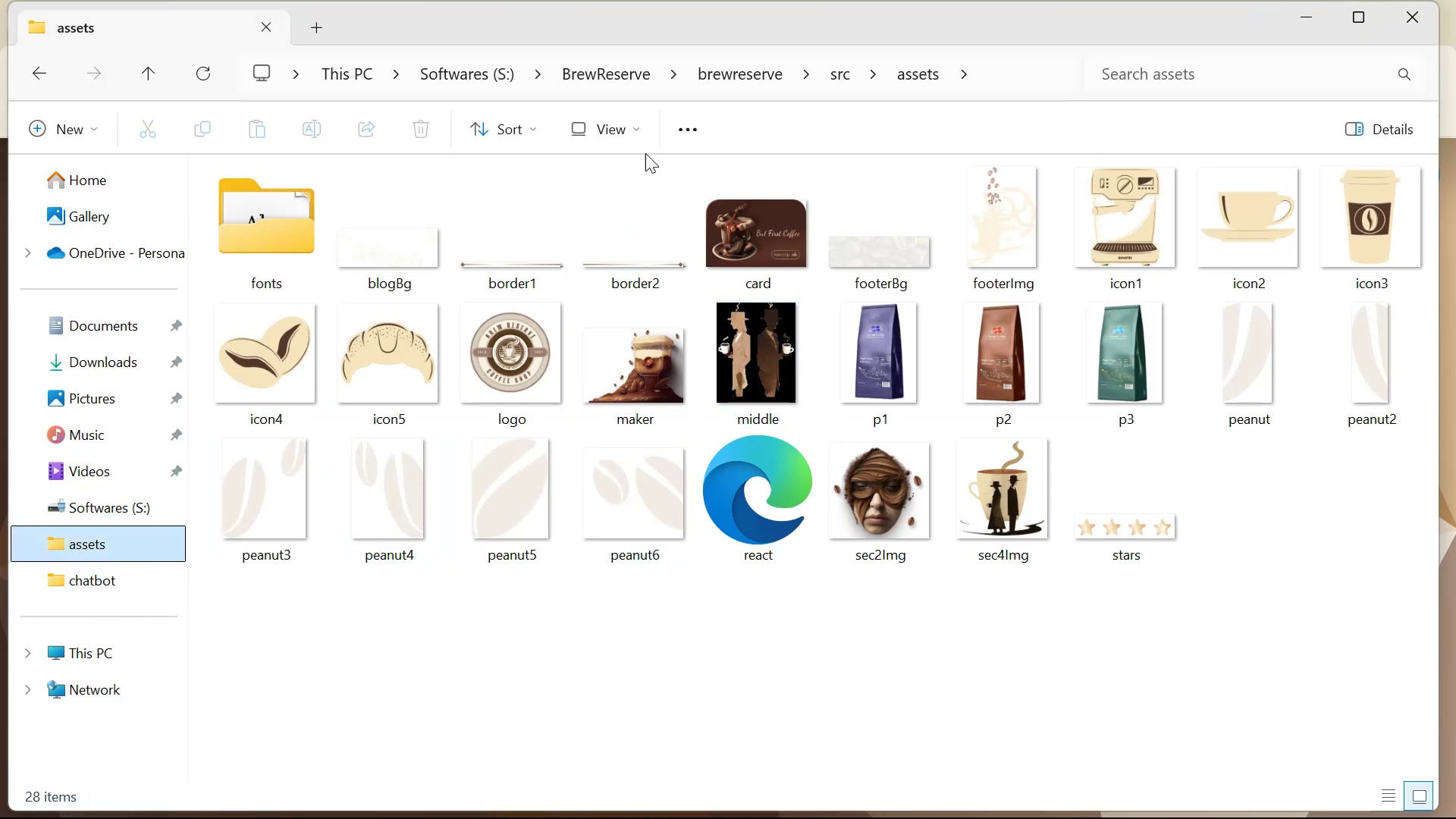 
left_click([733, 77])
 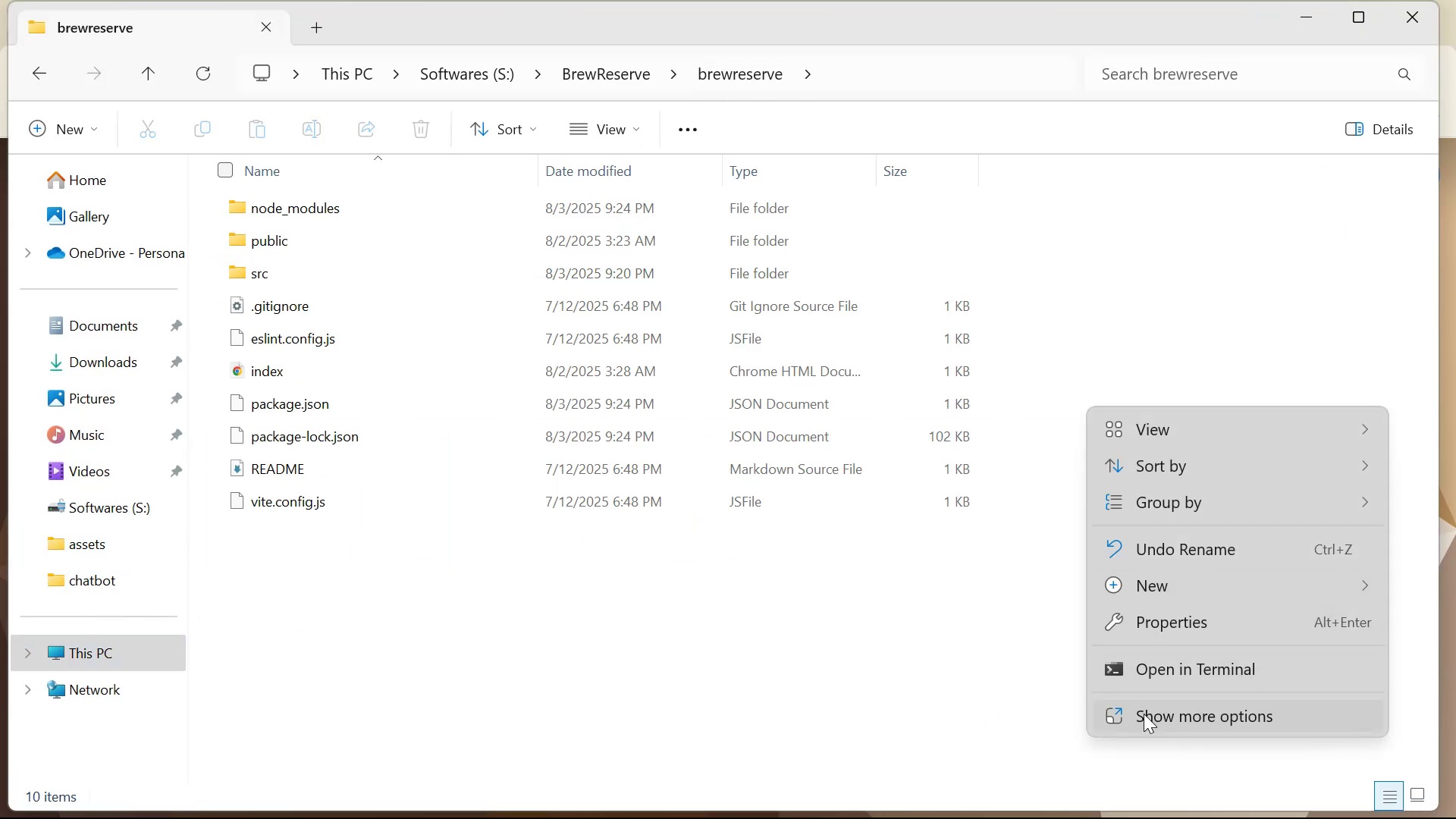 
left_click([1178, 699])
 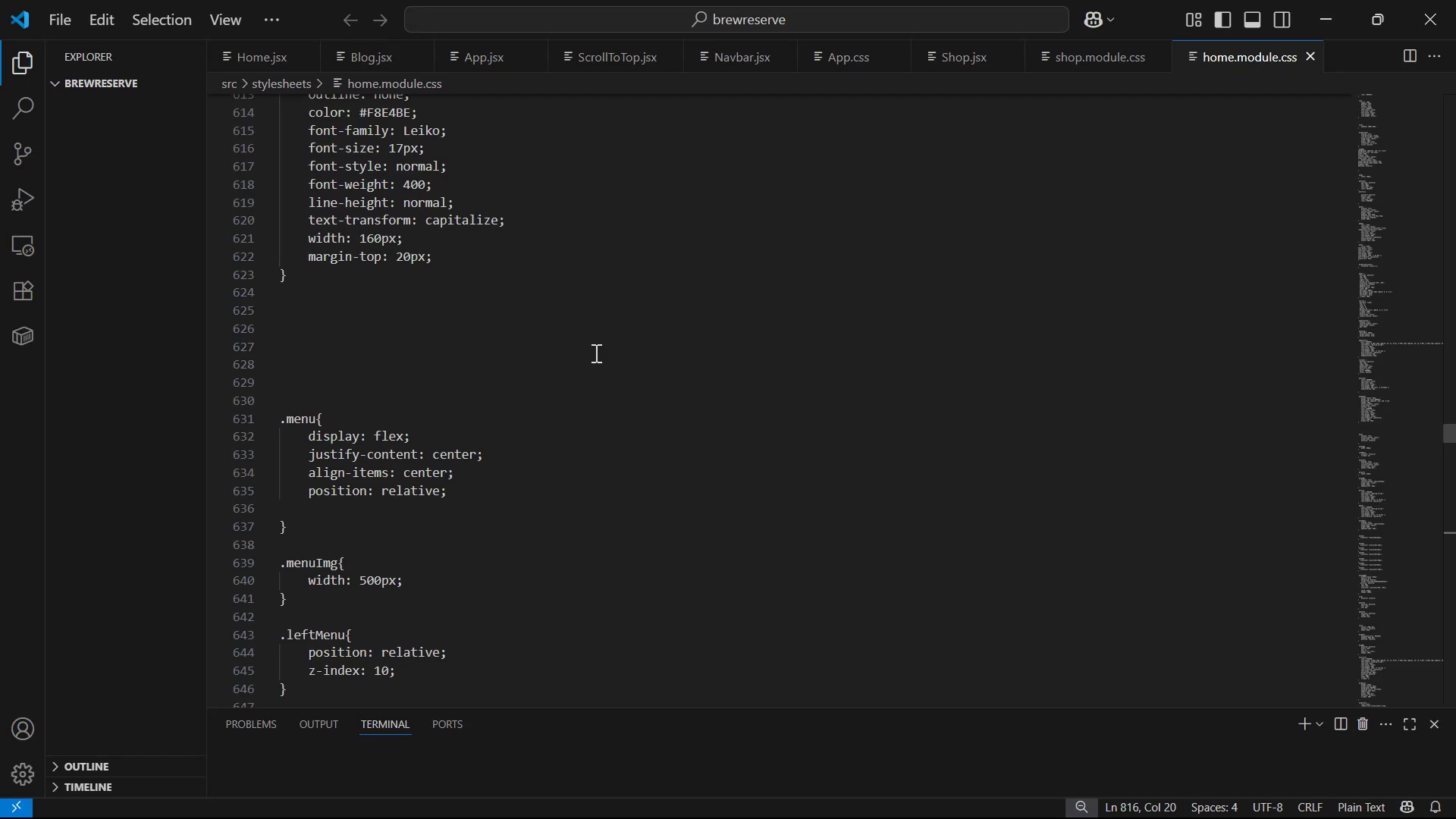 
left_click([537, 372])
 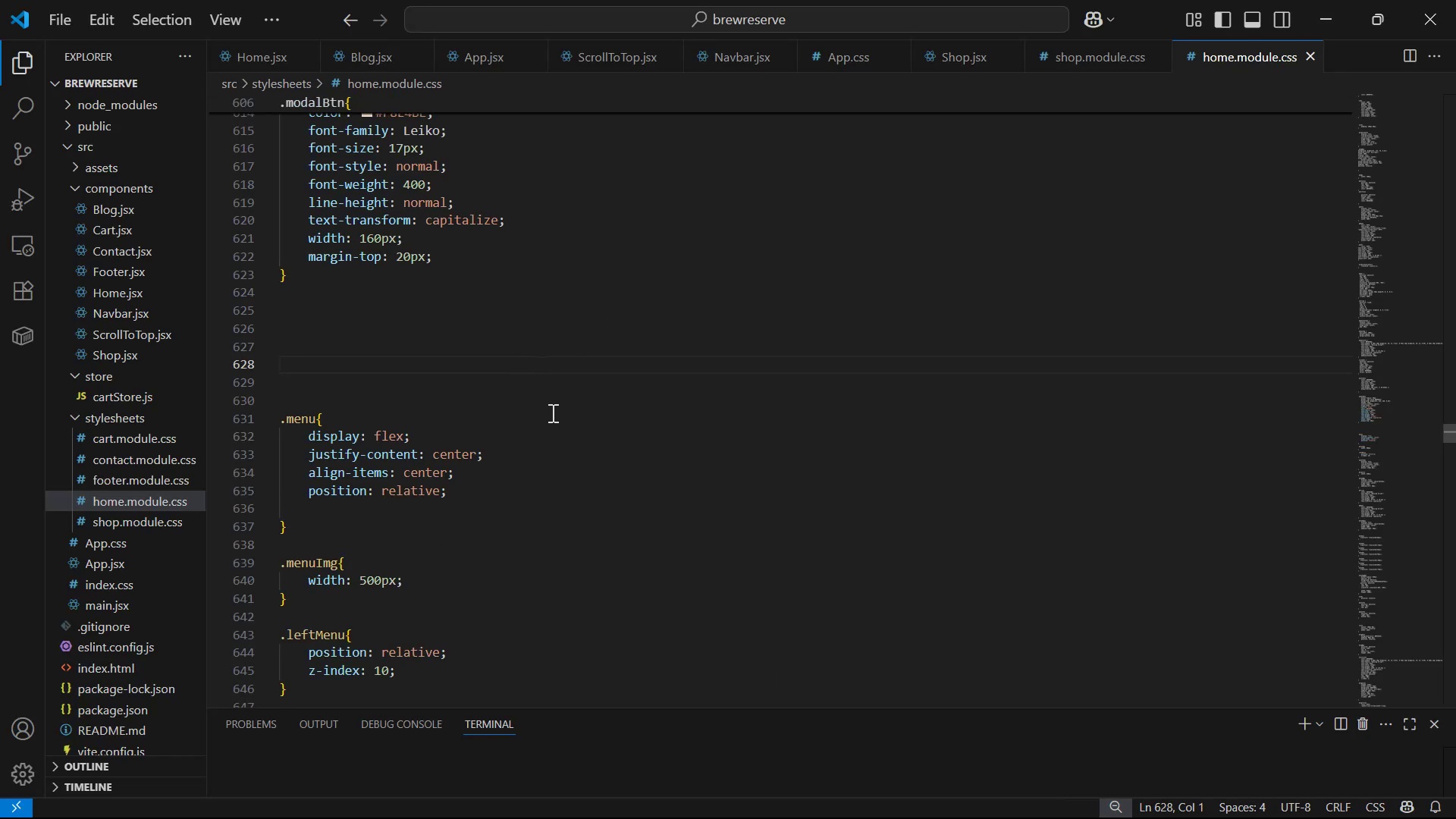 
left_click([553, 405])
 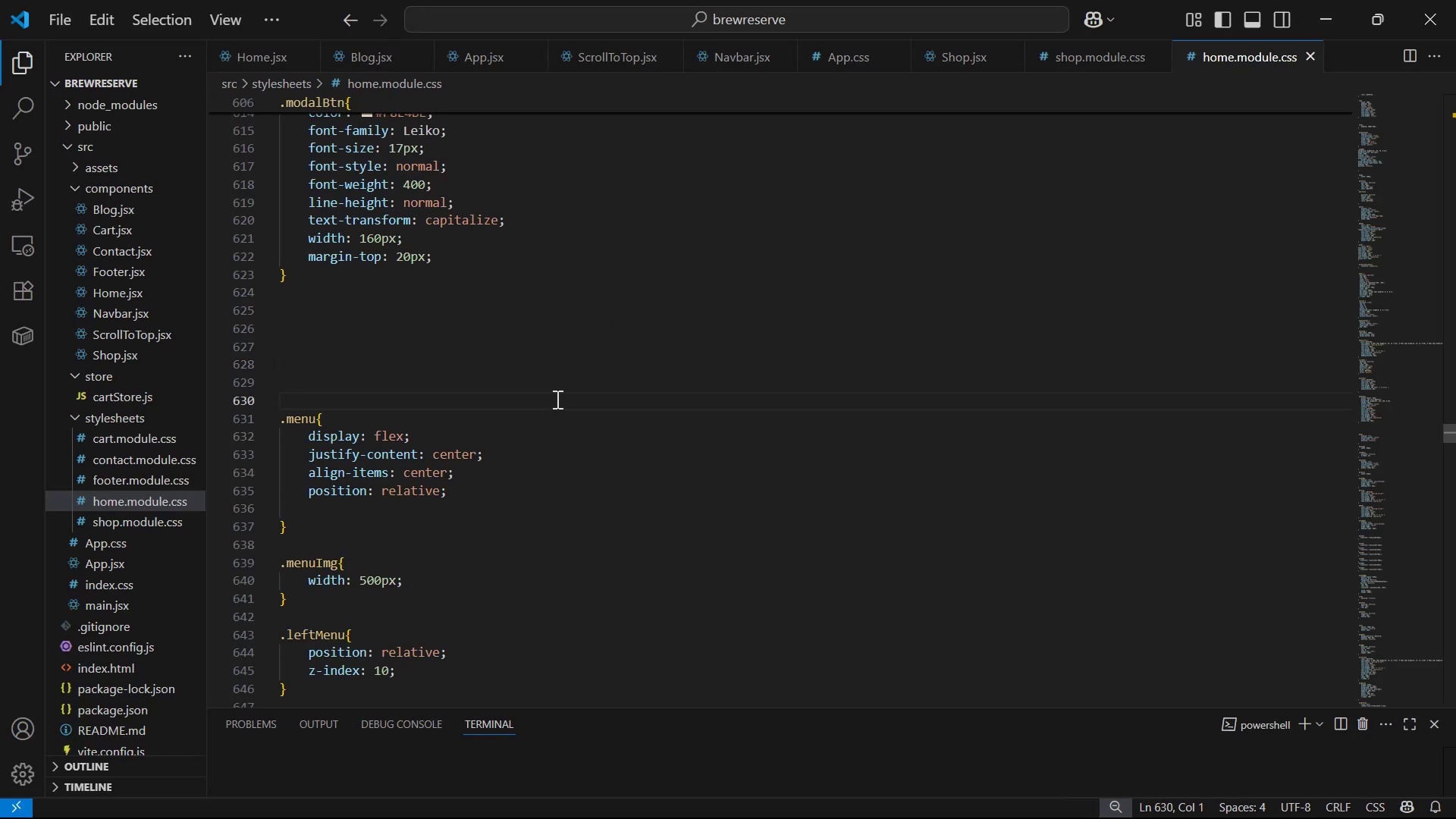 
key(Backspace)
 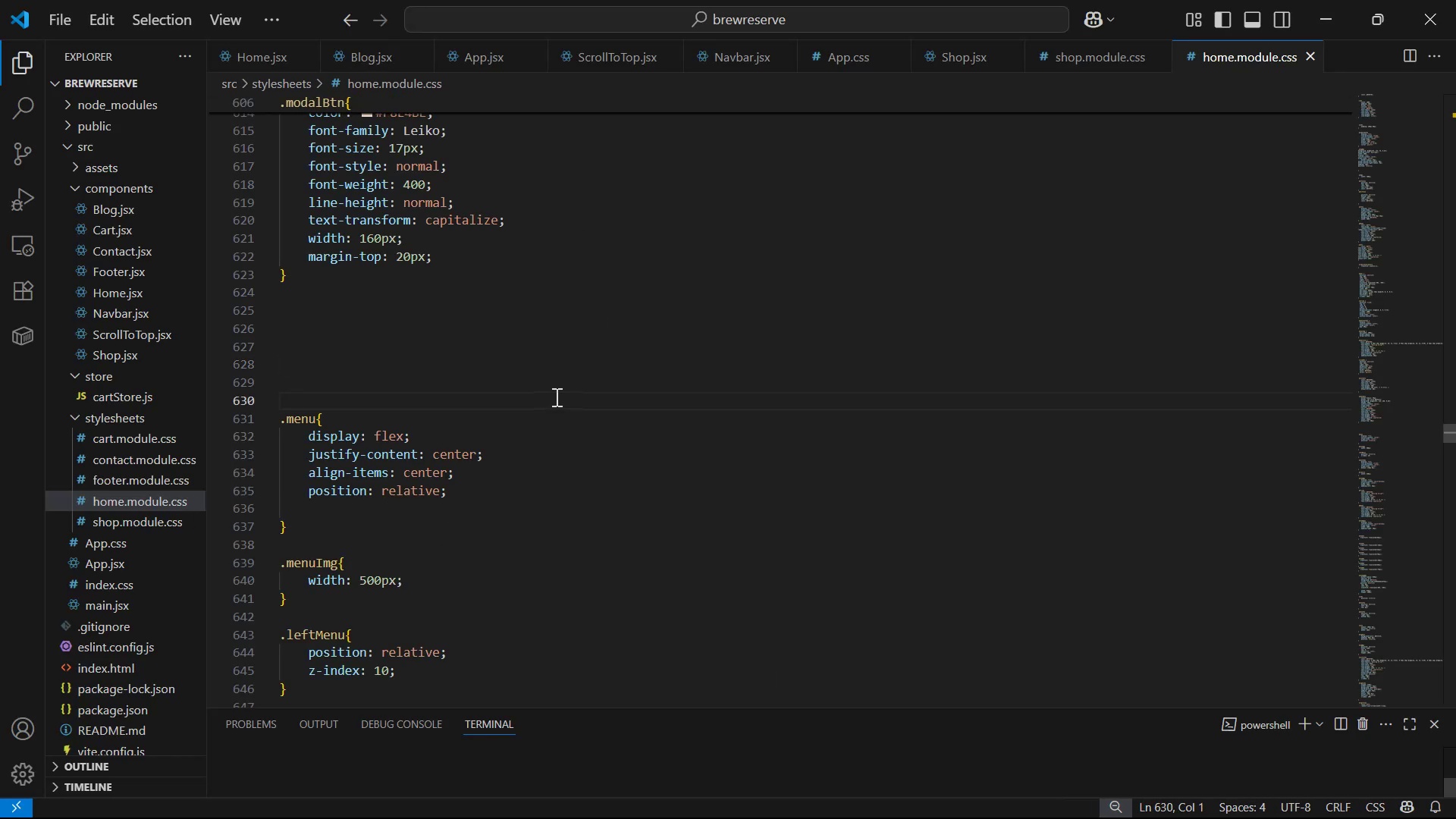 
key(Backspace)
 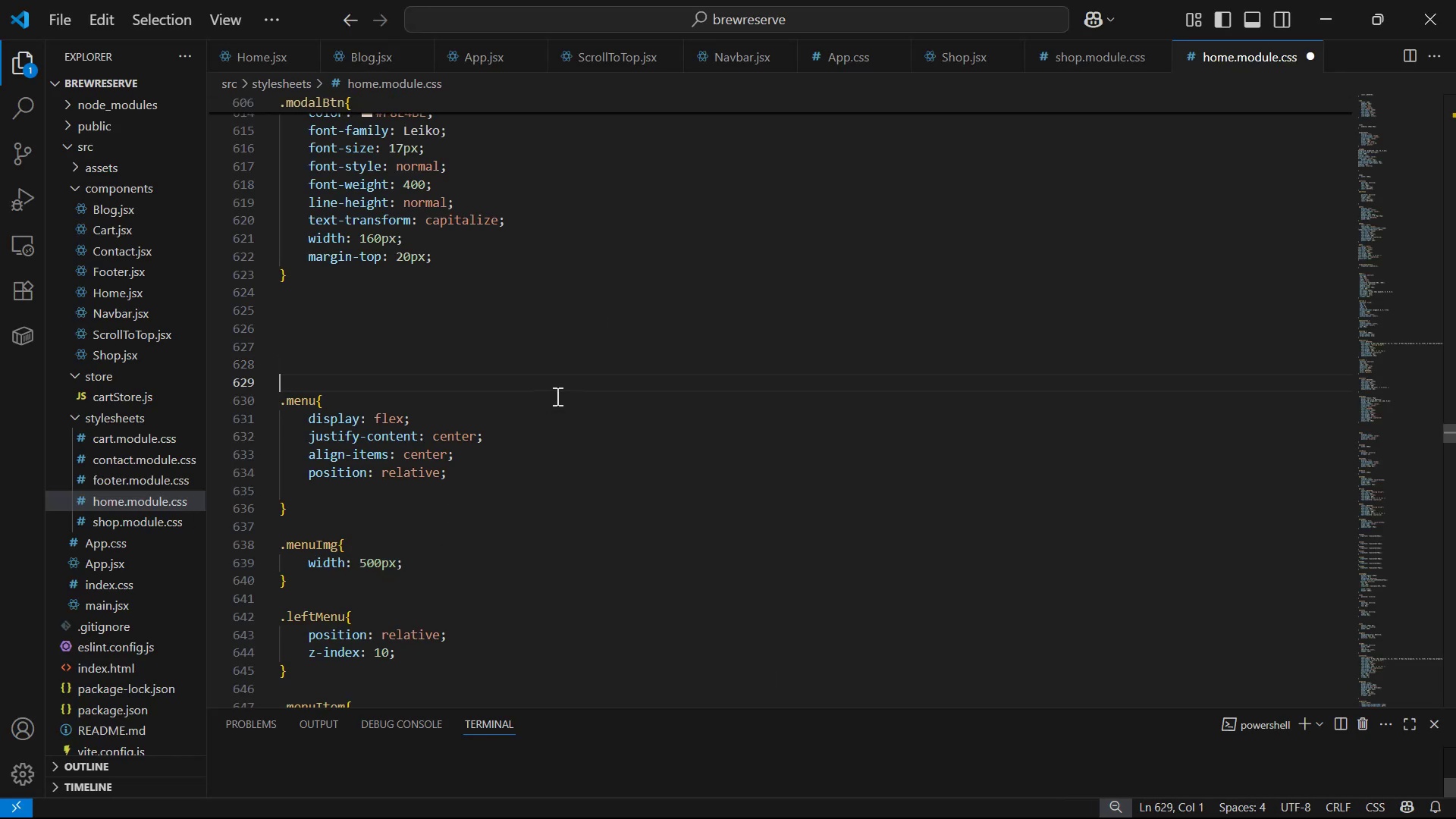 
key(Backspace)
 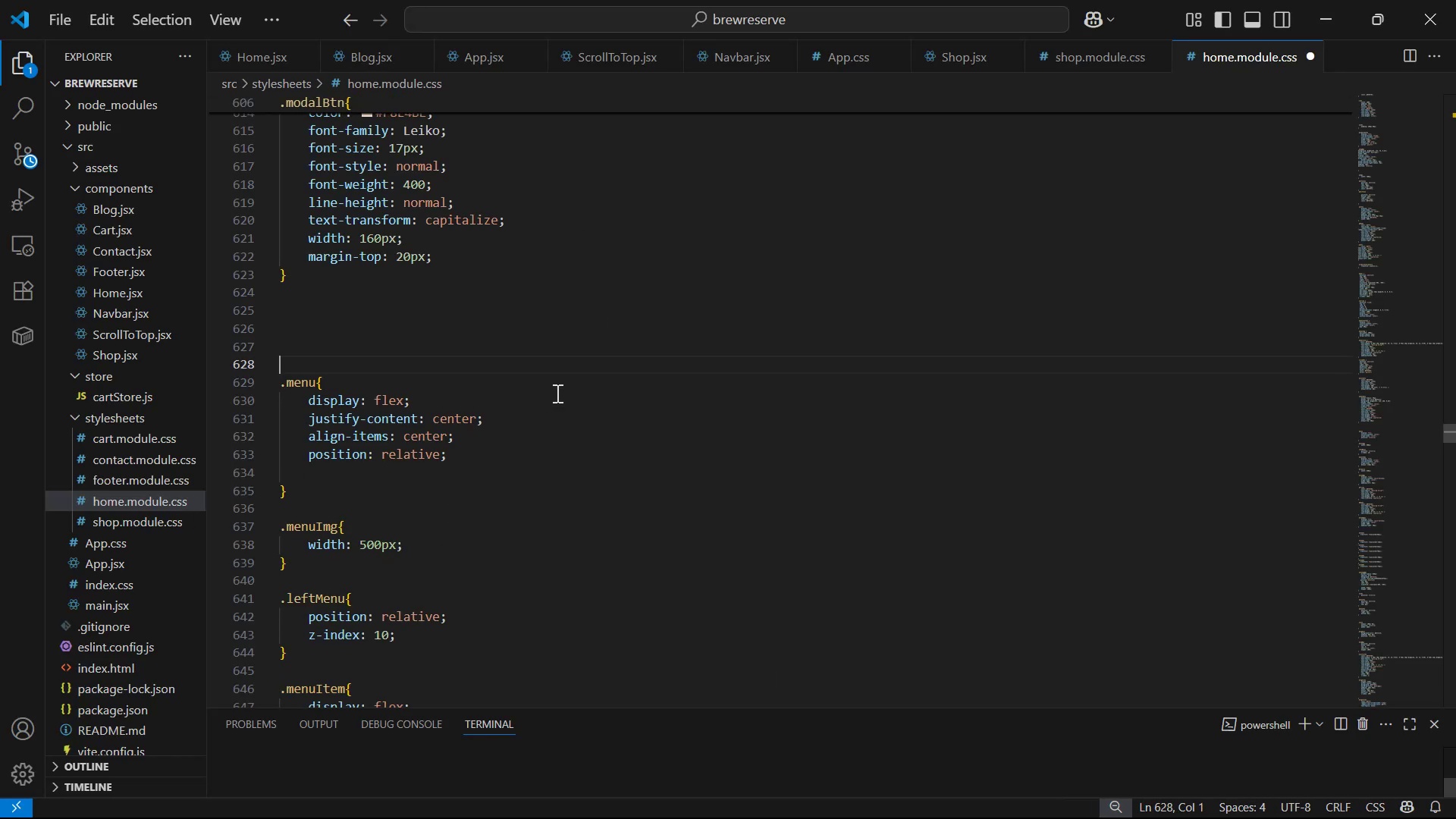 
key(Backspace)
 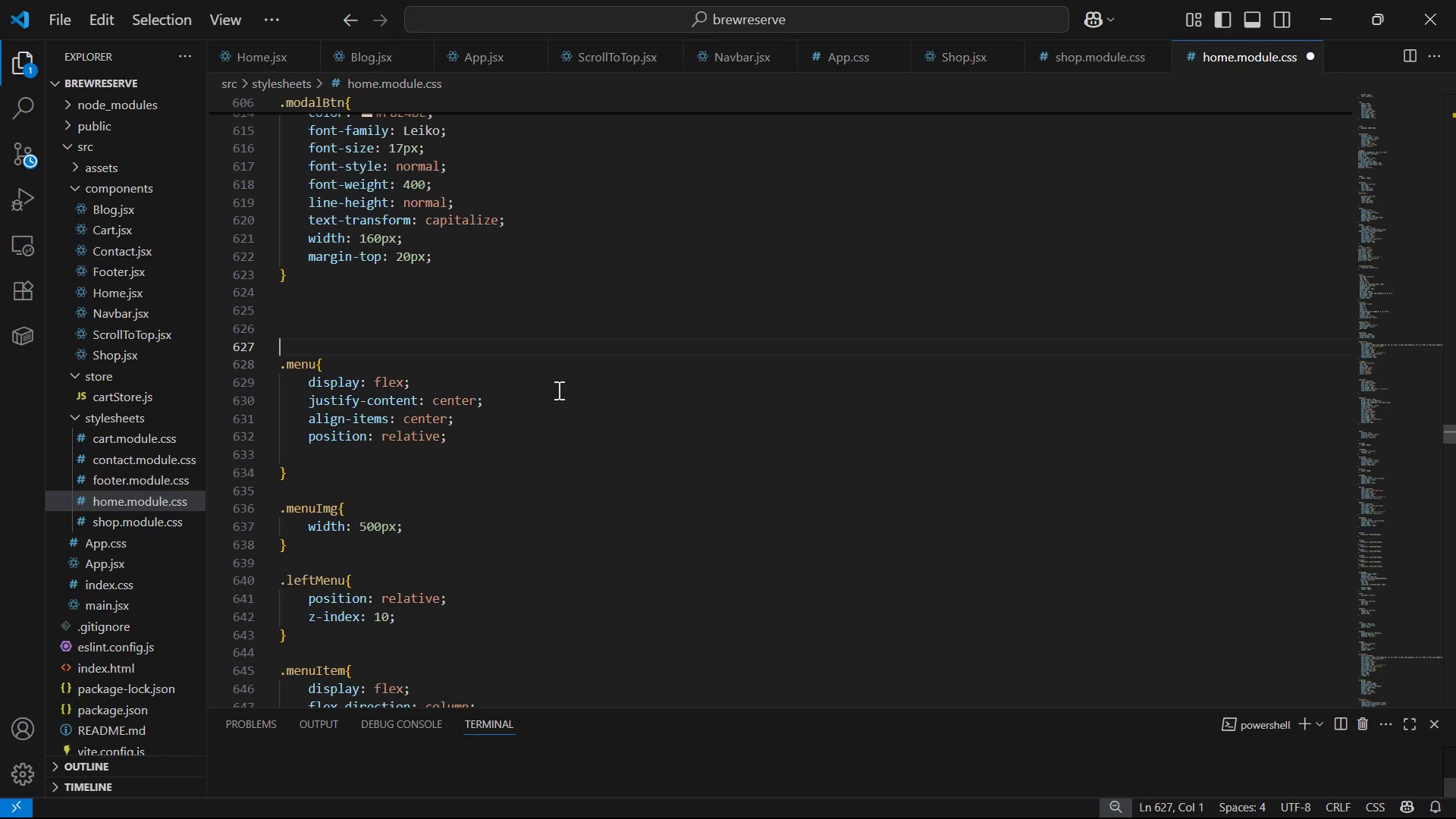 
key(Backspace)
 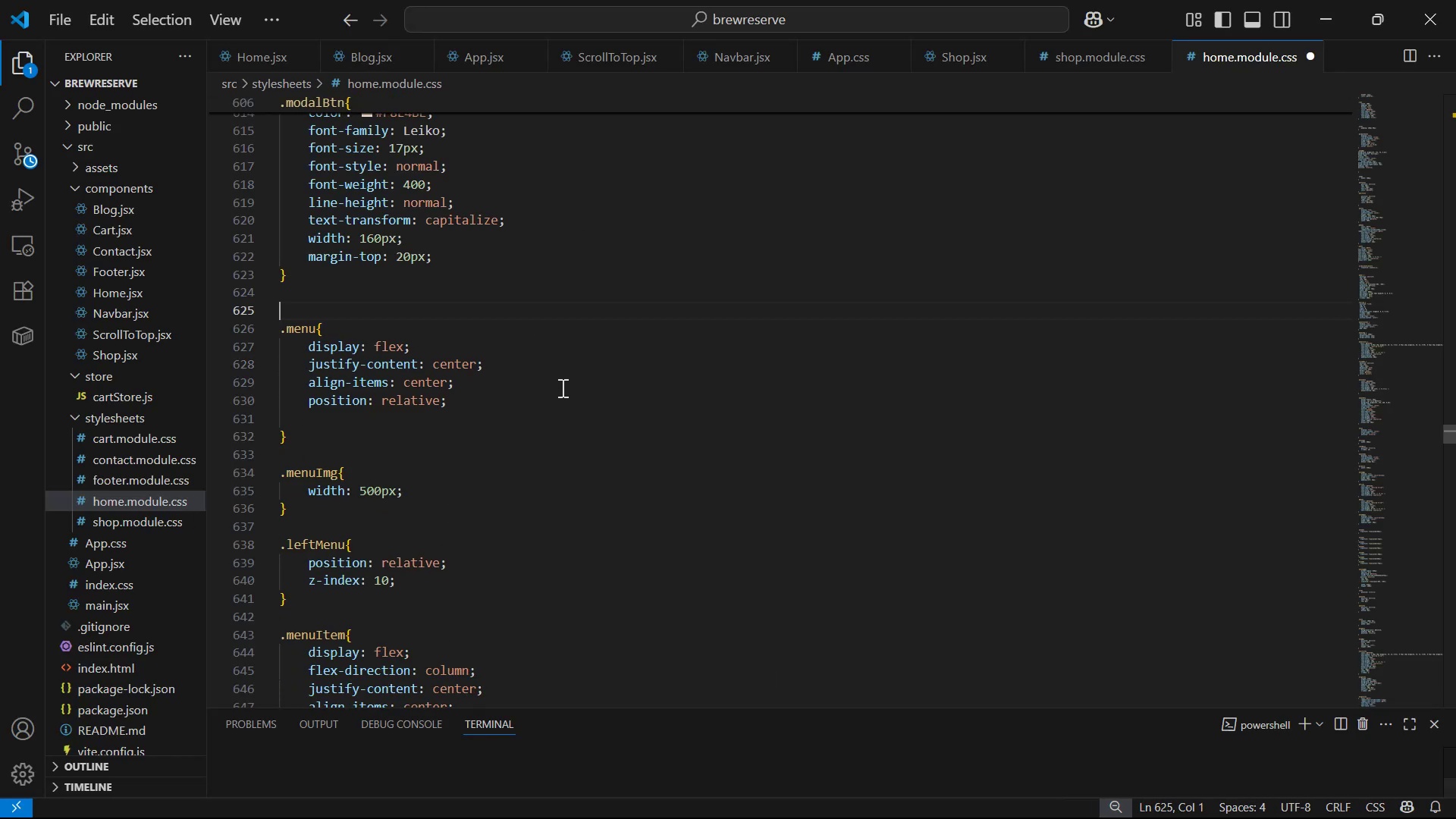 
key(Control+S)
 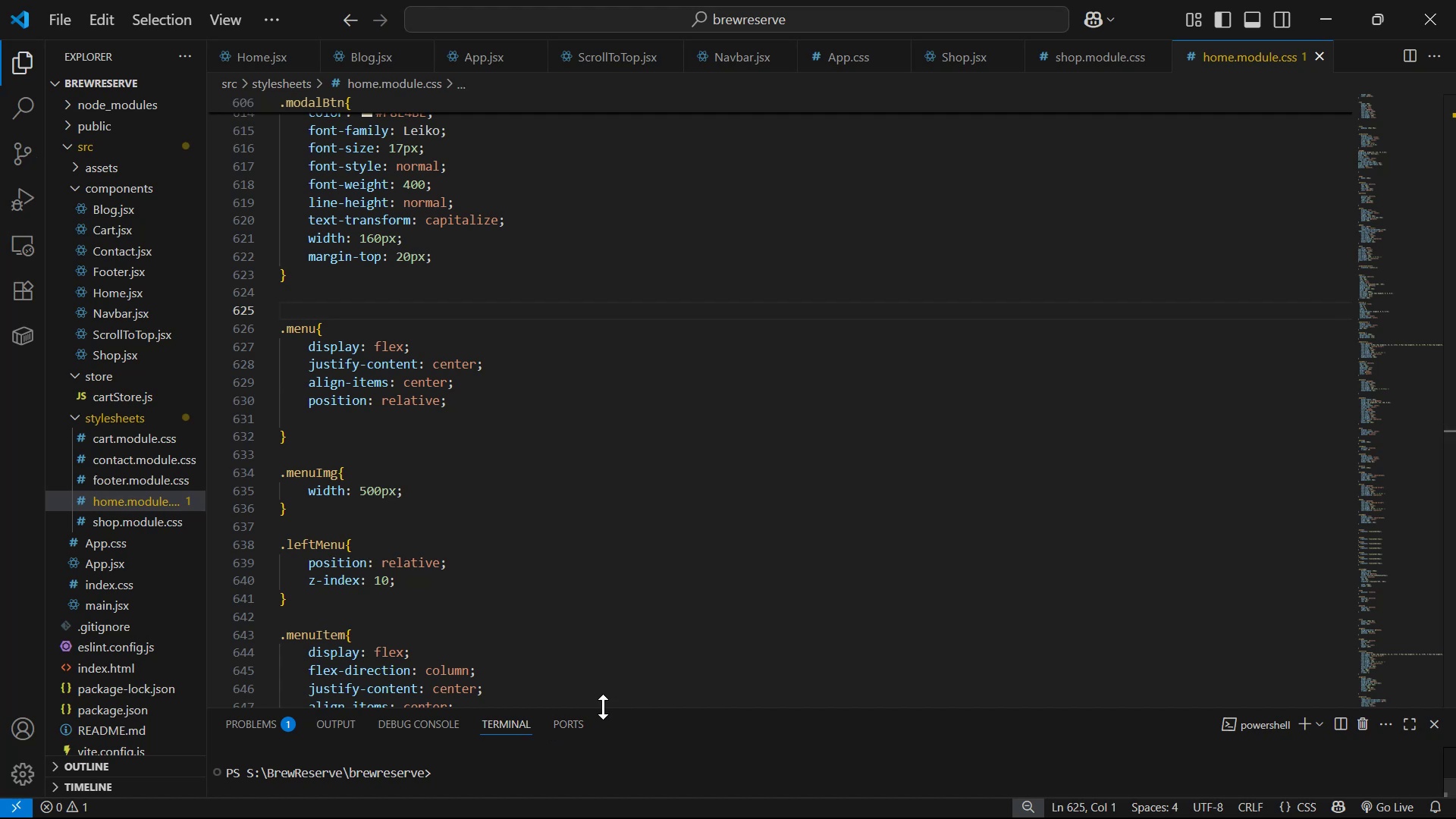 
left_click_drag(start_coordinate=[601, 703], to_coordinate=[588, 701])
 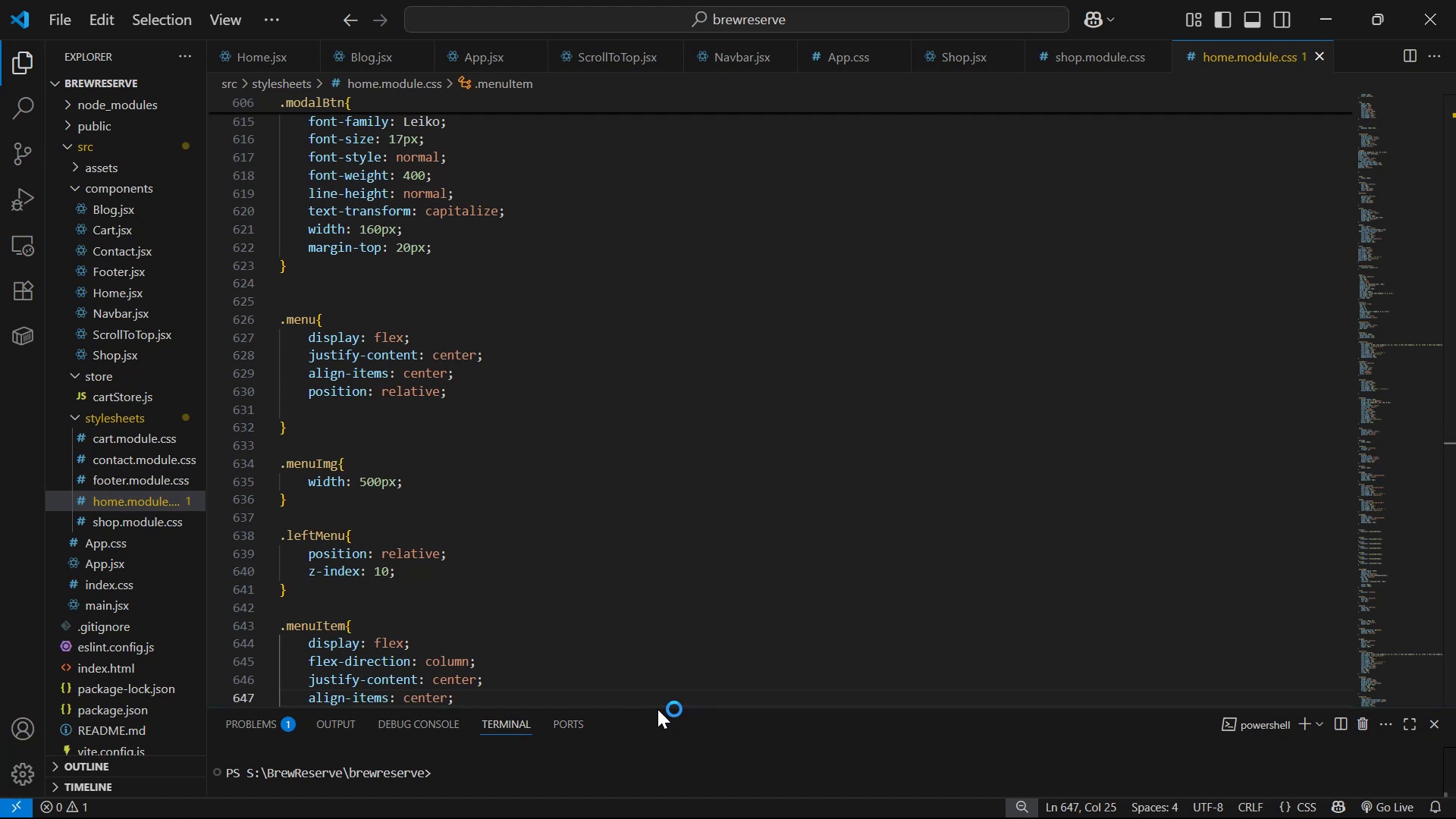 
left_click_drag(start_coordinate=[663, 708], to_coordinate=[684, 580])
 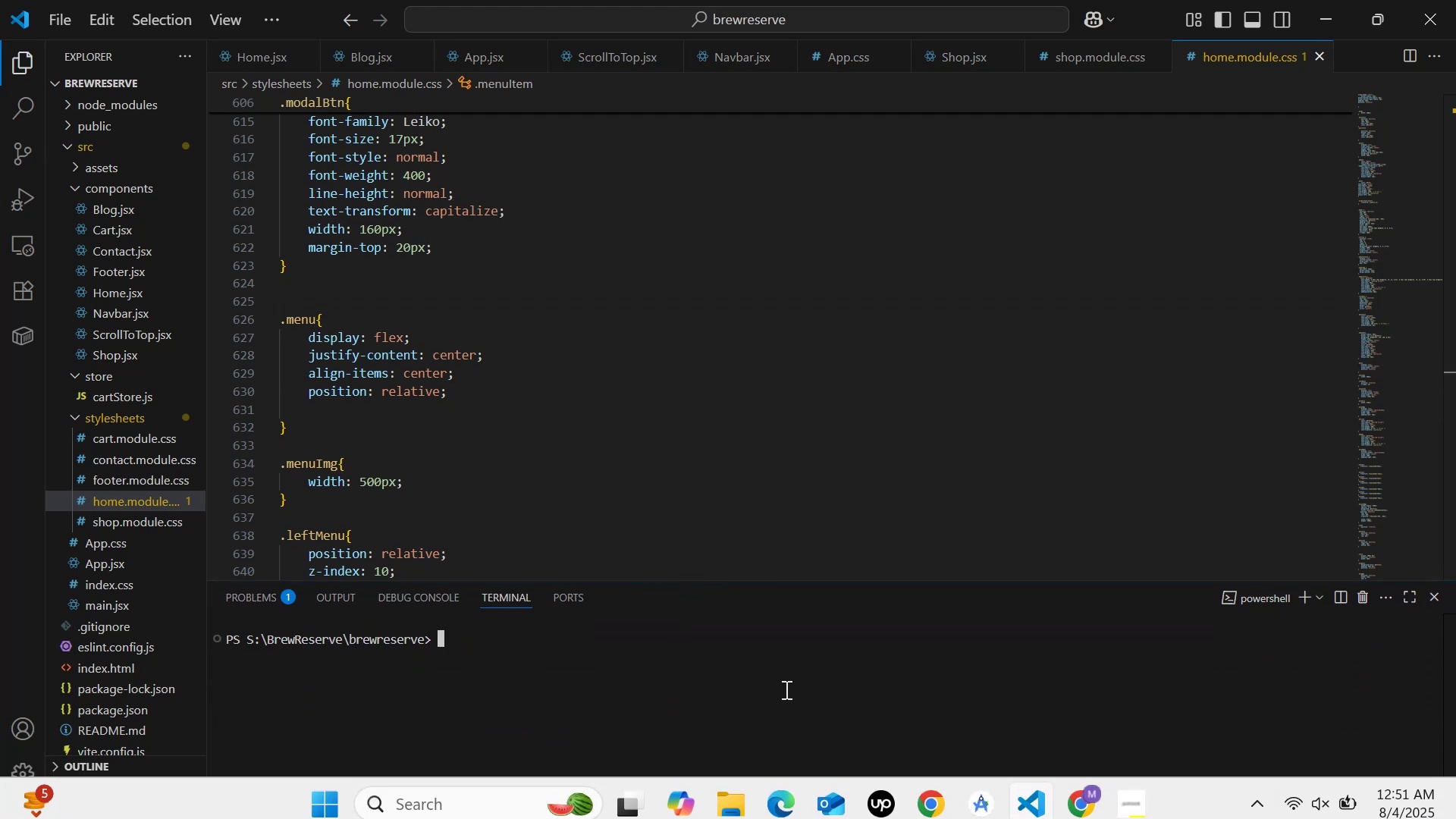 
type(npm urn )
key(Backspace)
key(Backspace)
key(Backspace)
key(Backspace)
type(run dev)
 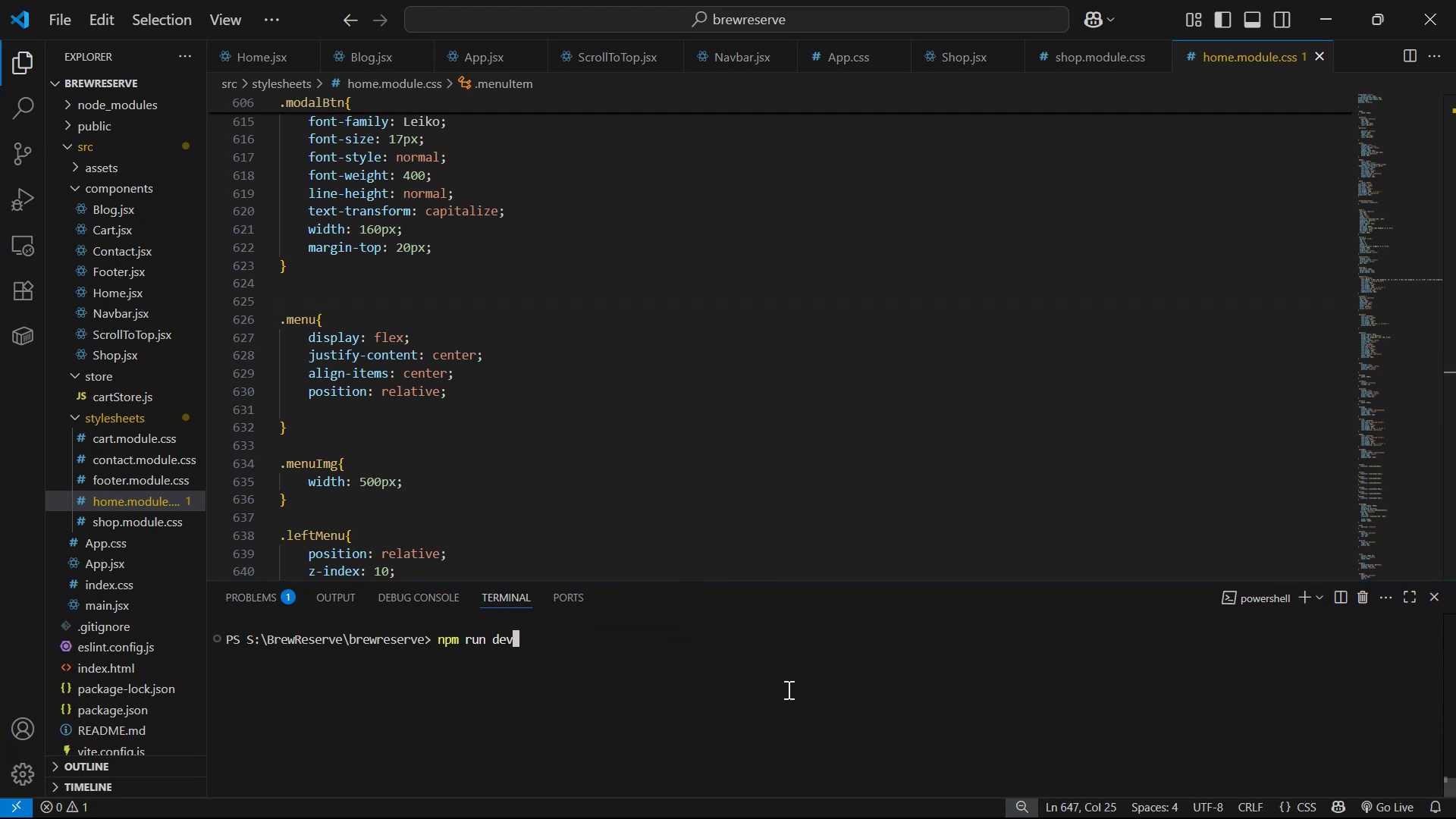 
key(Enter)
 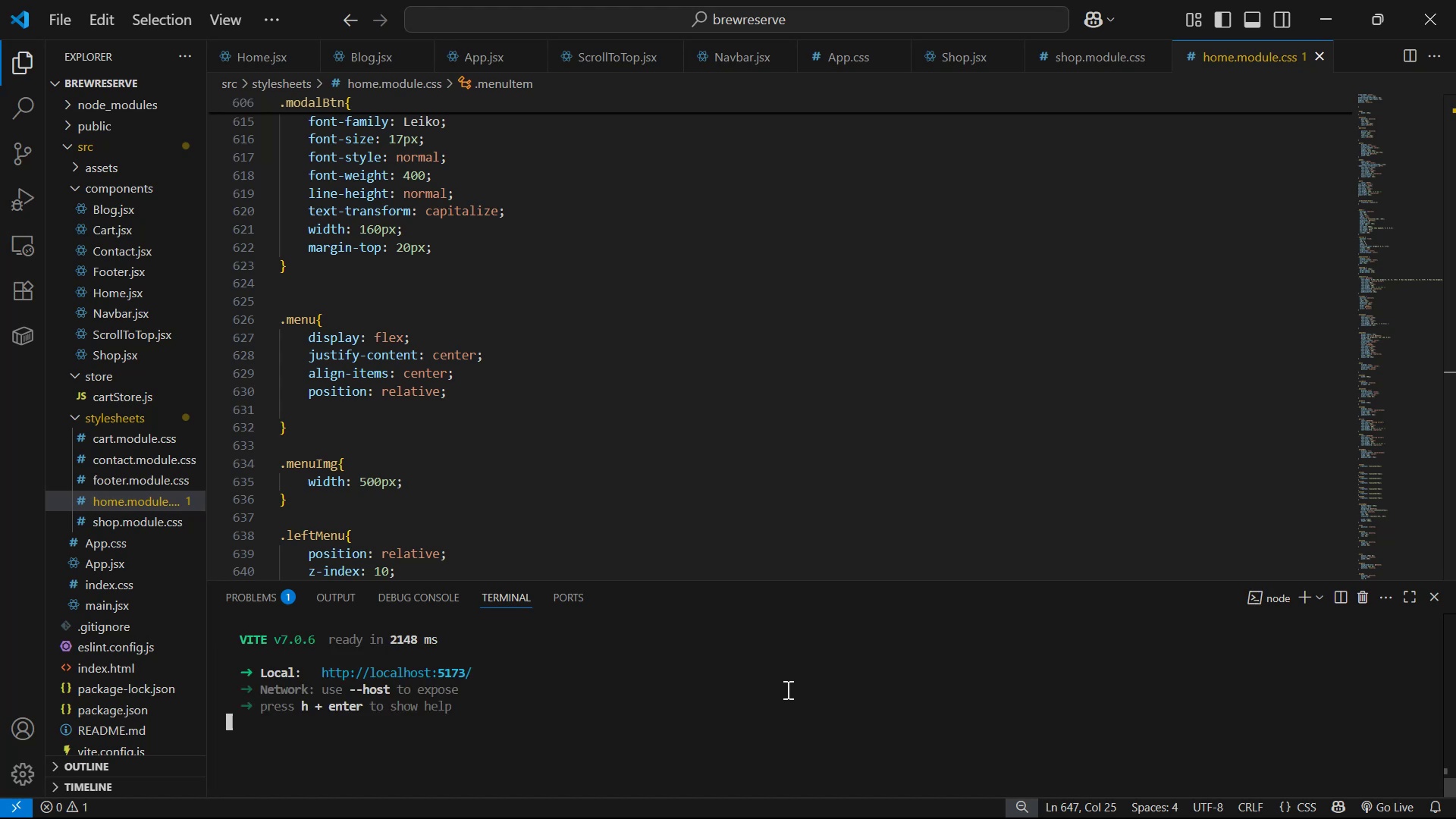 
hold_key(key=ControlLeft, duration=1.07)
left_click([406, 667])
 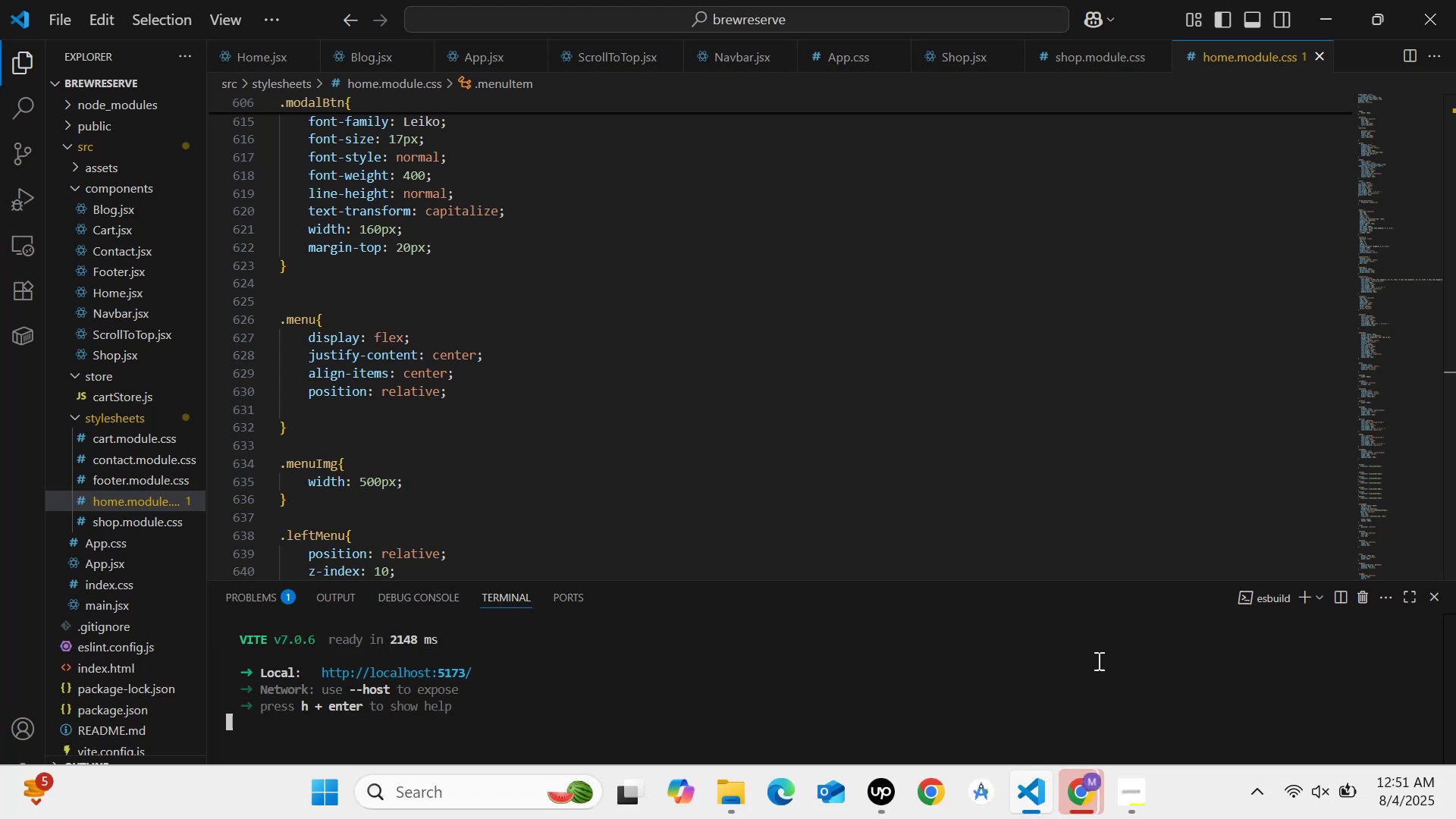 
left_click([1087, 775])
 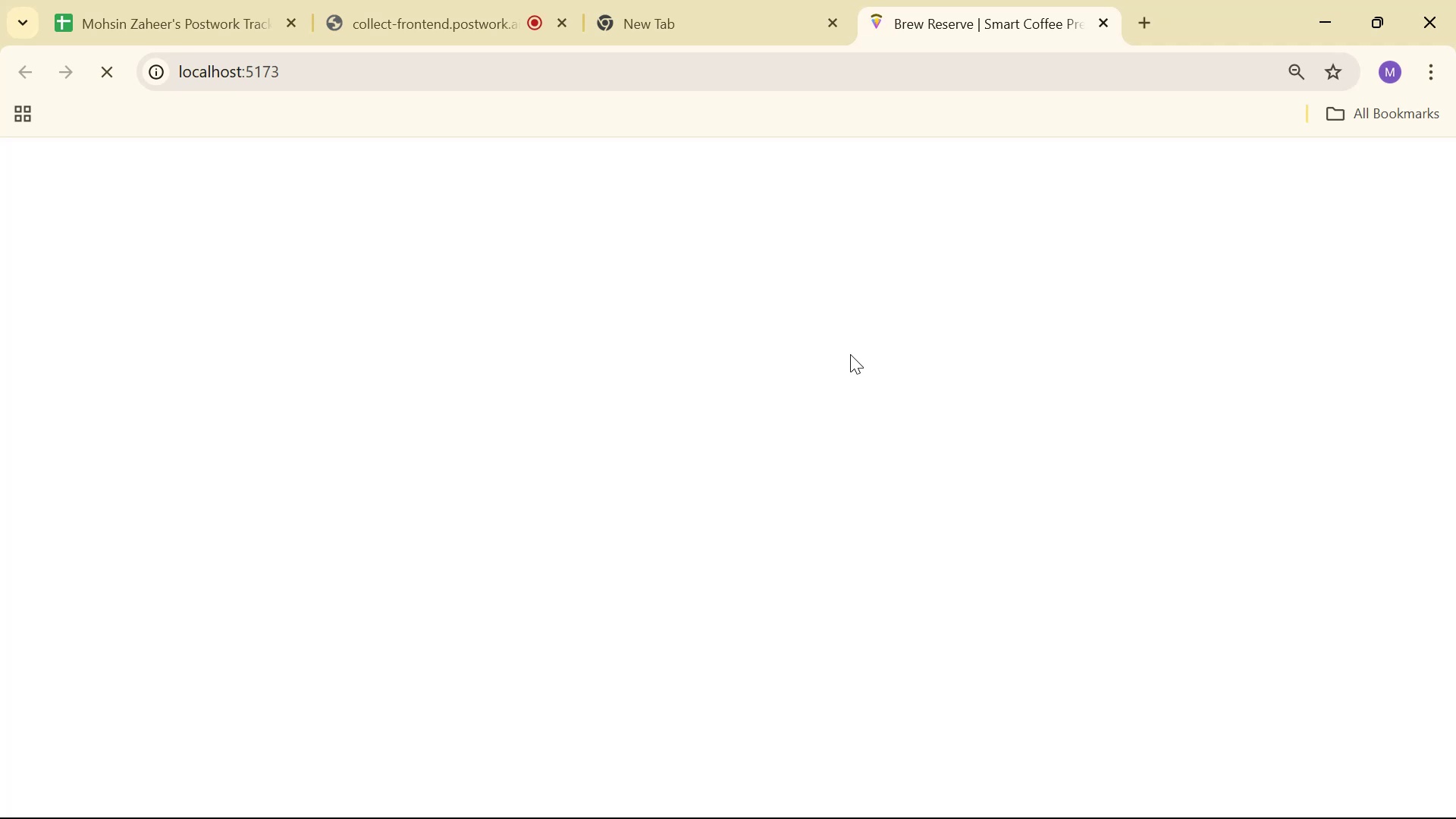 
wait(14.47)
 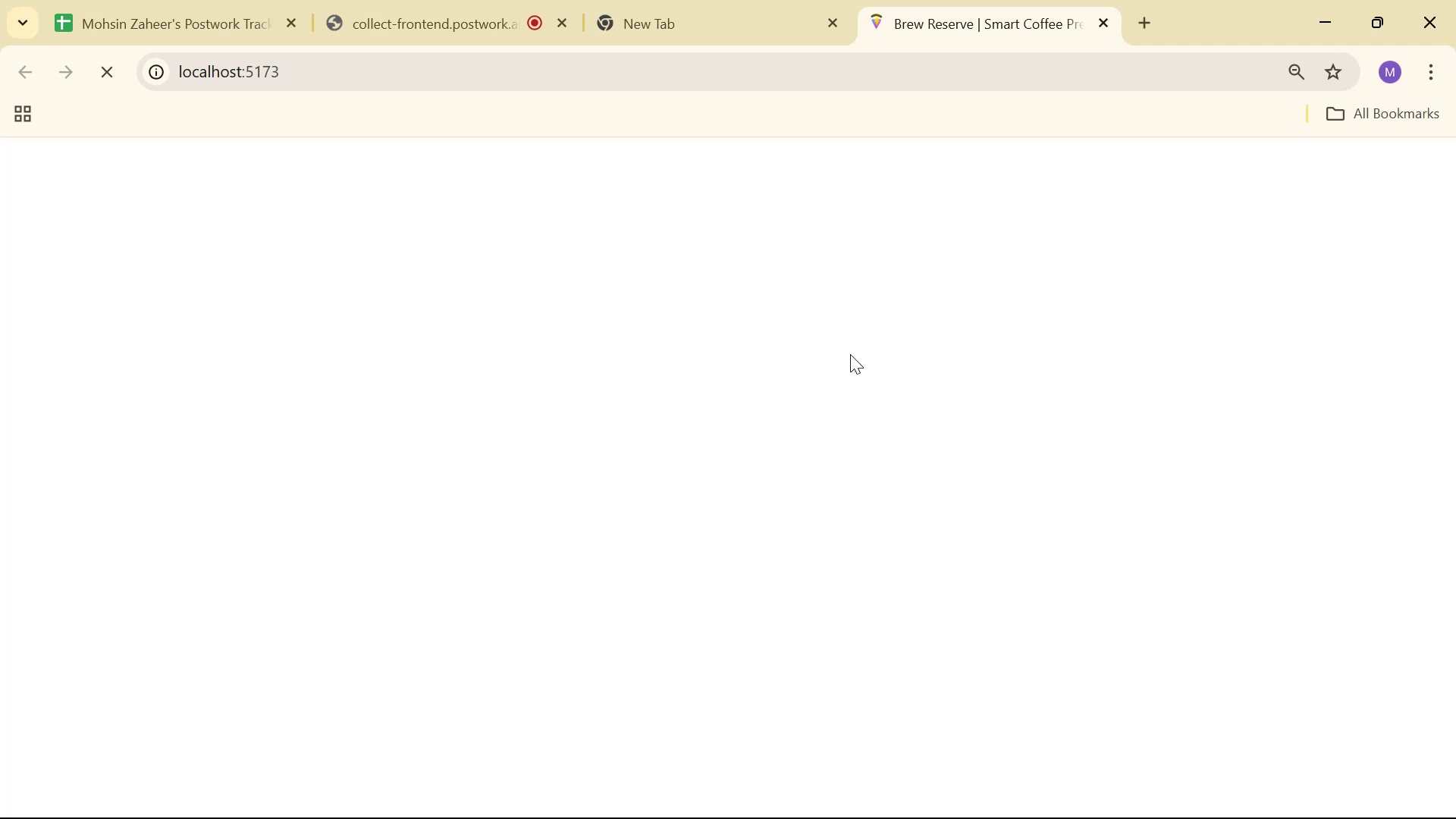 
scroll: coordinate [971, 353], scroll_direction: up, amount: 3.0
 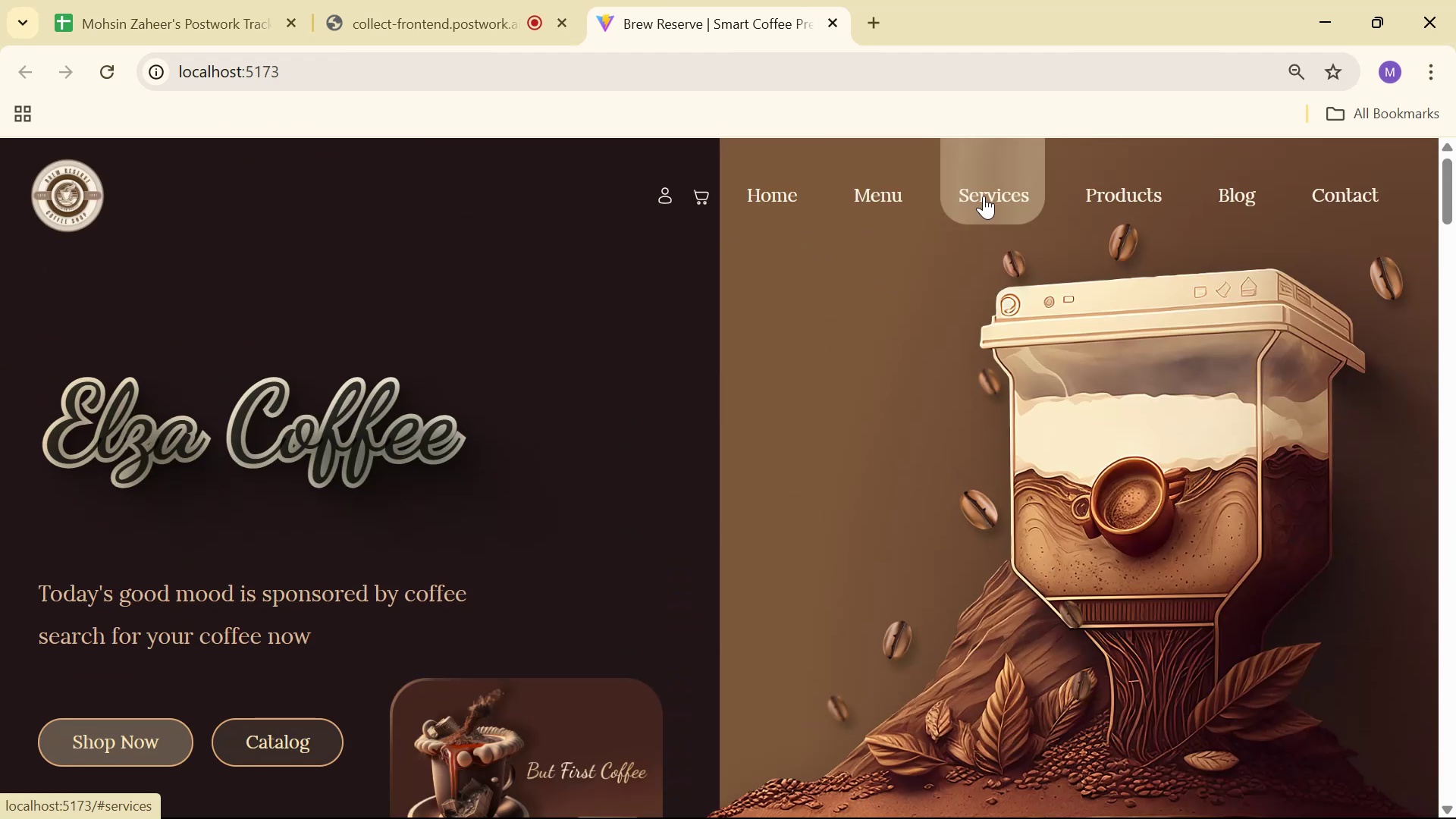 
left_click([1254, 189])
 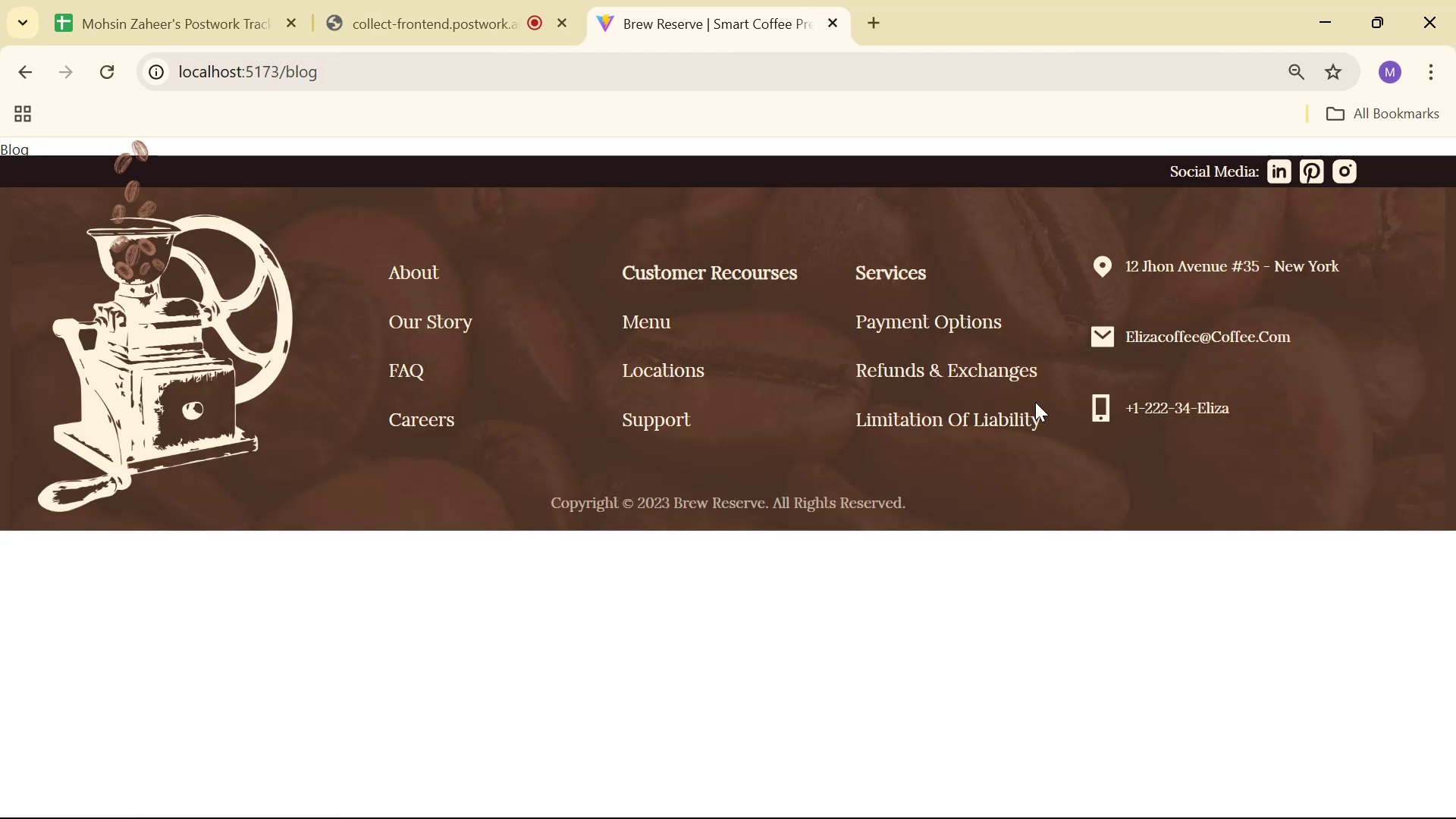 
scroll: coordinate [872, 385], scroll_direction: up, amount: 2.0
 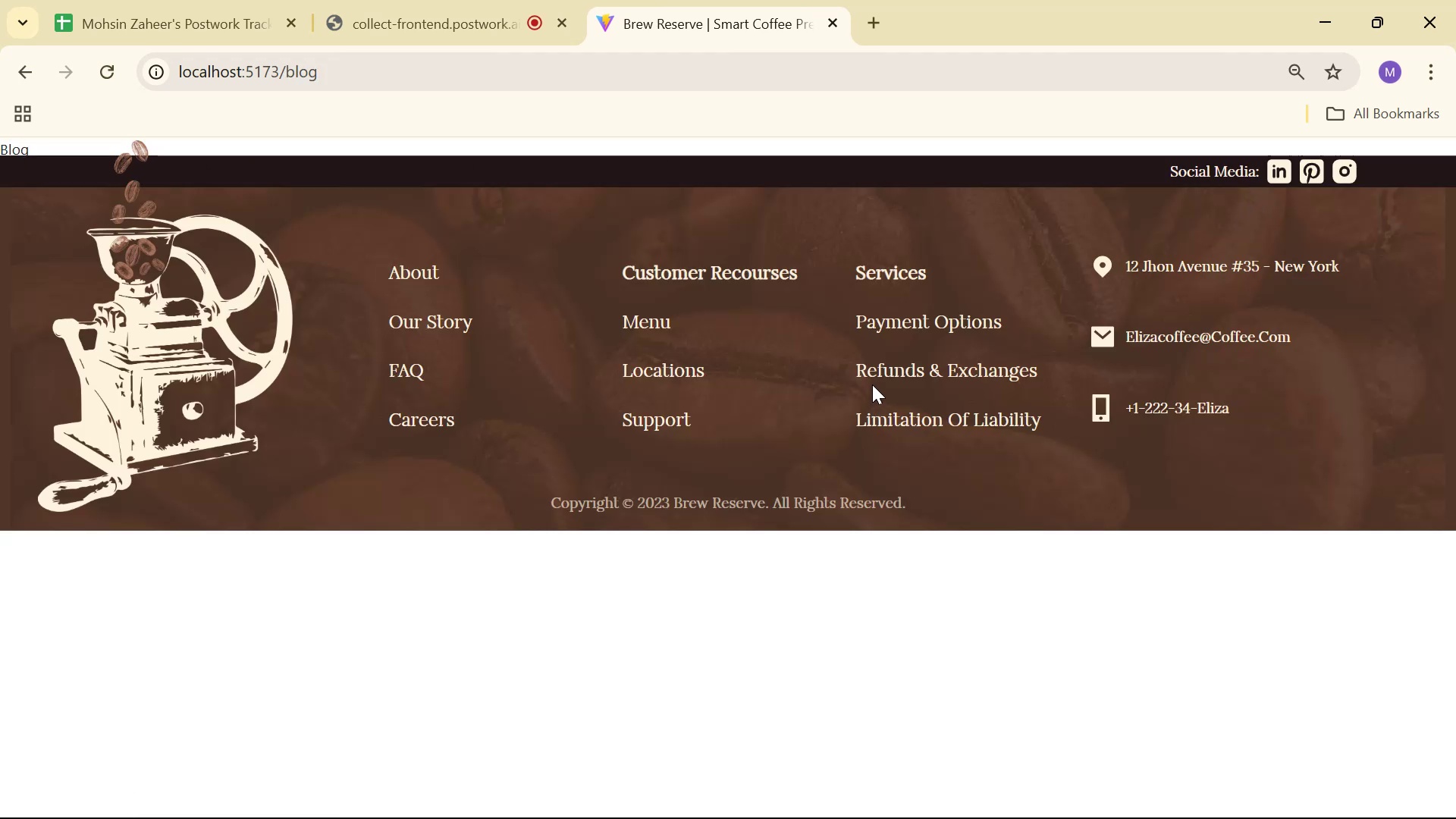 
key(Alt+Tab)
 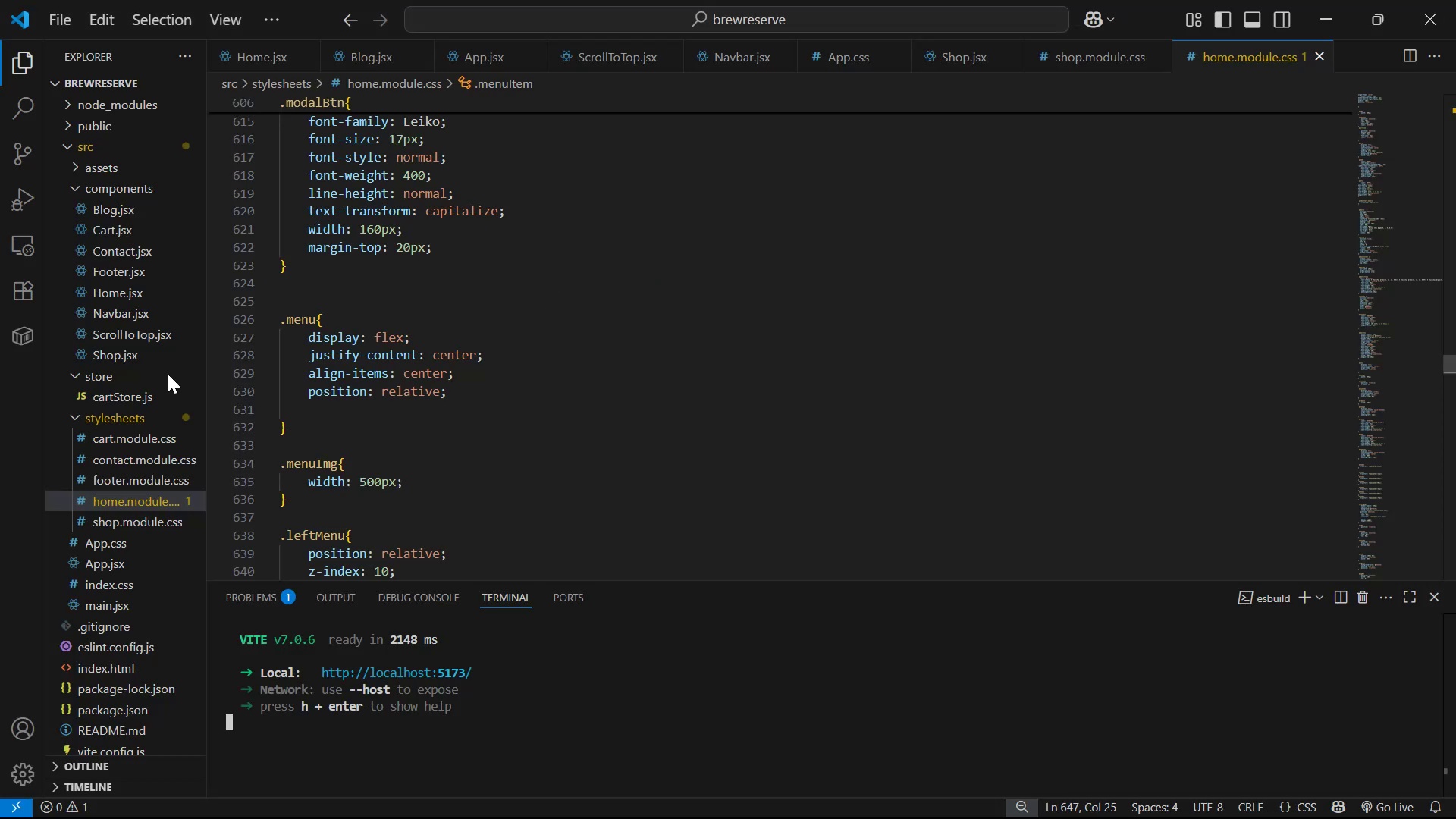 
left_click([133, 212])
 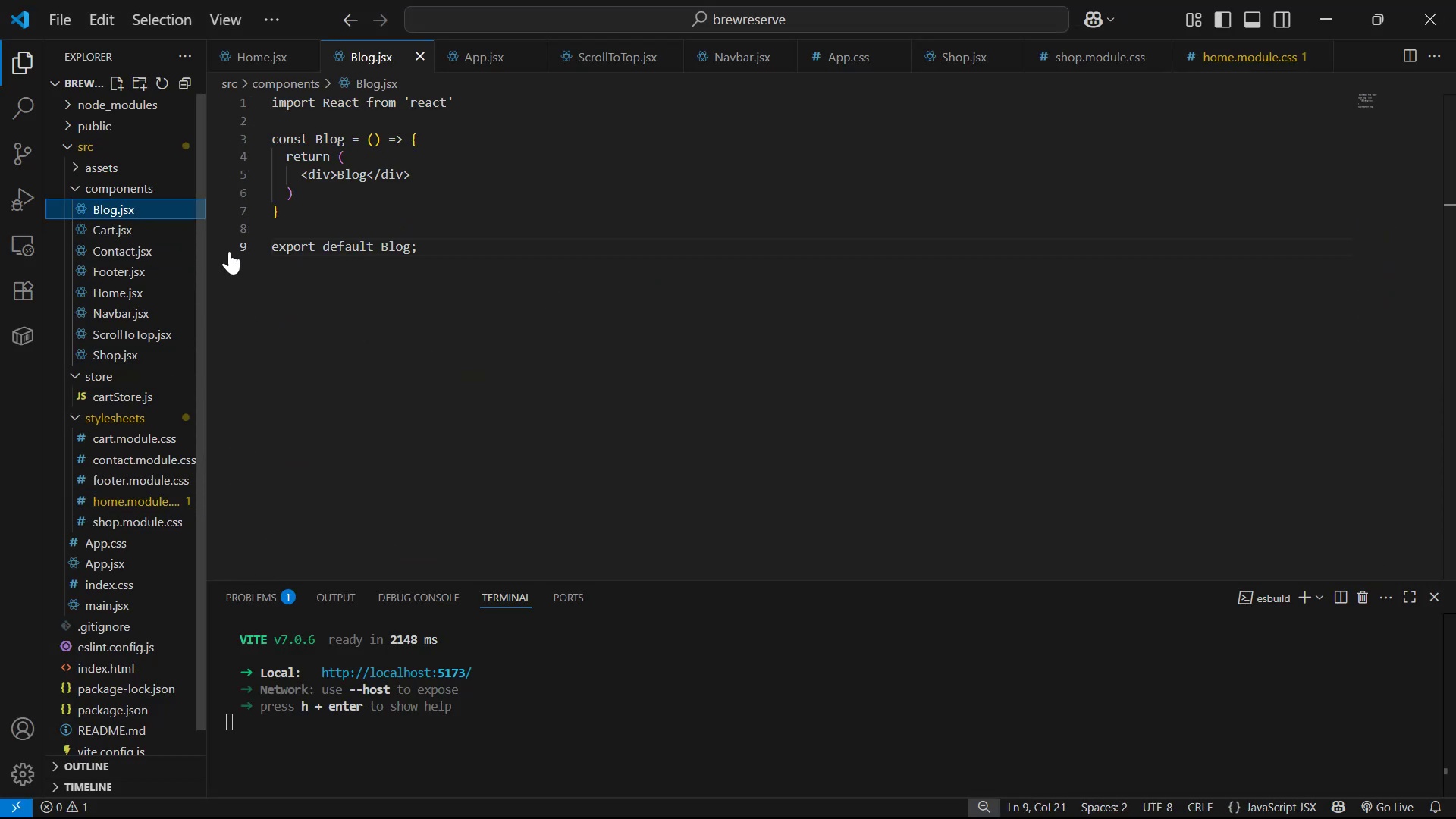 
scroll: coordinate [518, 317], scroll_direction: up, amount: 3.0
 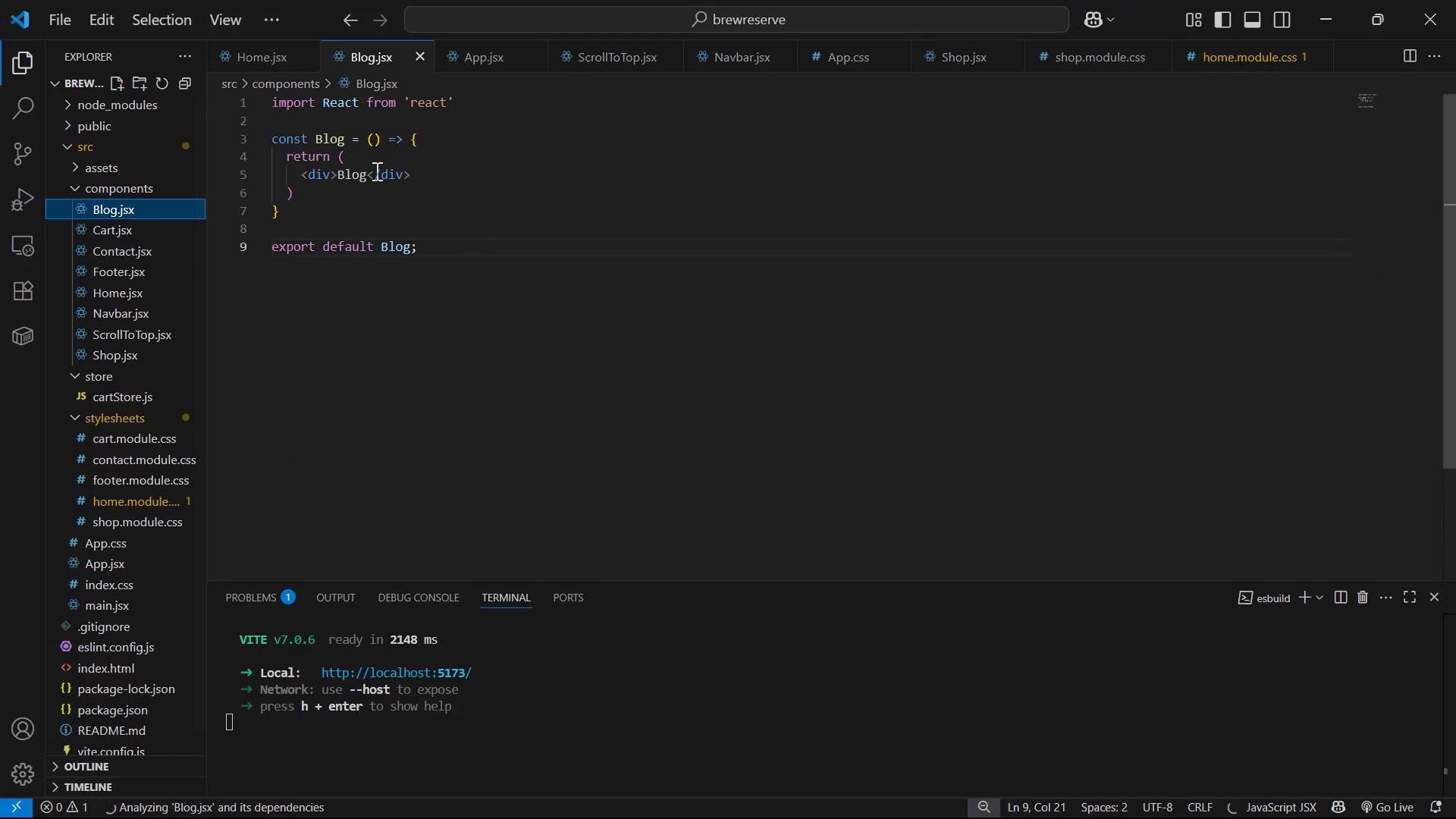 
left_click([369, 170])
 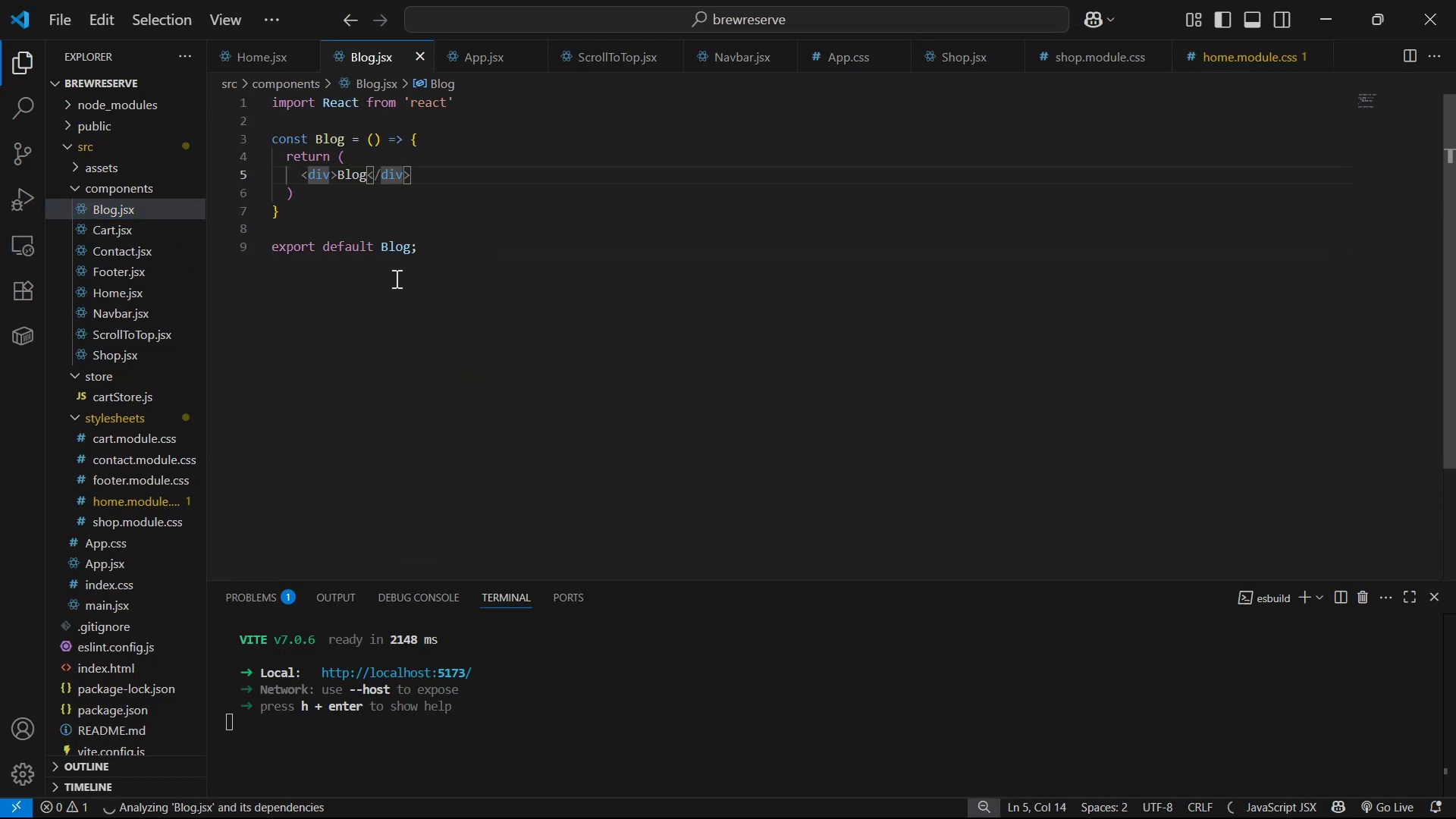 
key(ArrowLeft)
 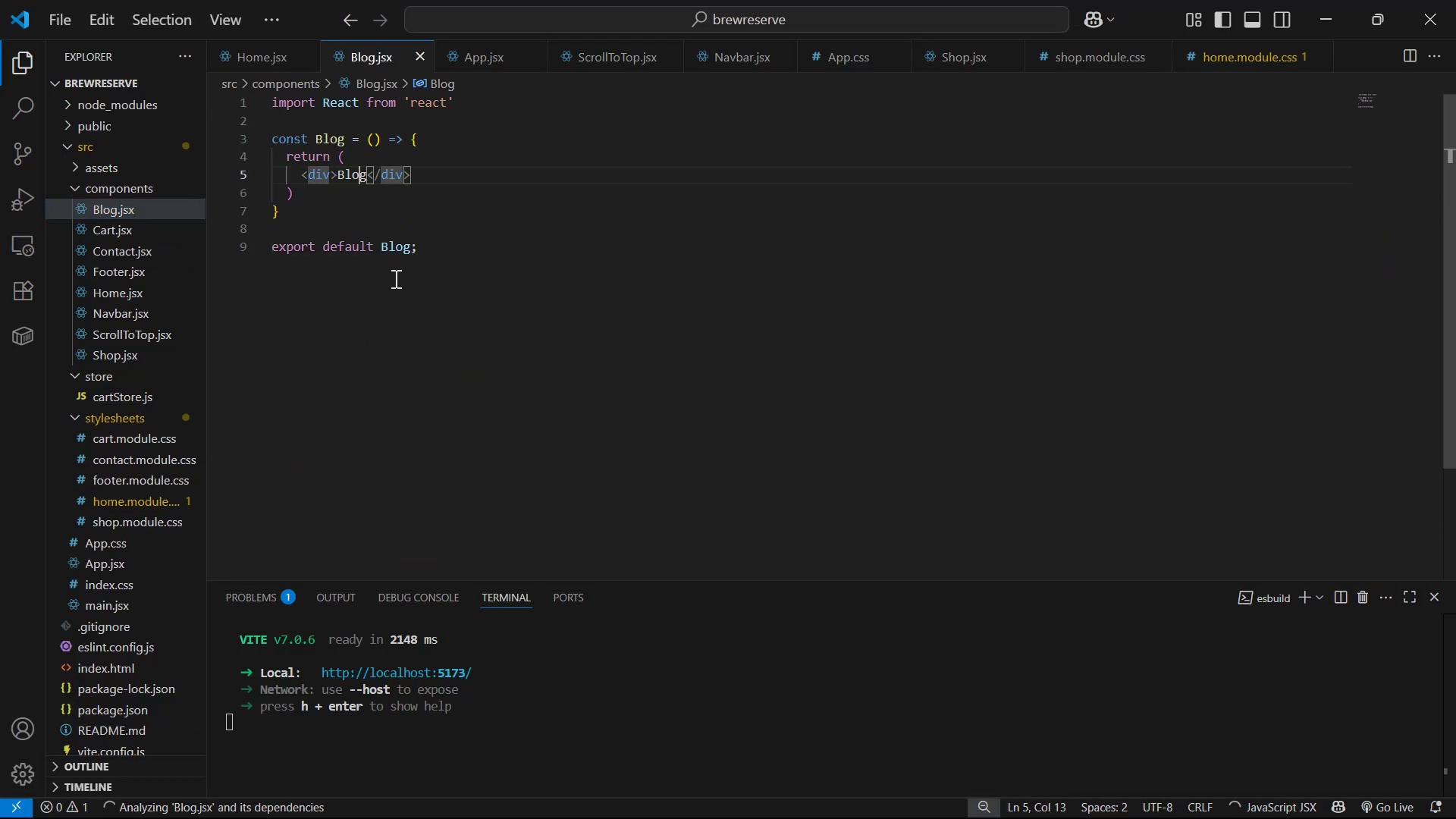 
key(ArrowLeft)
 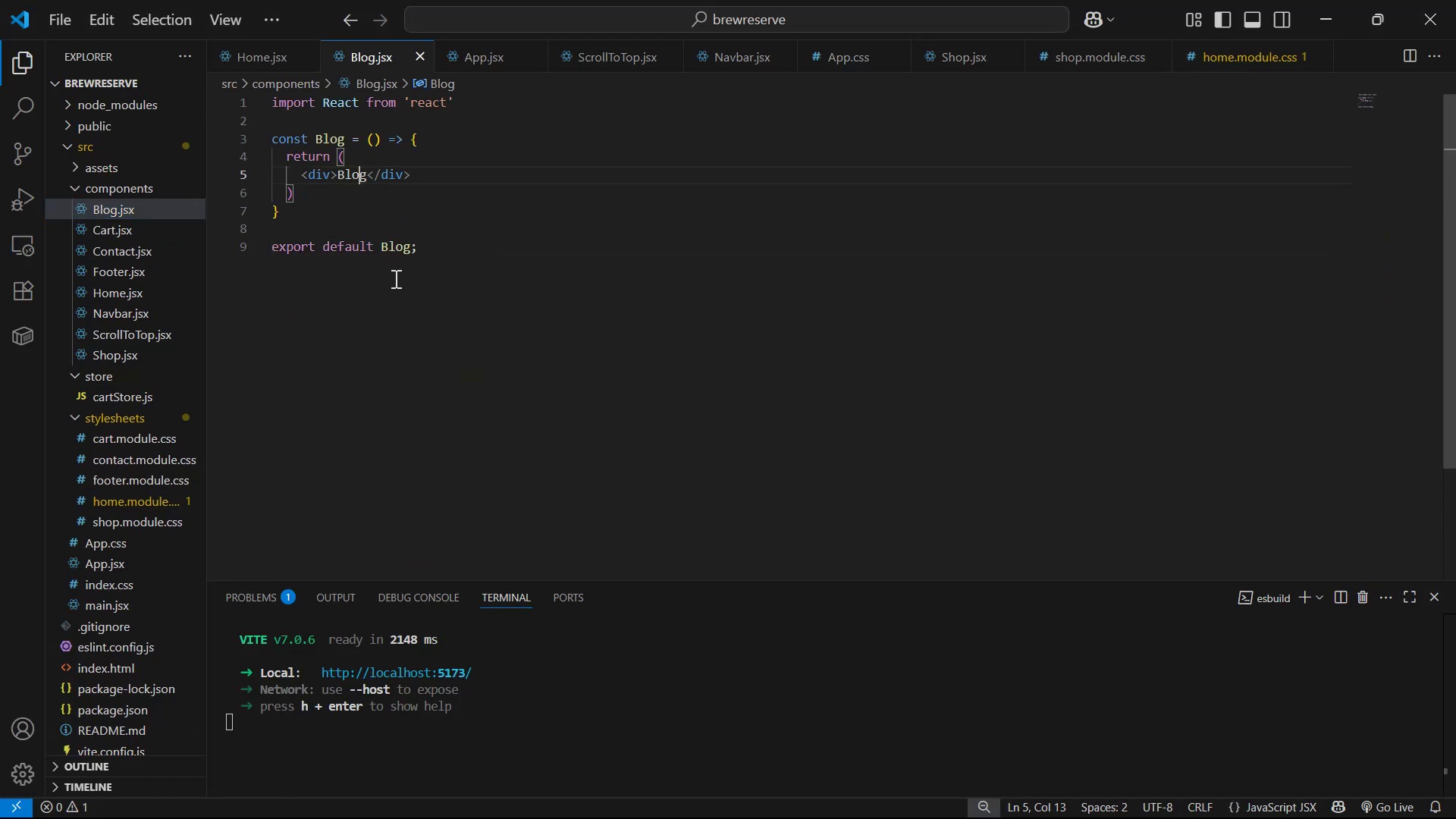 
key(ArrowLeft)
 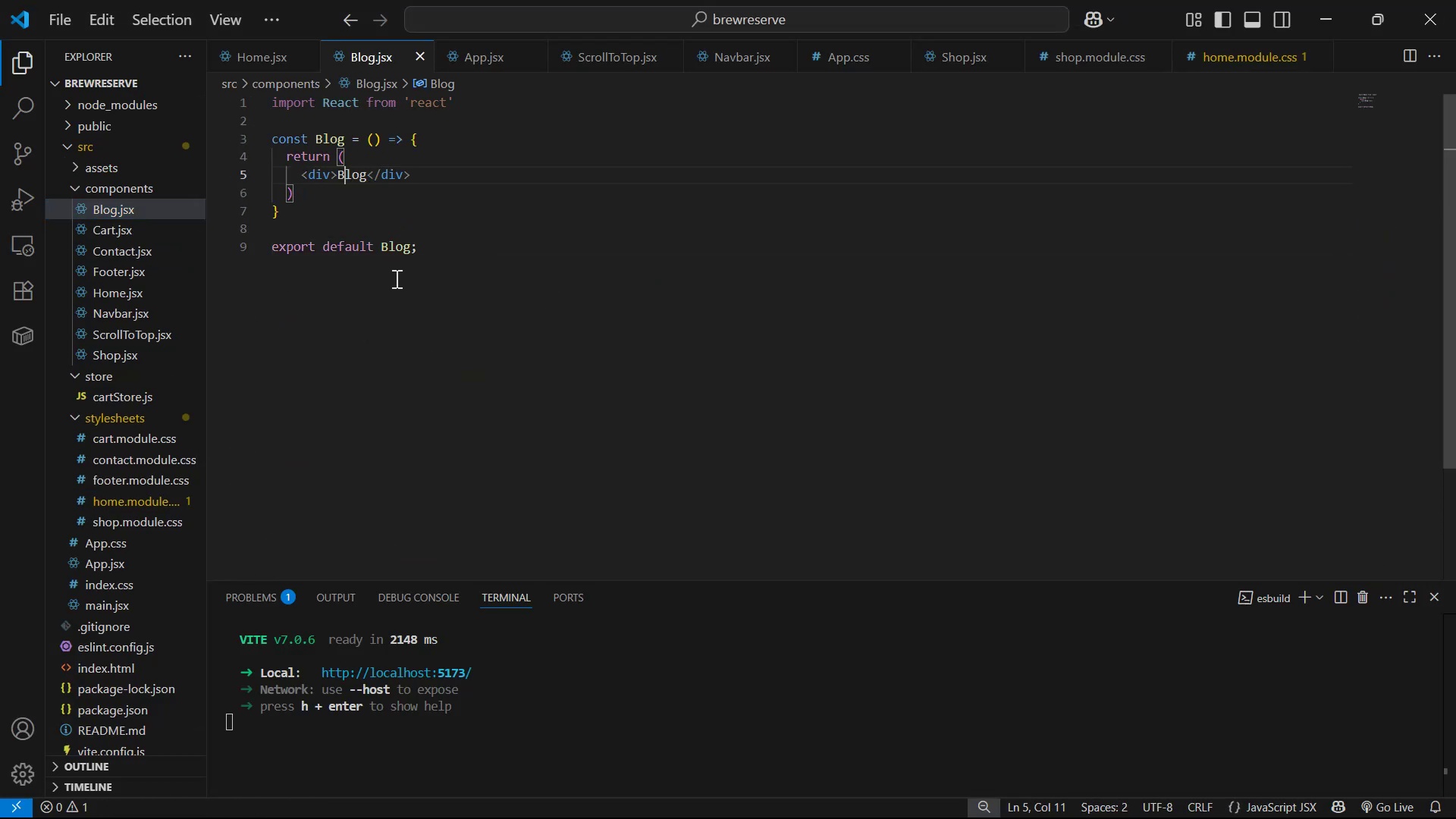 
key(ArrowLeft)
 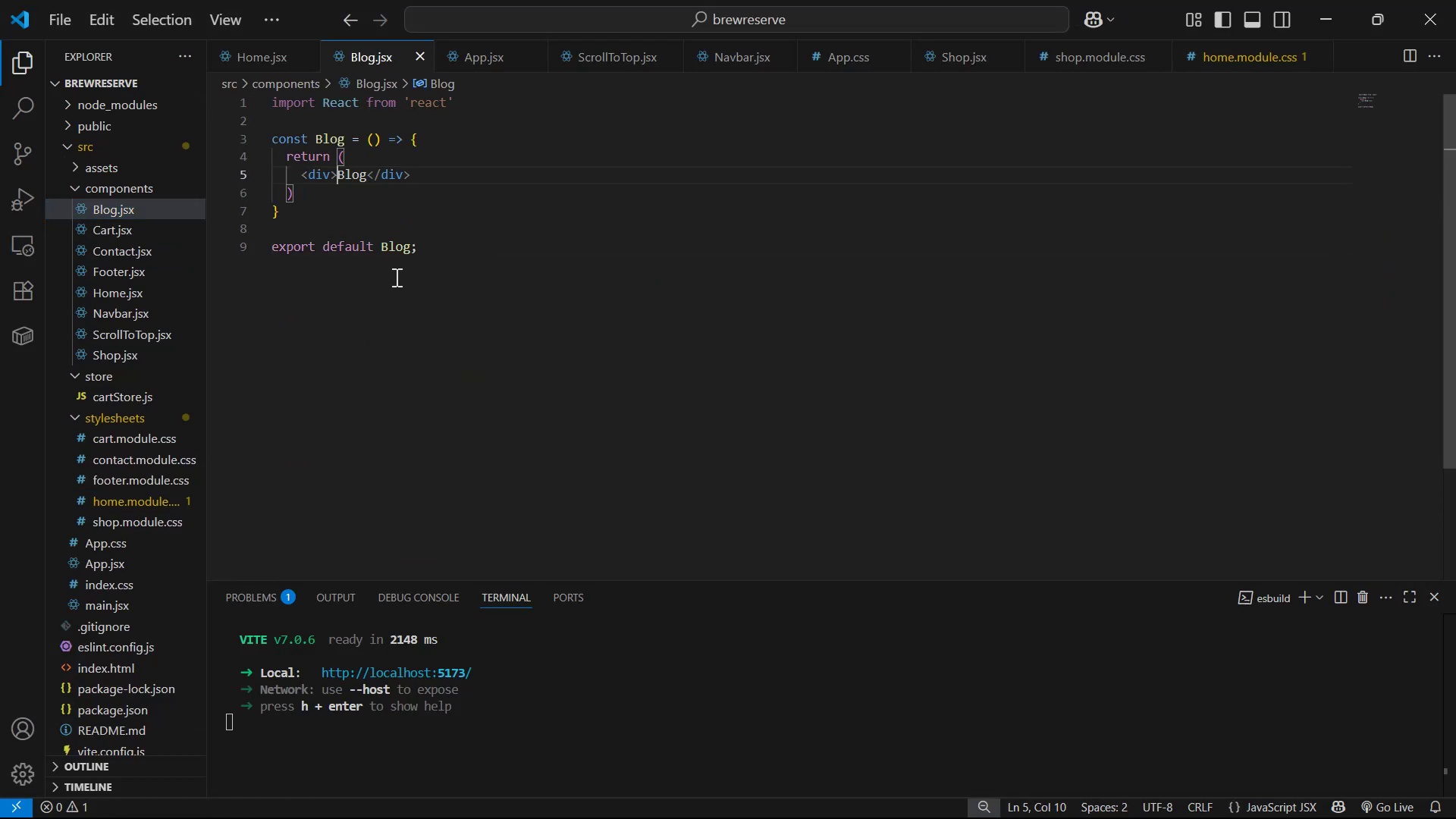 
key(Enter)
 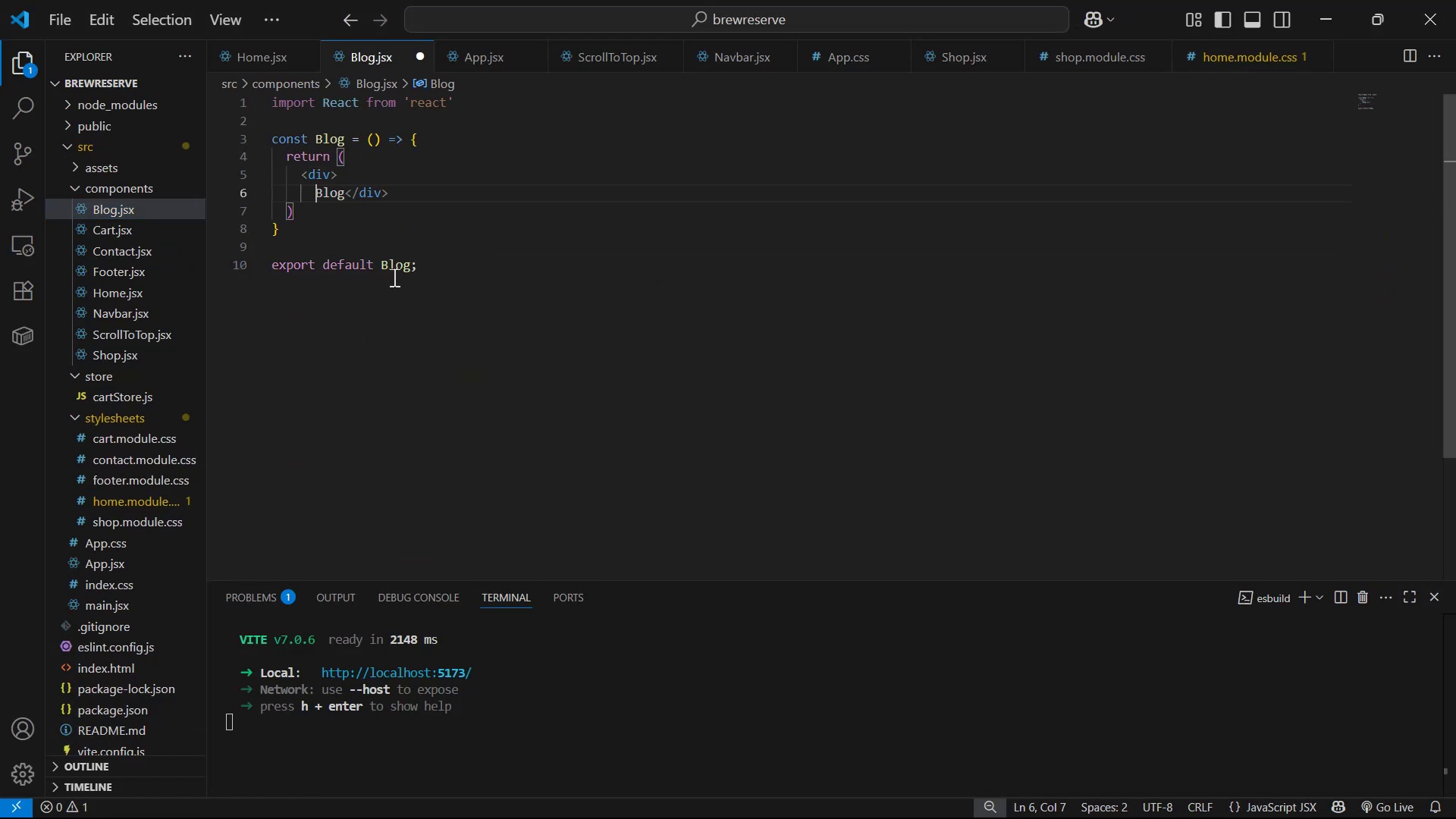 
key(ArrowRight)
 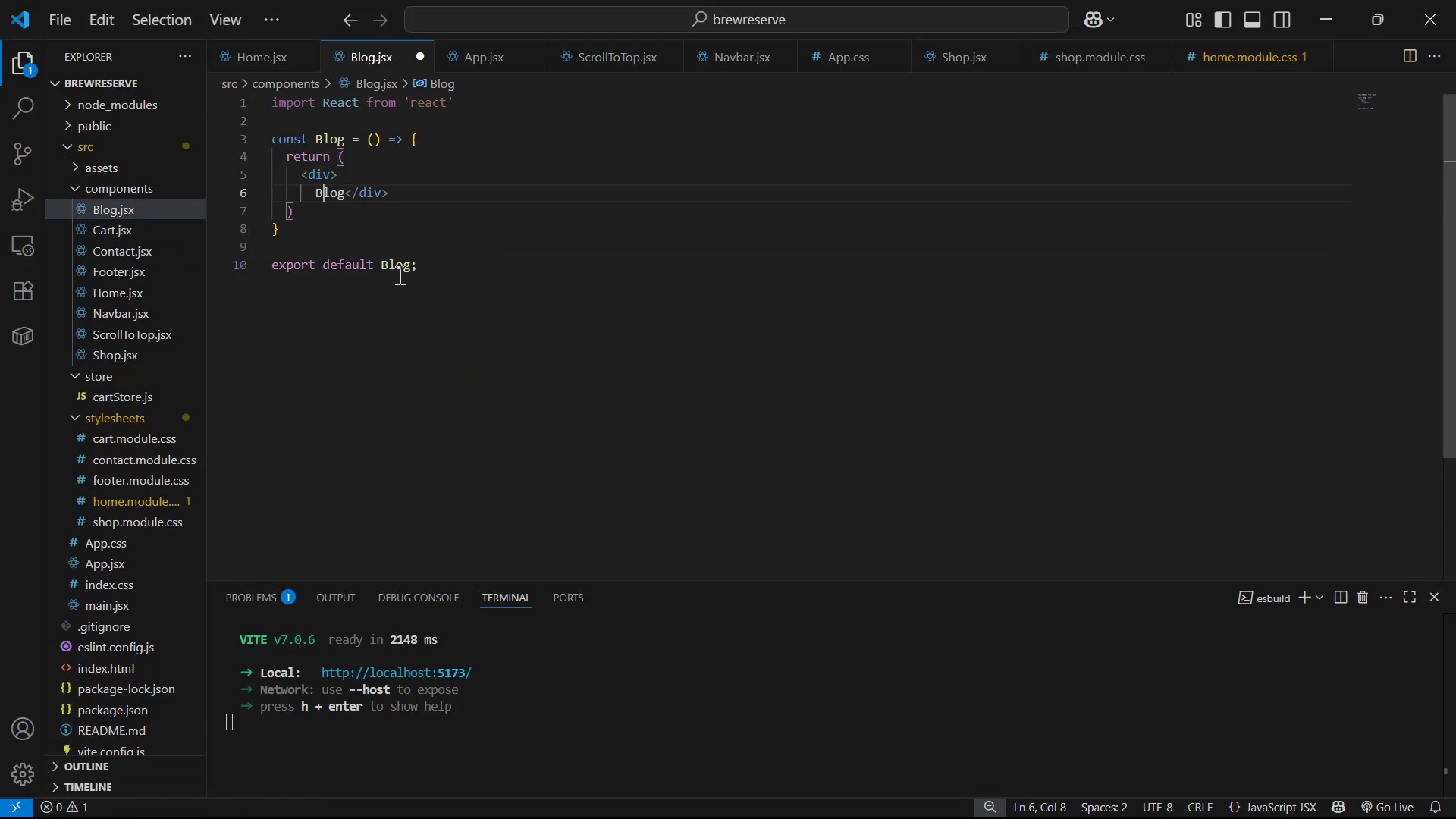 
key(ArrowRight)
 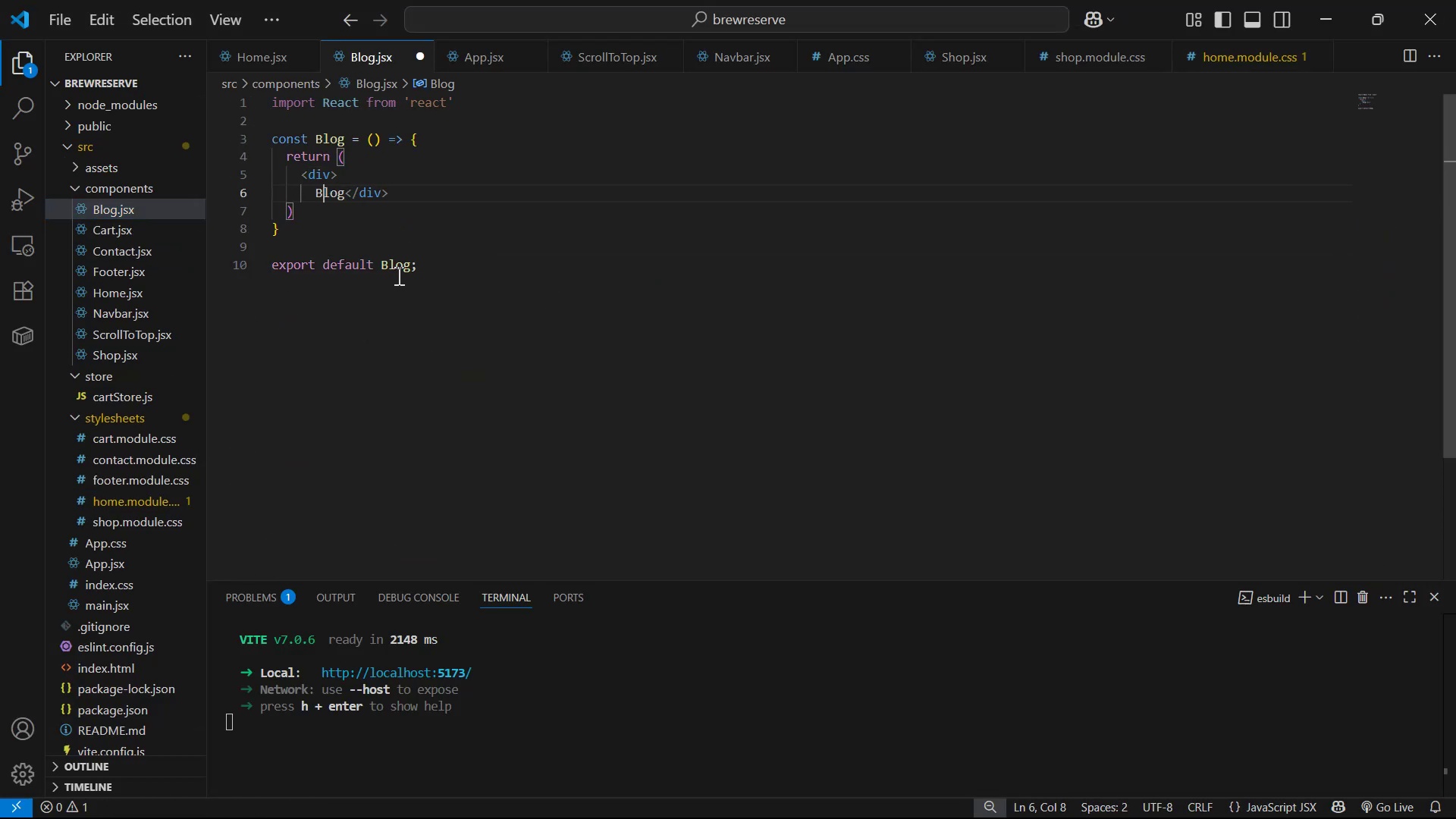 
key(ArrowRight)
 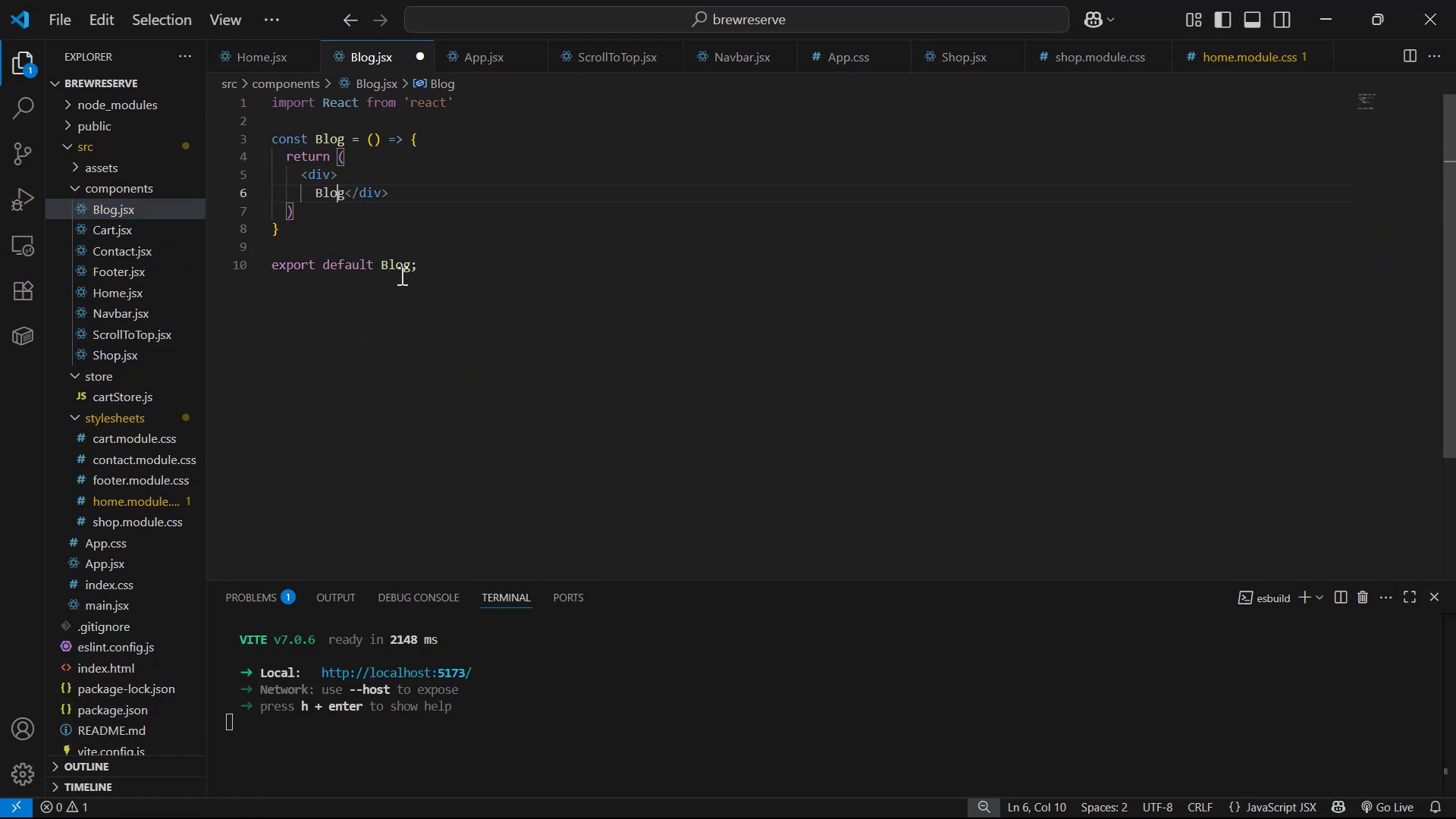 
key(ArrowRight)
 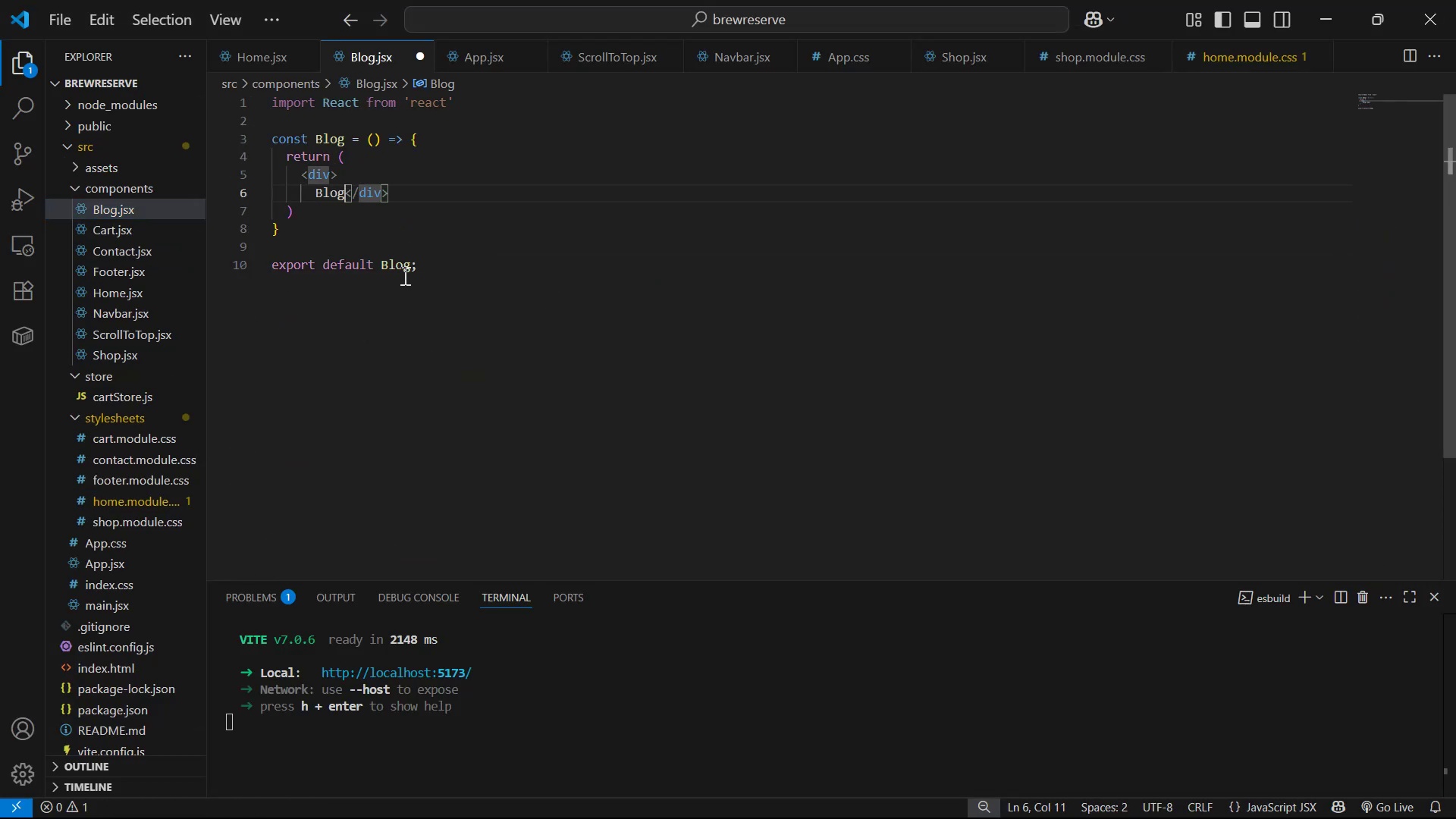 
key(Enter)
 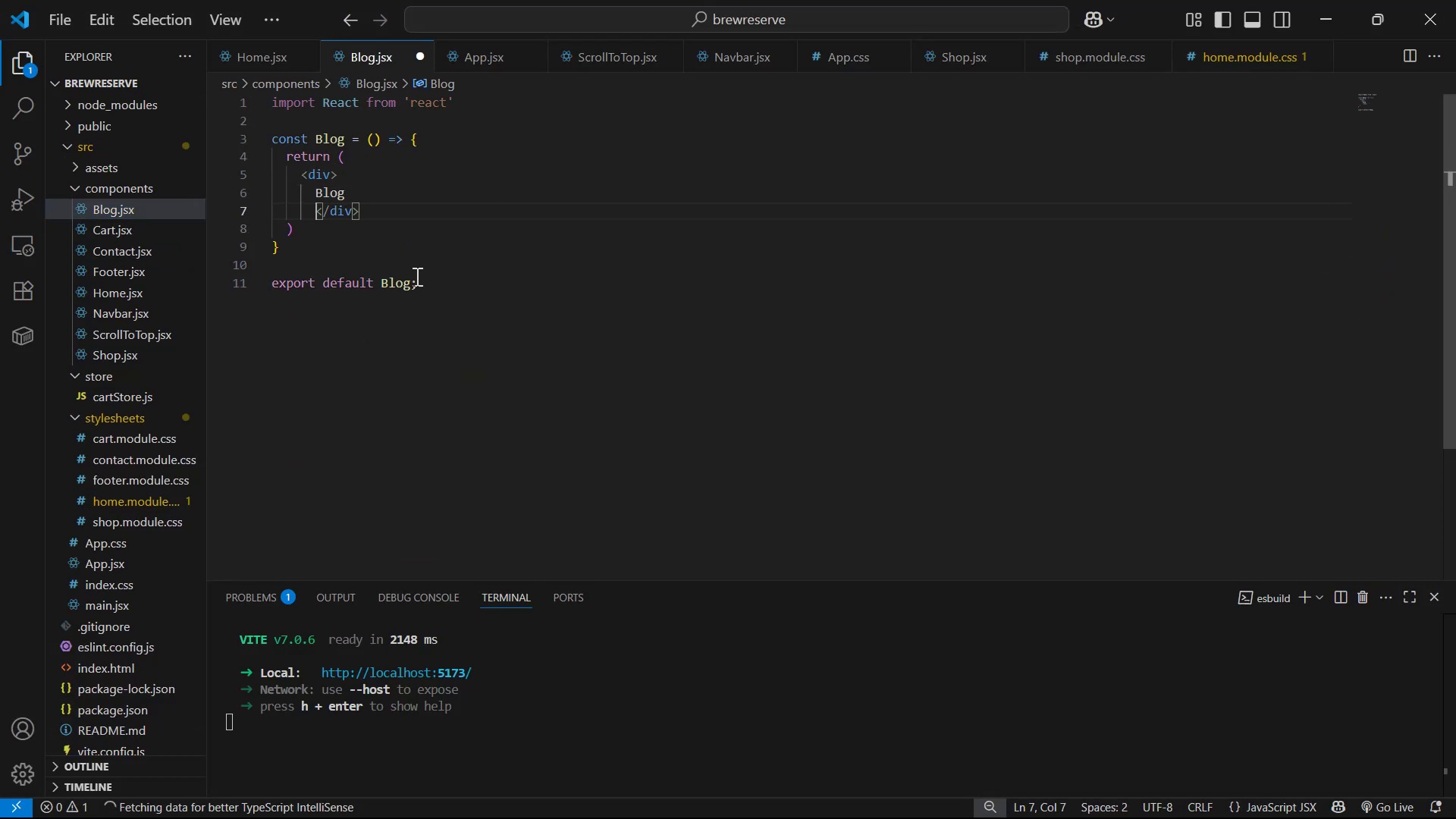 
key(Backspace)
 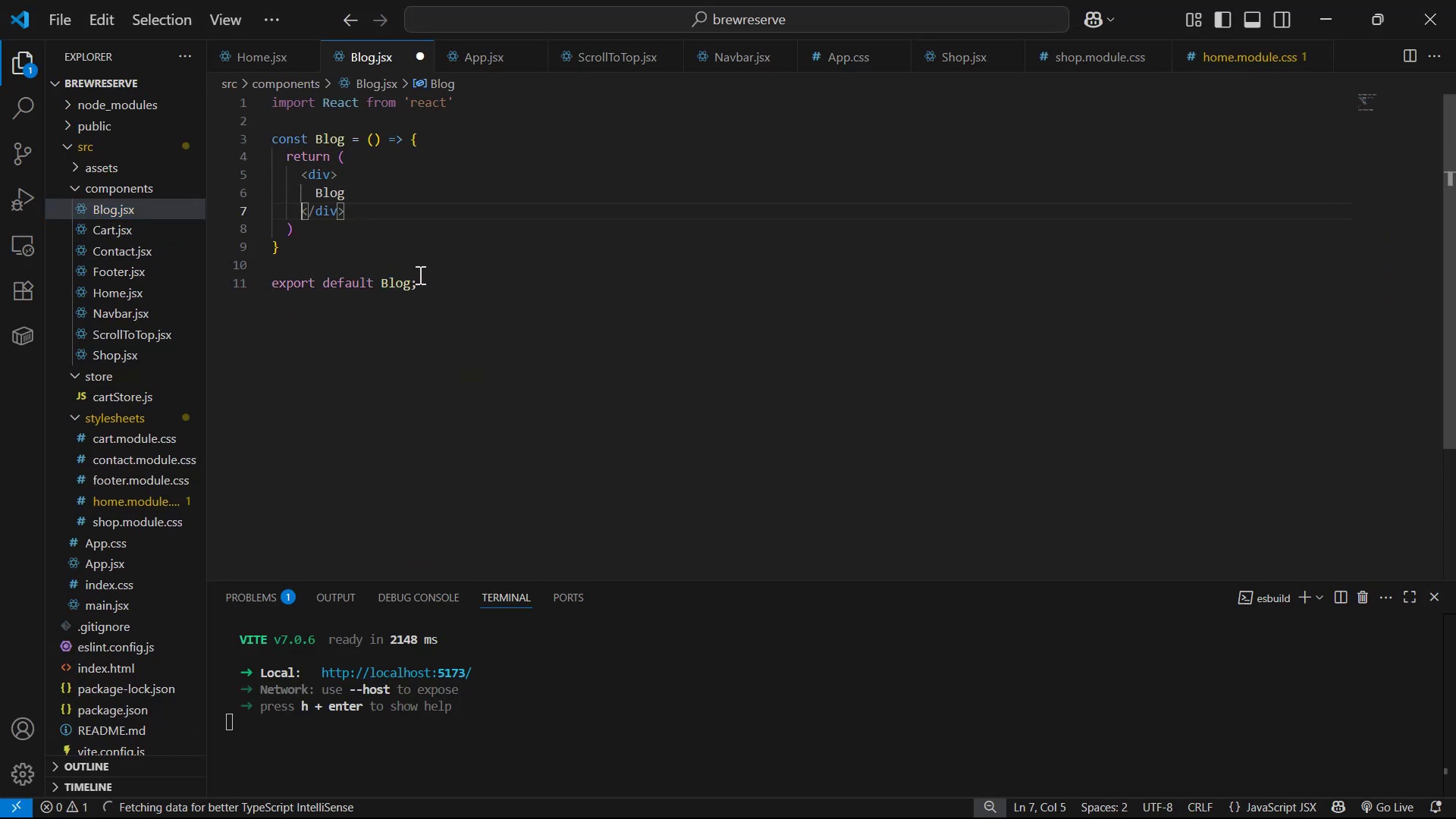 
key(ArrowUp)
 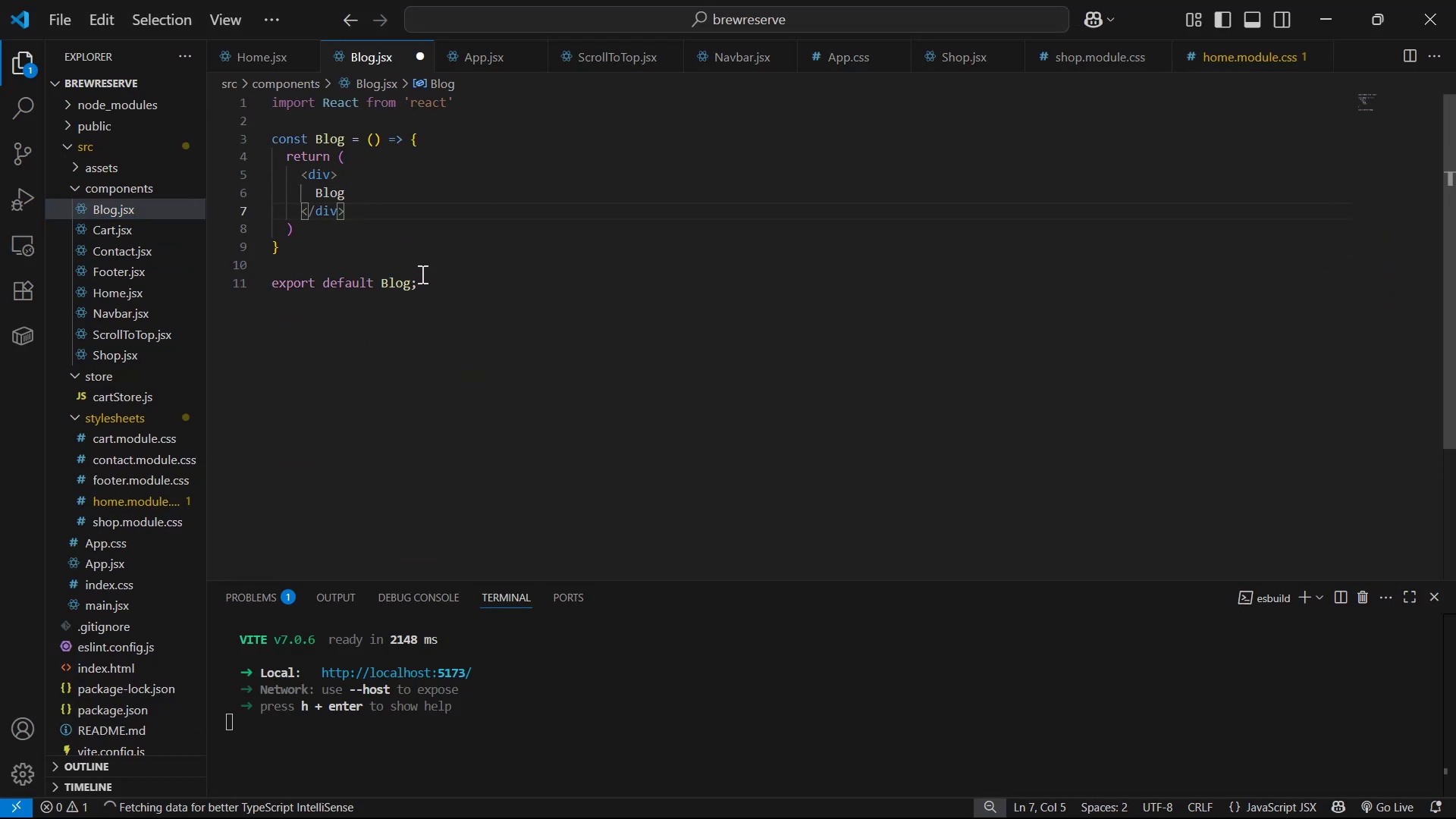 
key(ArrowRight)
 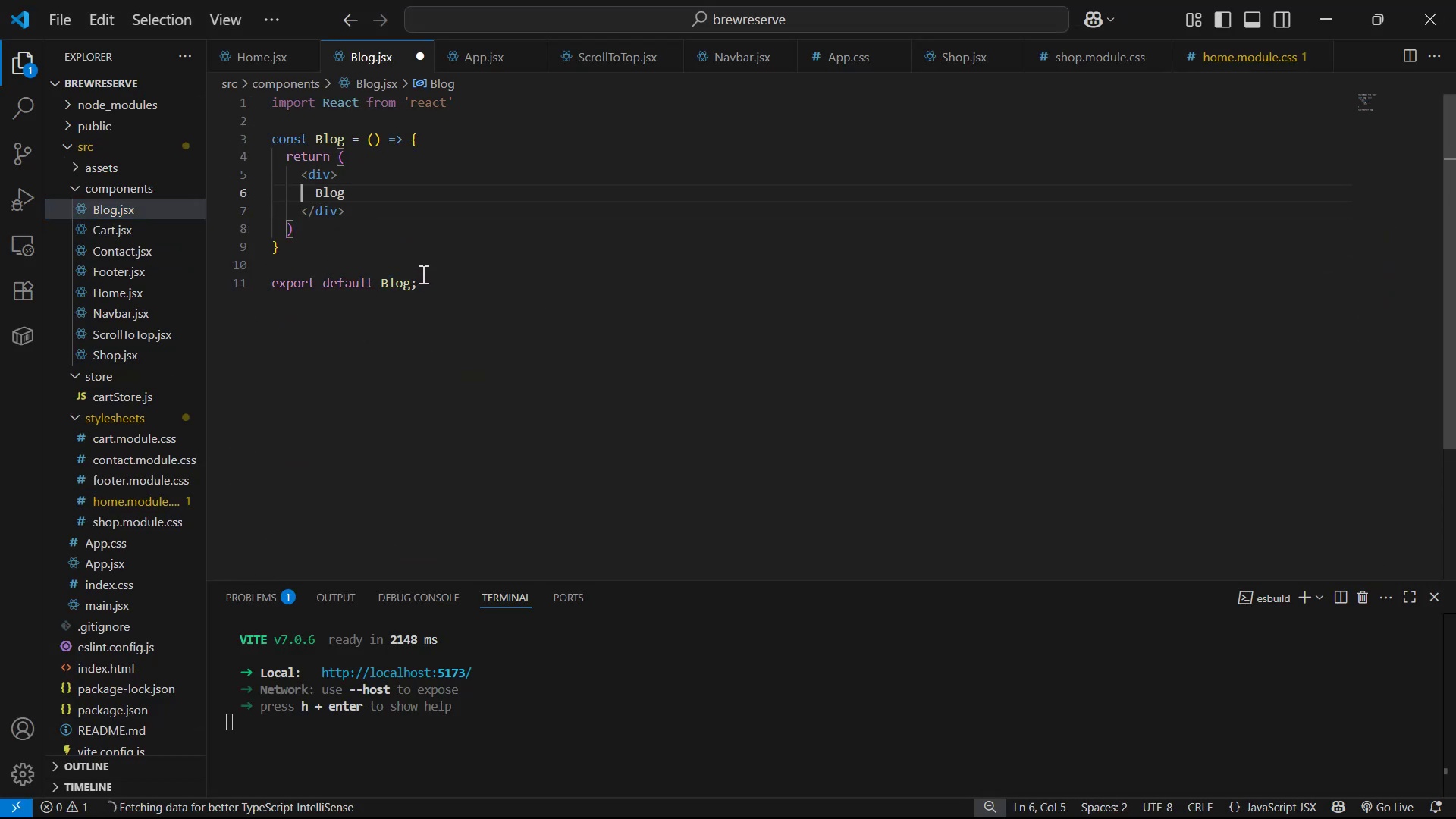 
key(ArrowRight)
 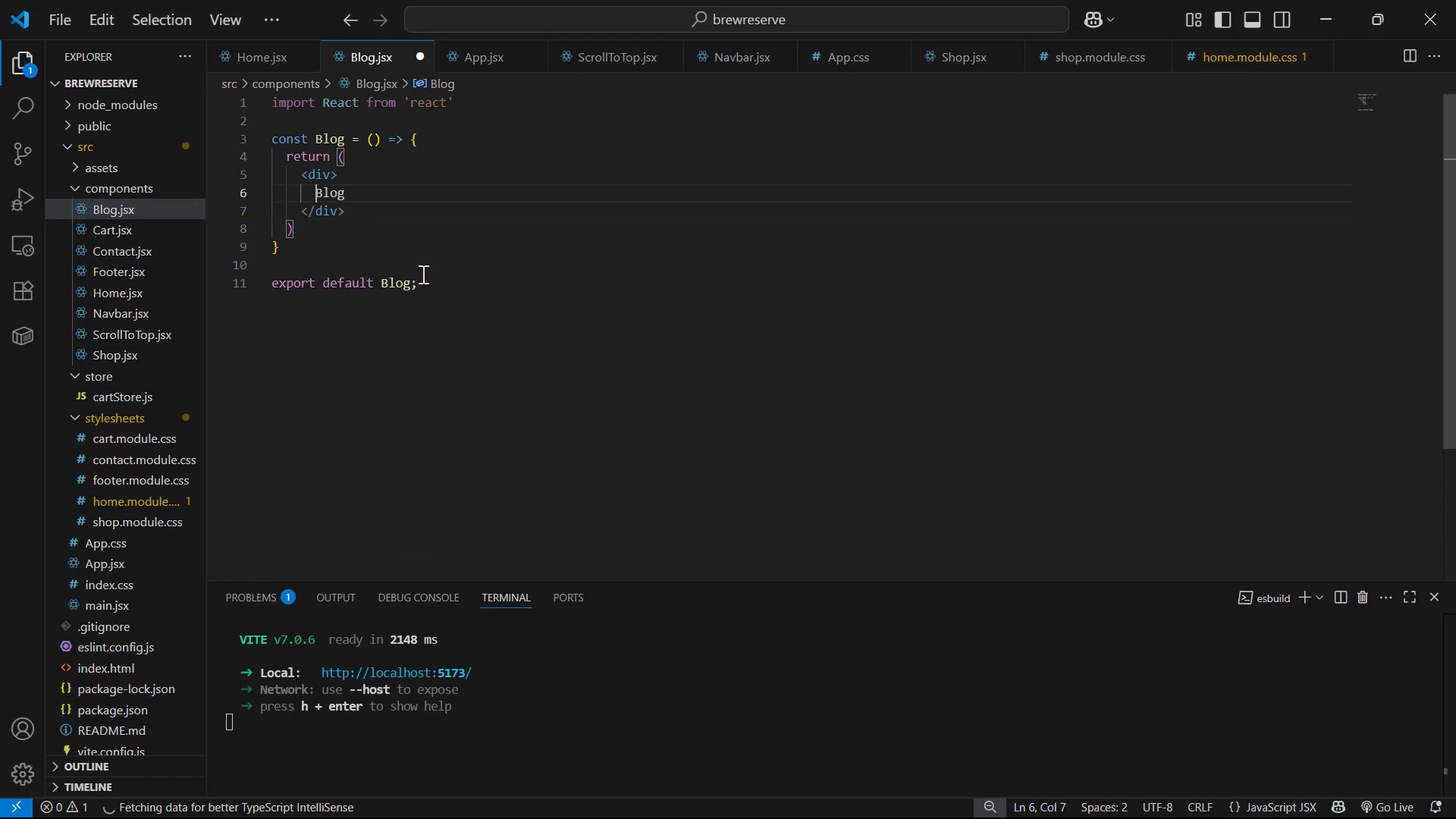 
key(ArrowUp)
 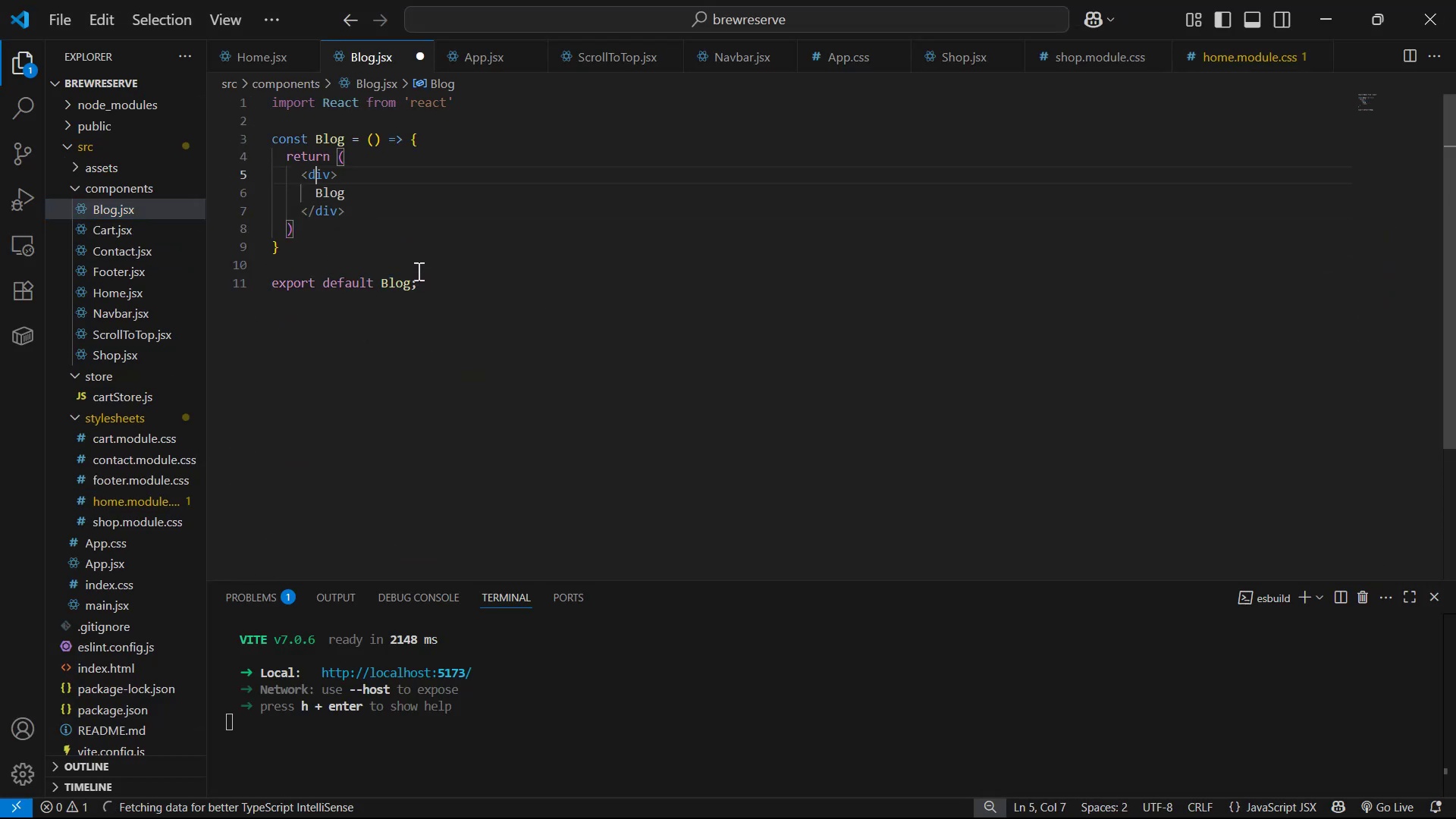 
key(ArrowRight)
 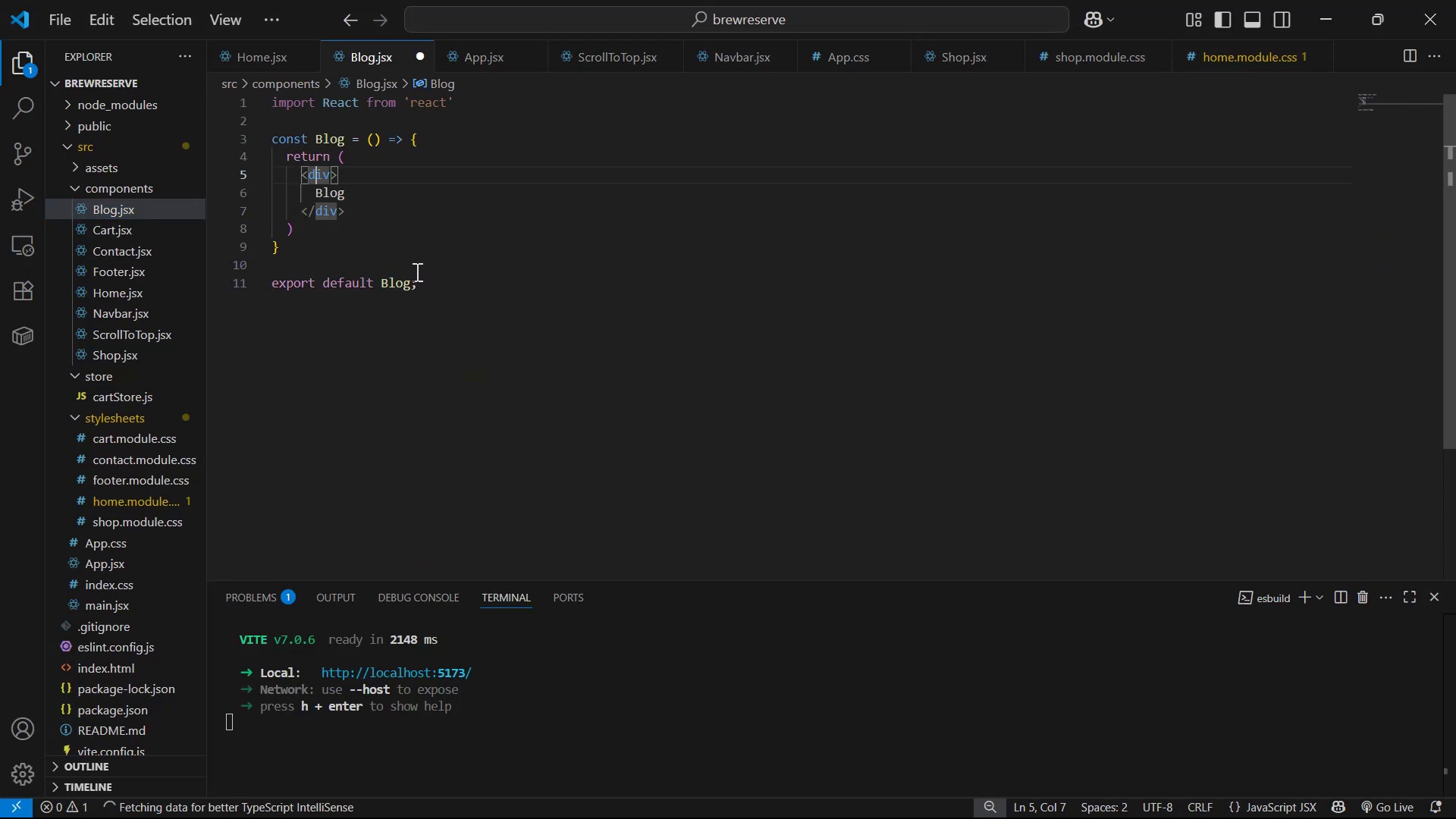 
key(ArrowRight)
 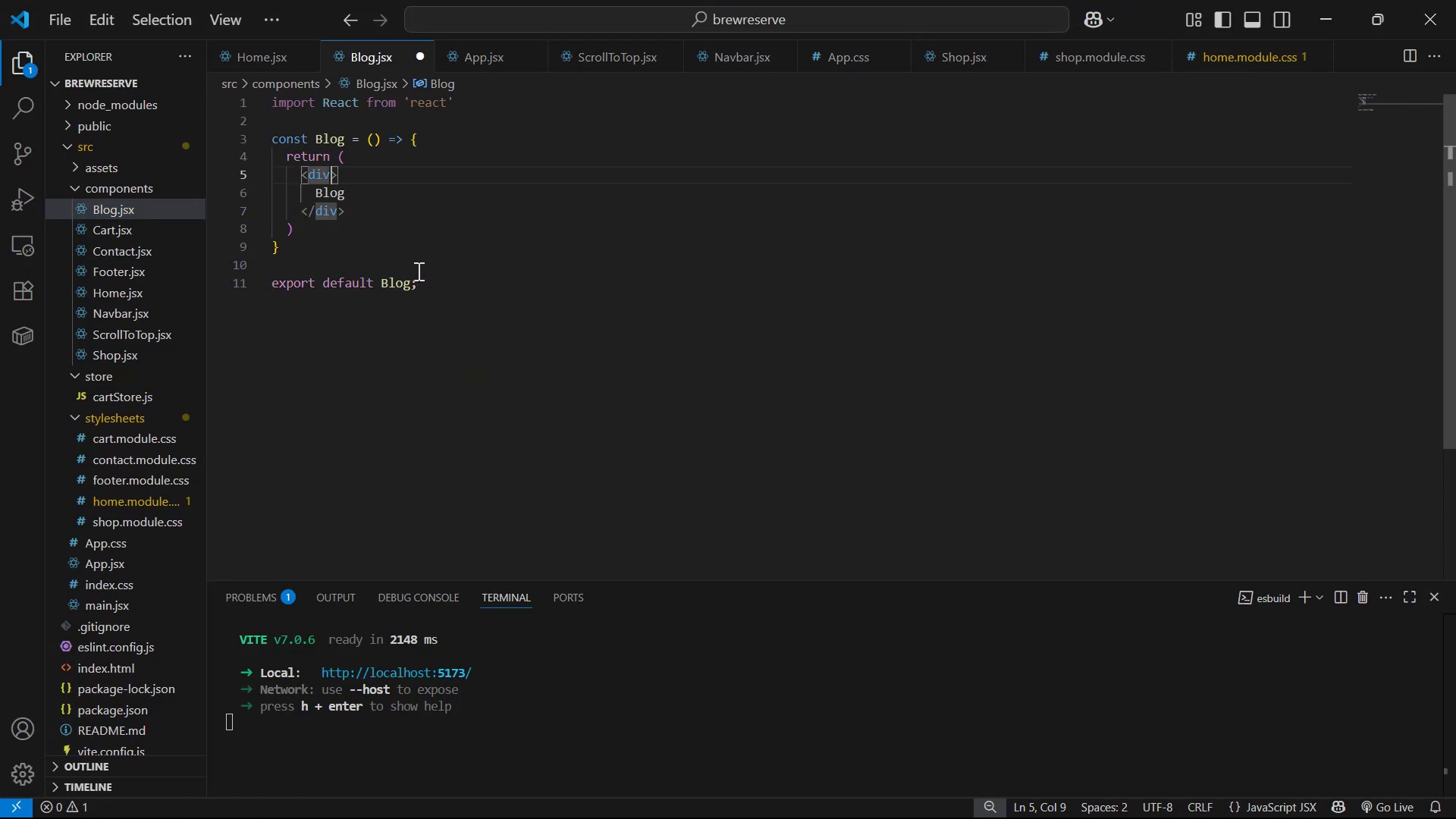 
type( cla)
 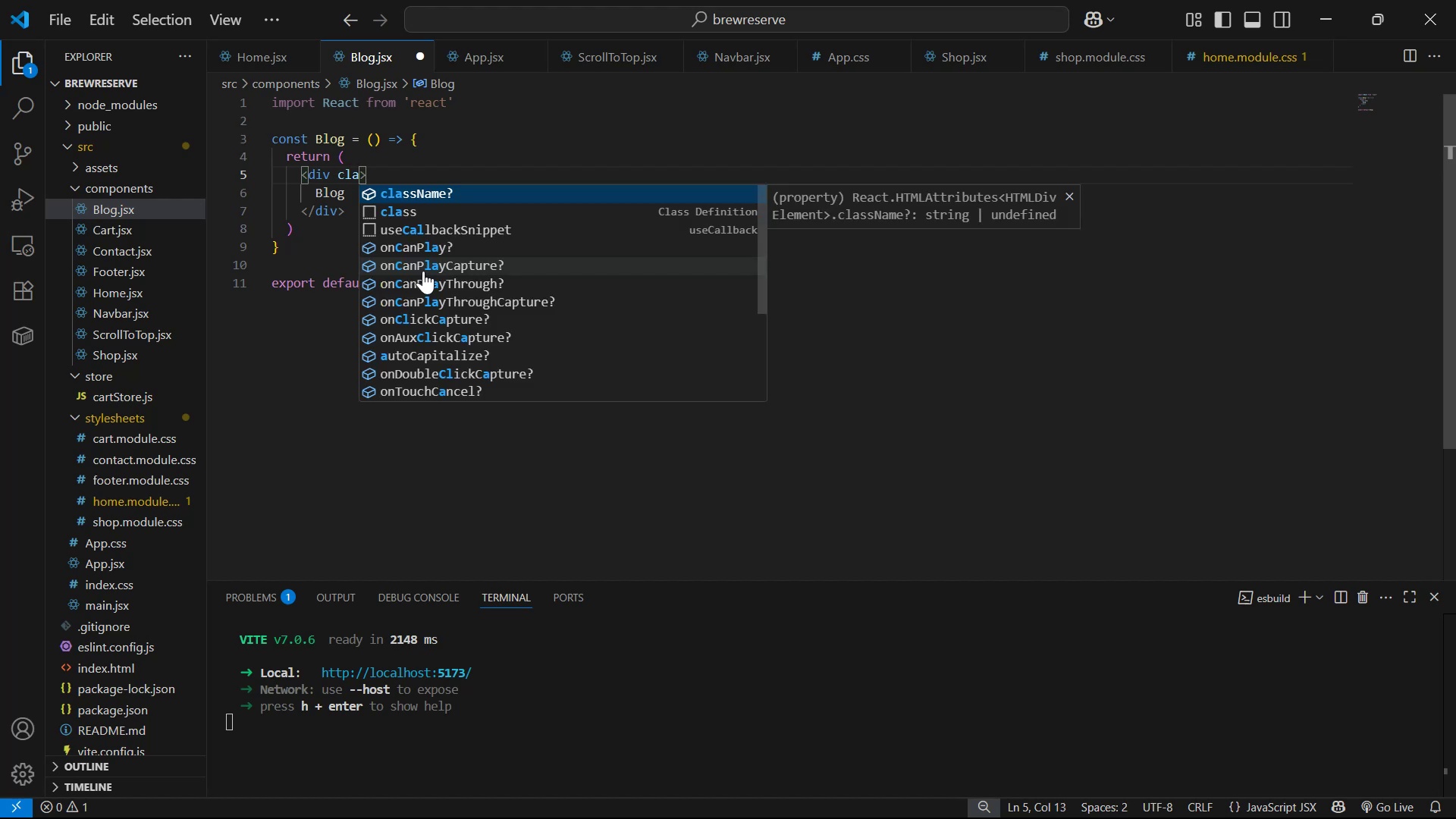 
key(Enter)
 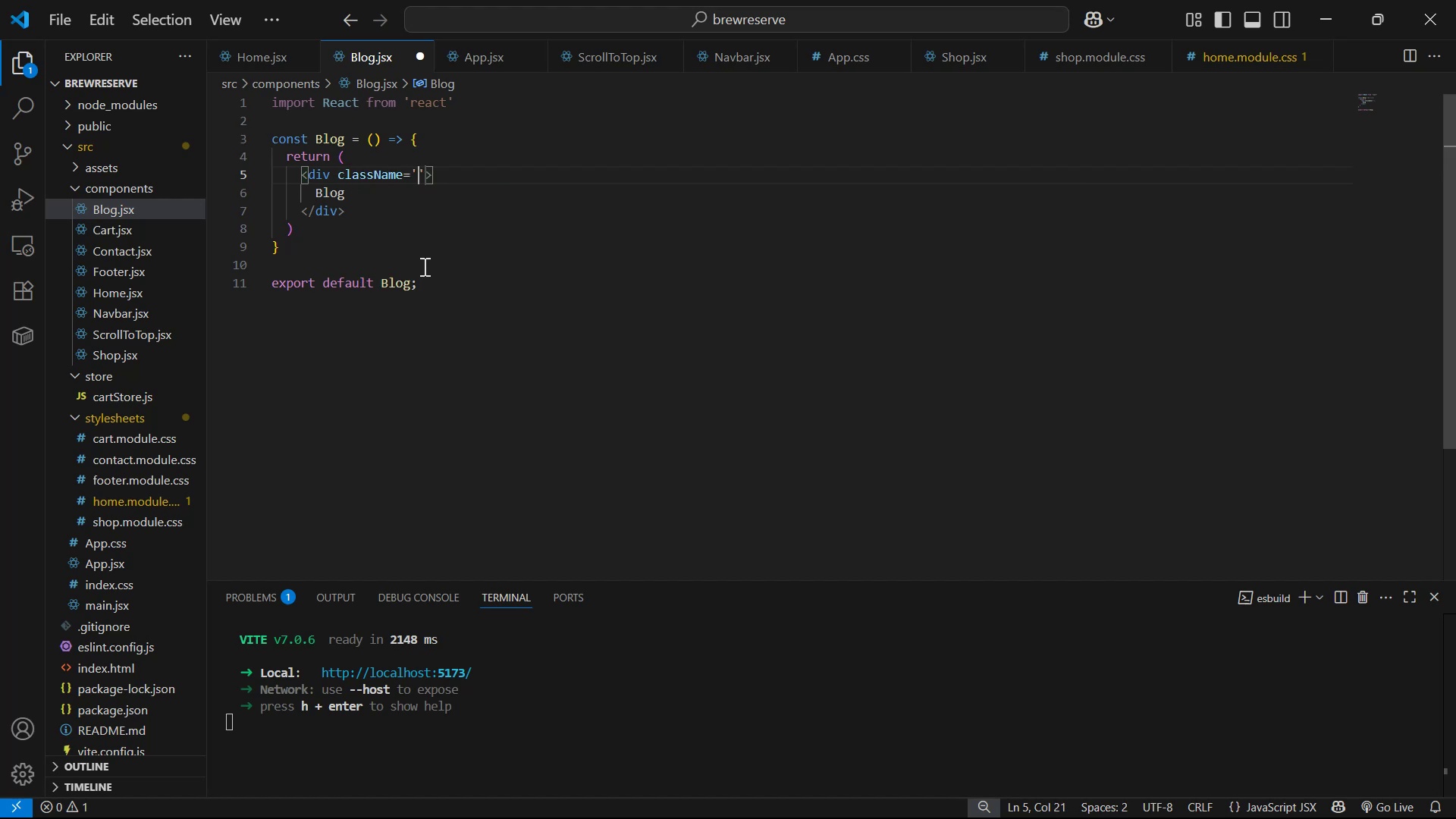 
key(ArrowRight)
 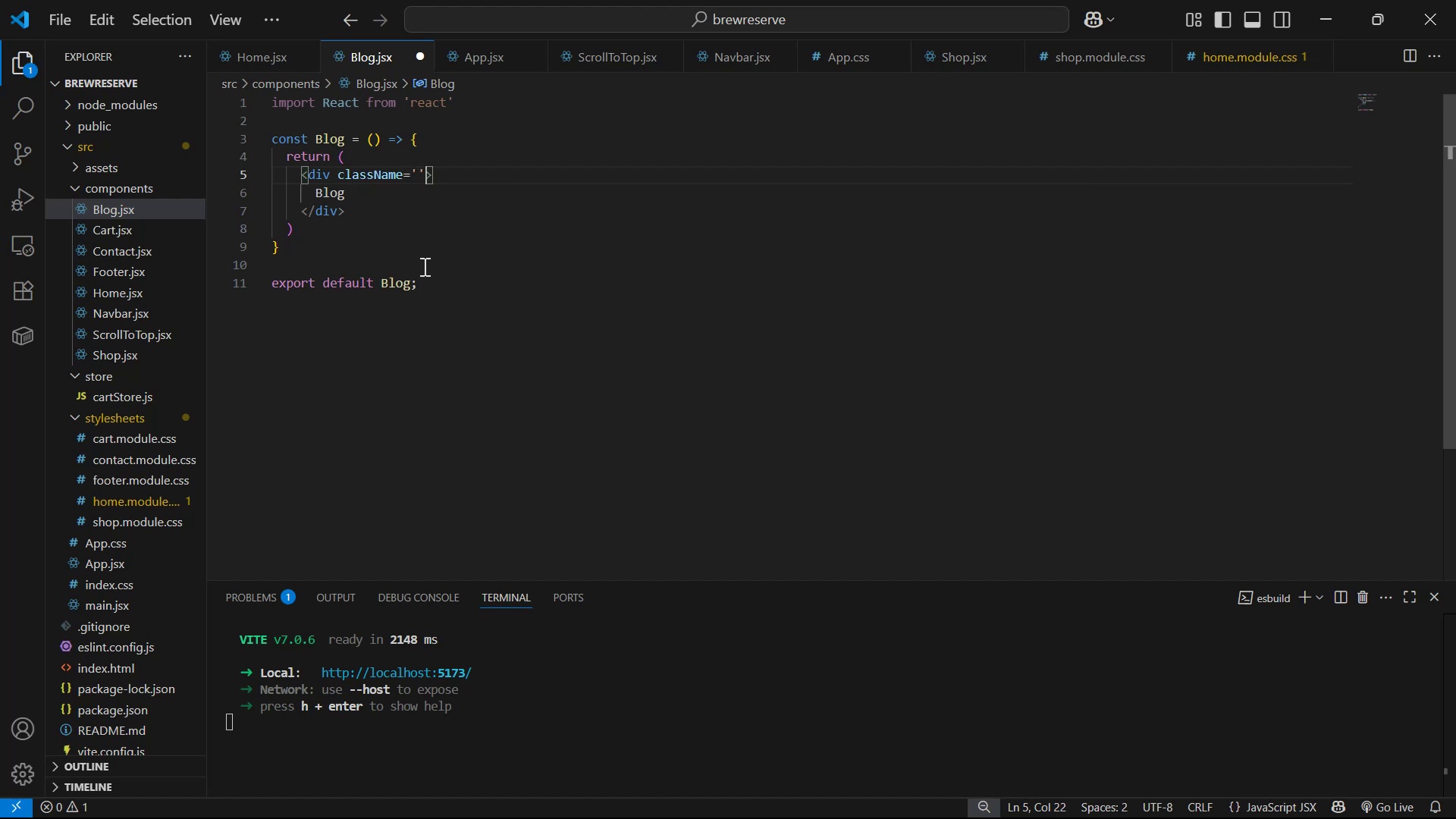 
key(Backspace)
key(Backspace)
type({styles.)
key(Backspace)
 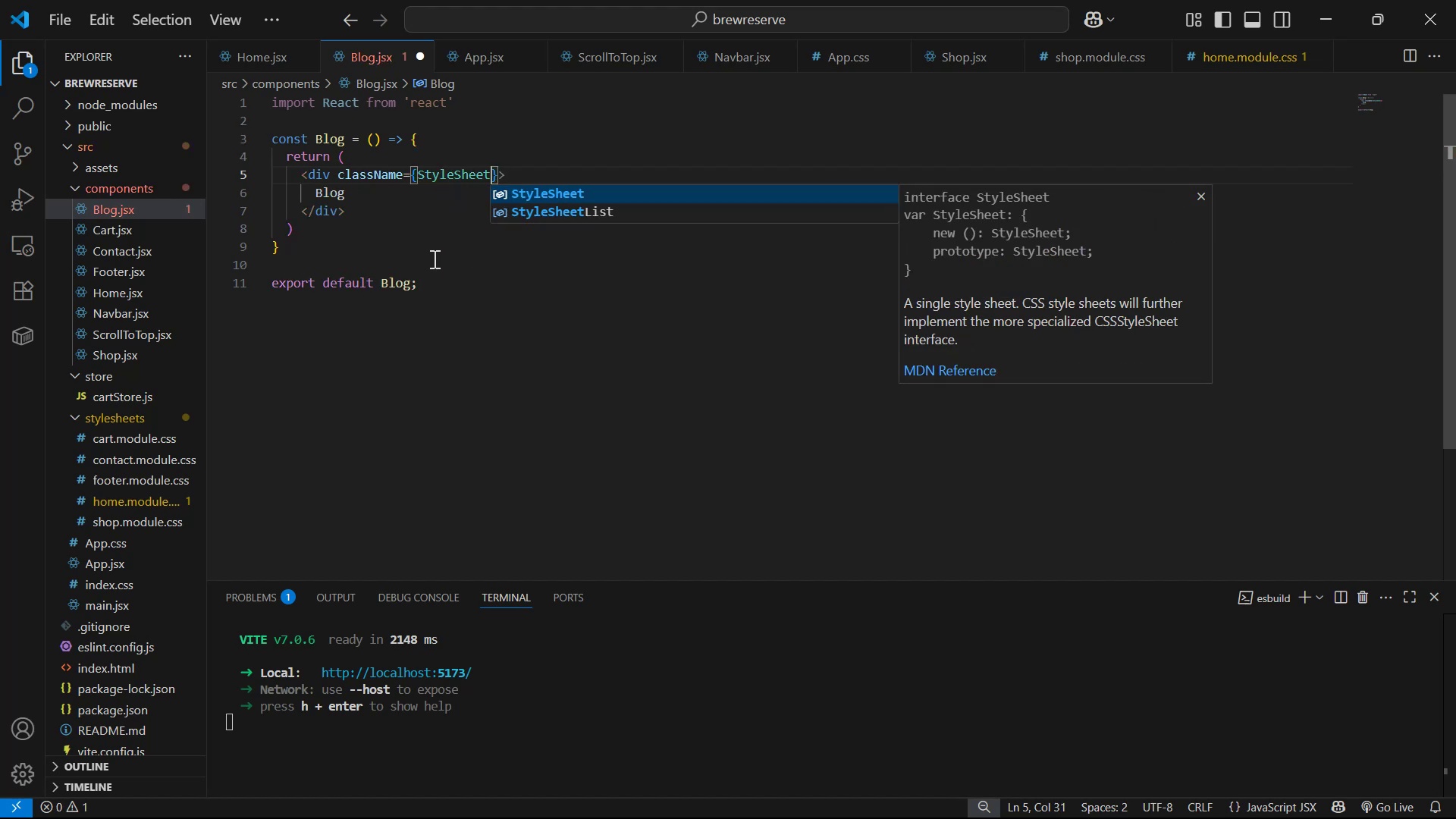 
key(Control+Z)
 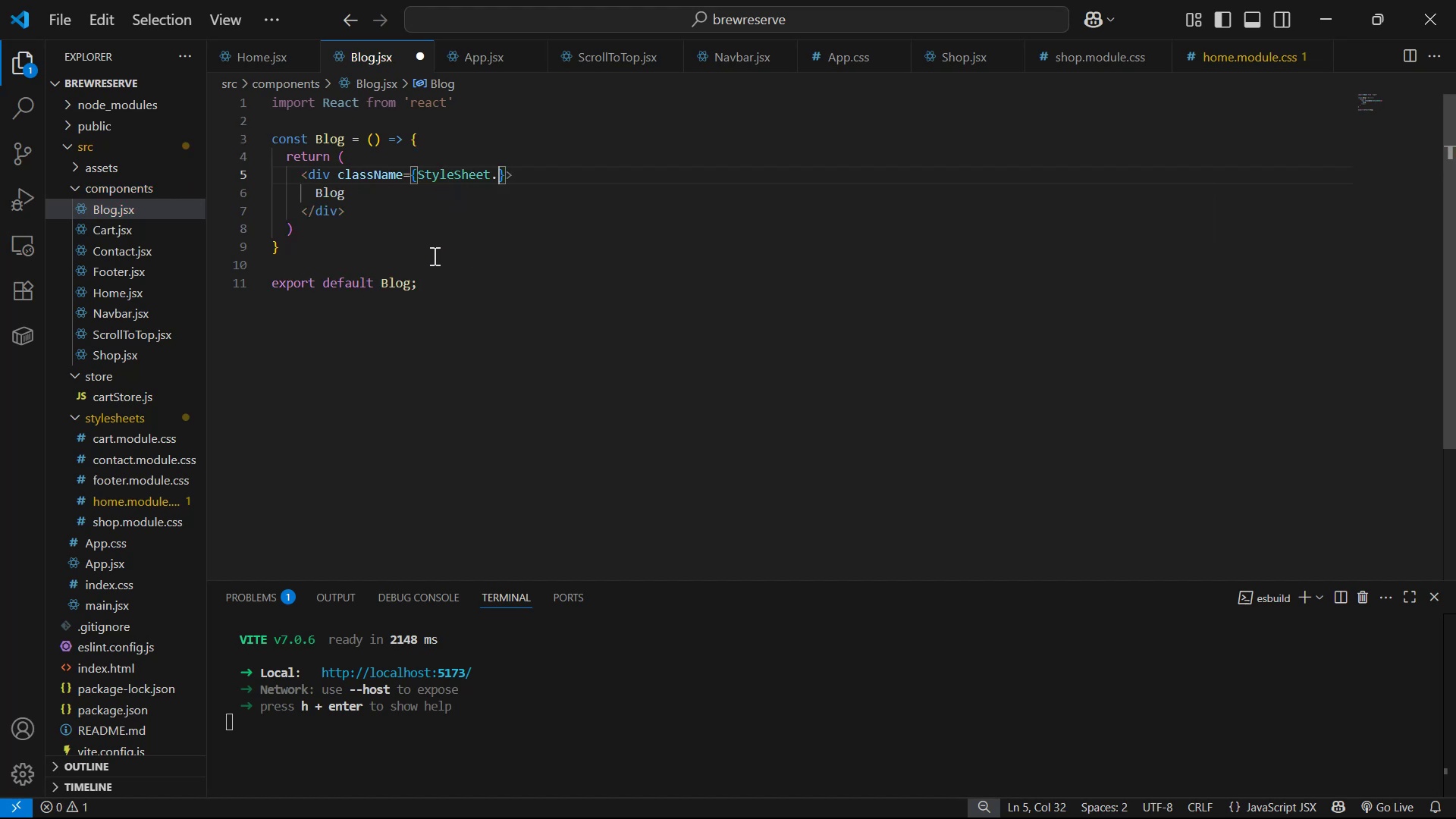 
key(Control+Z)
 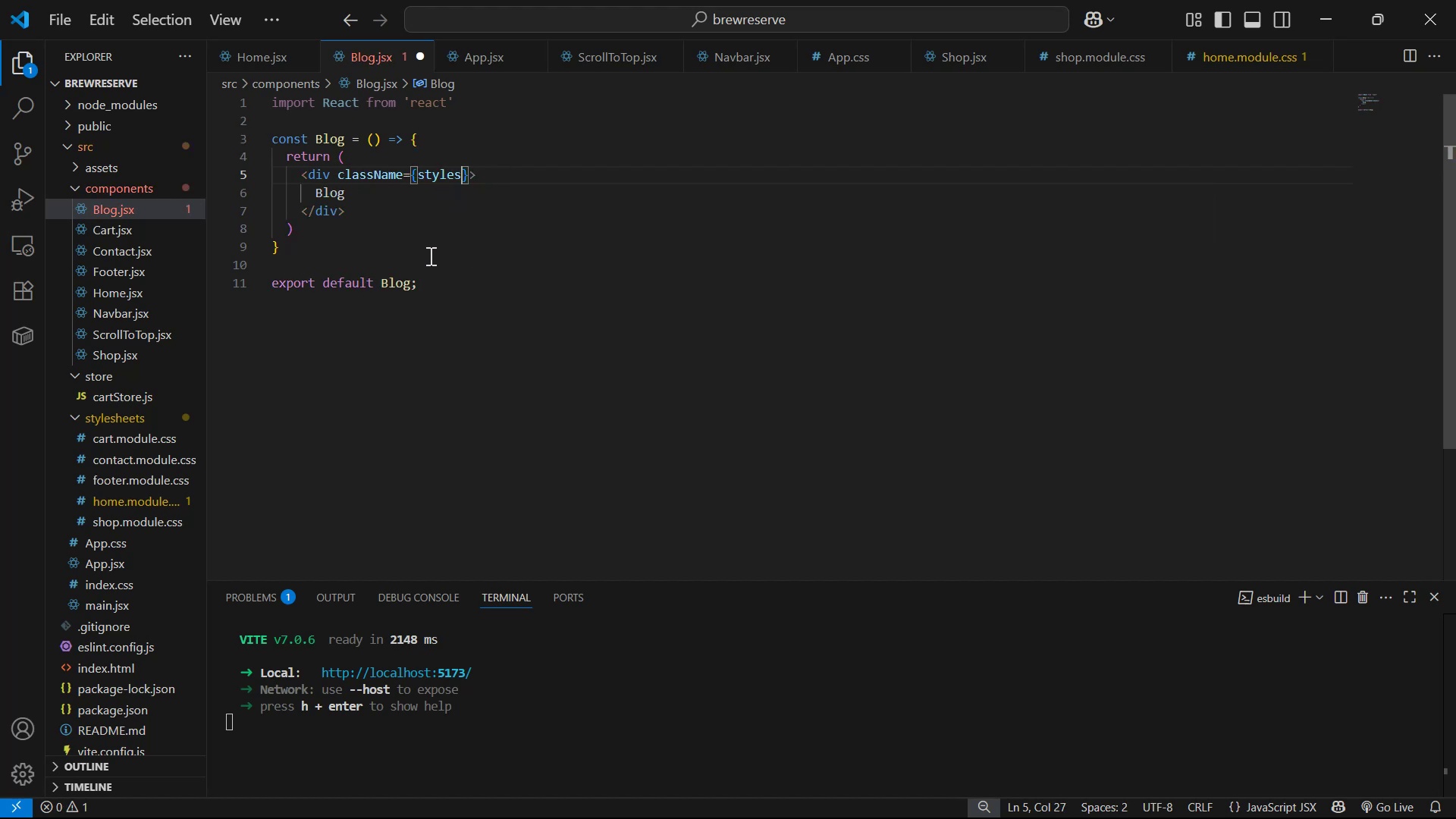 
type(.B)
key(Backspace)
type(blogBg)
 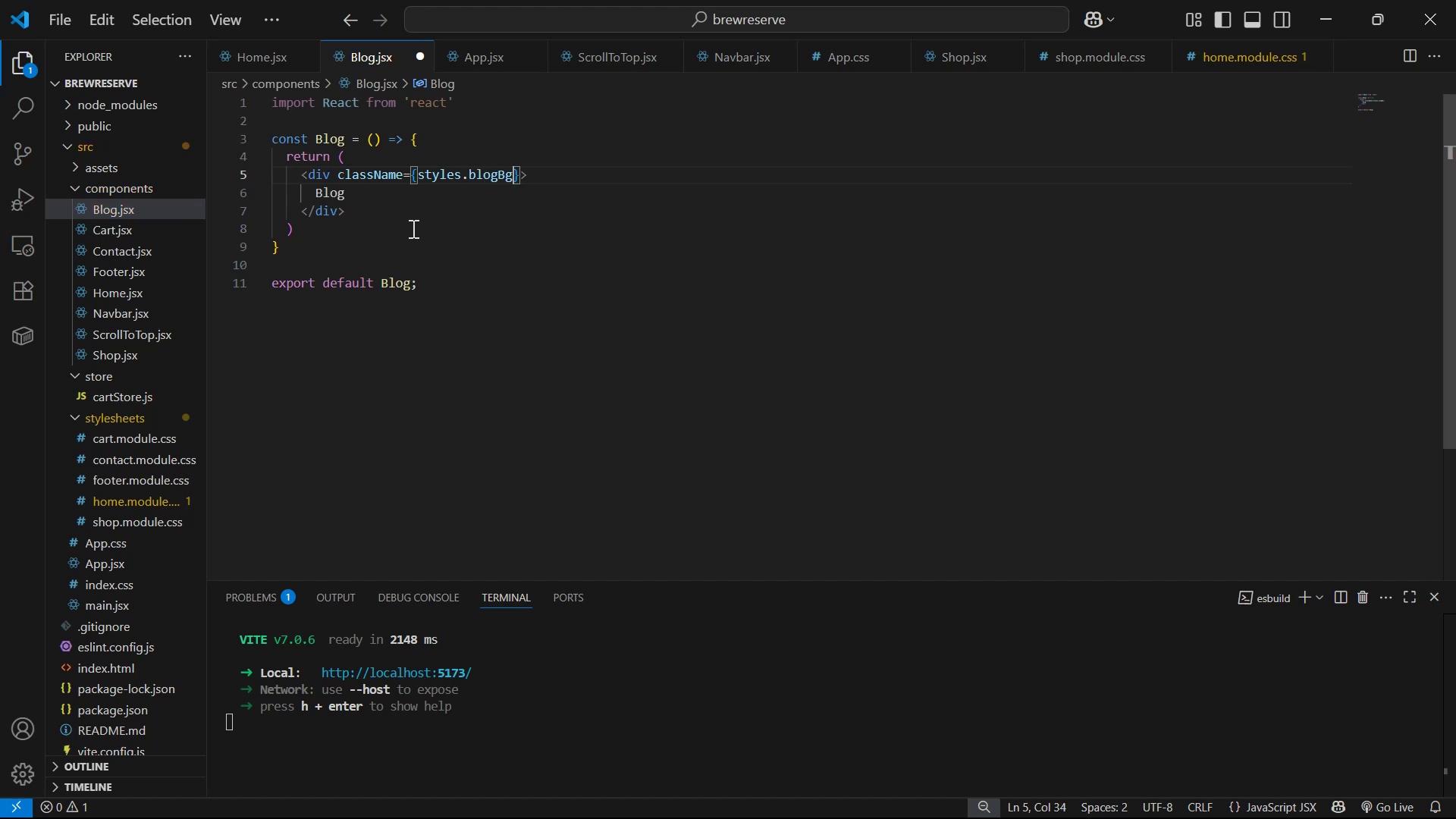 
key(Control+S)
 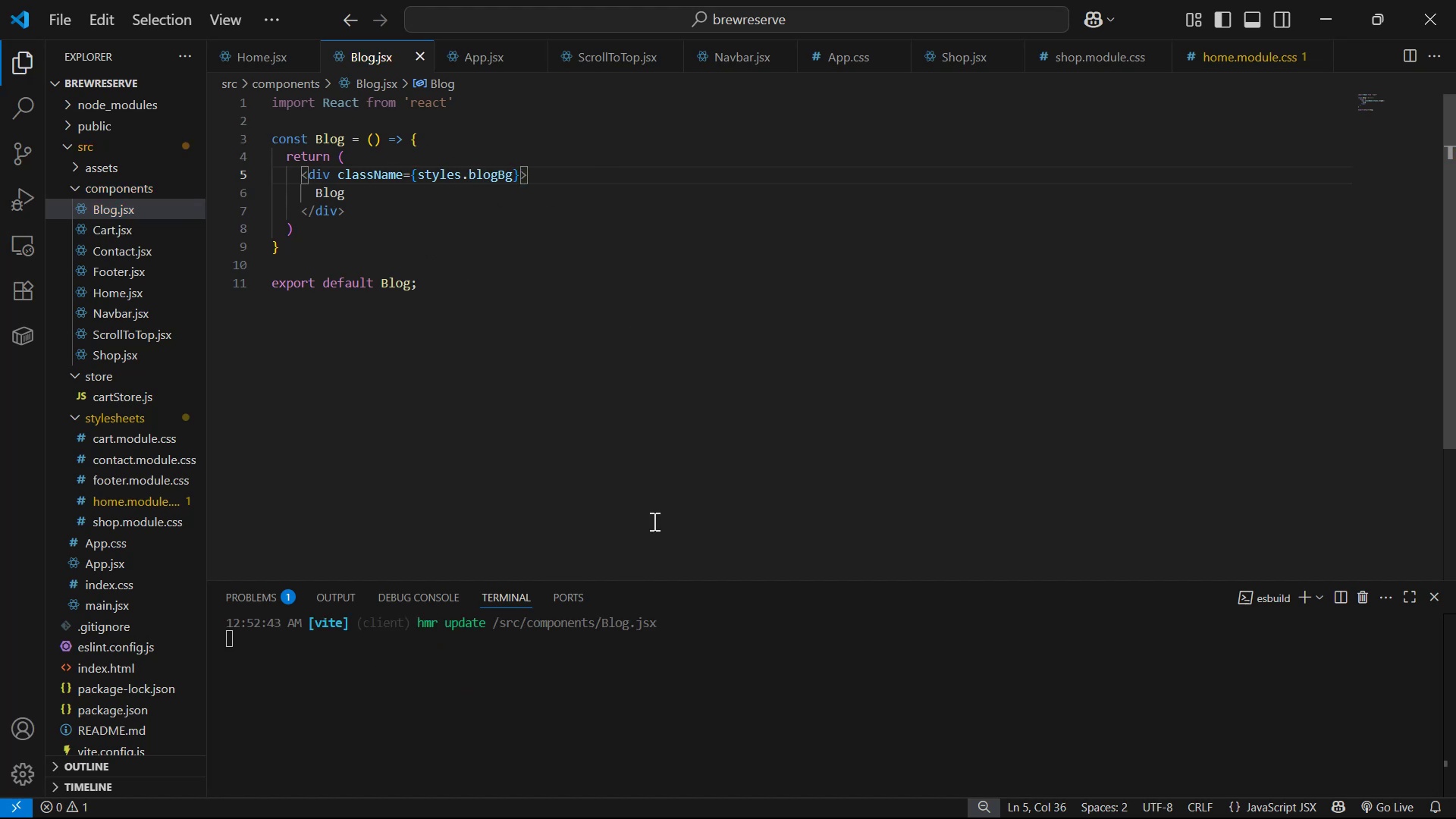 
key(Enter)
 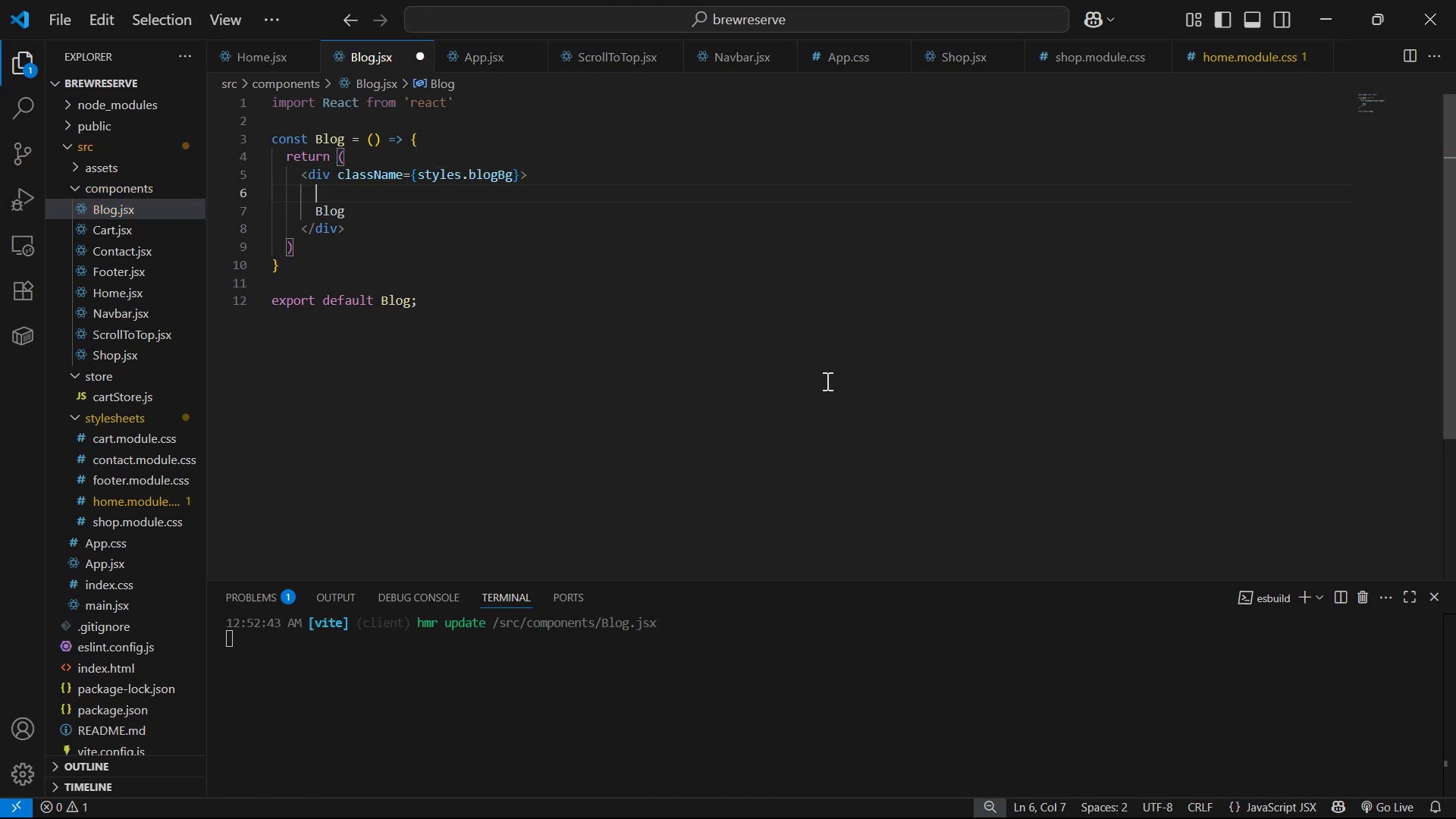 
type(<Nave)
key(Backspace)
type(ba)
 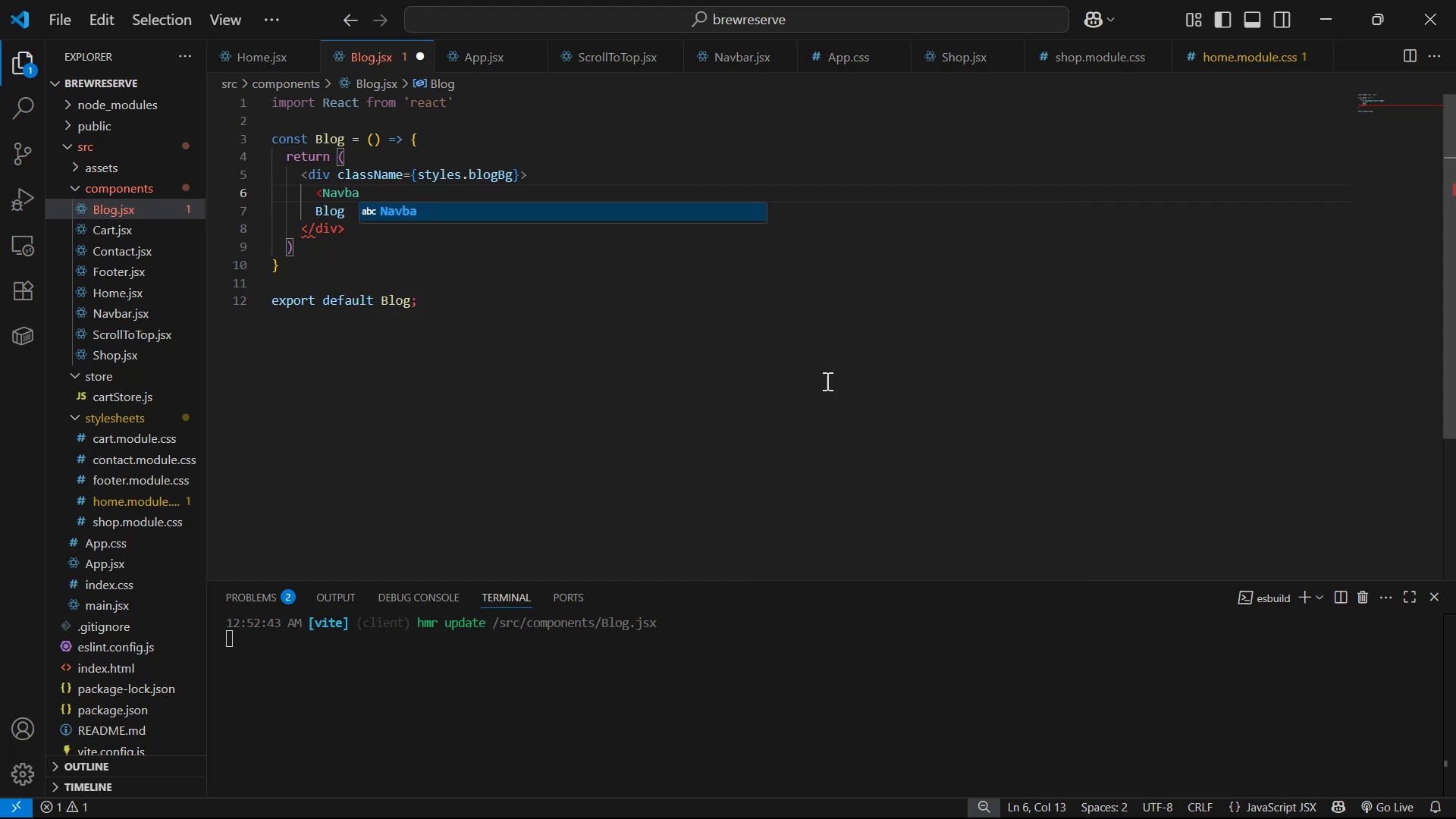 
wait(5.08)
 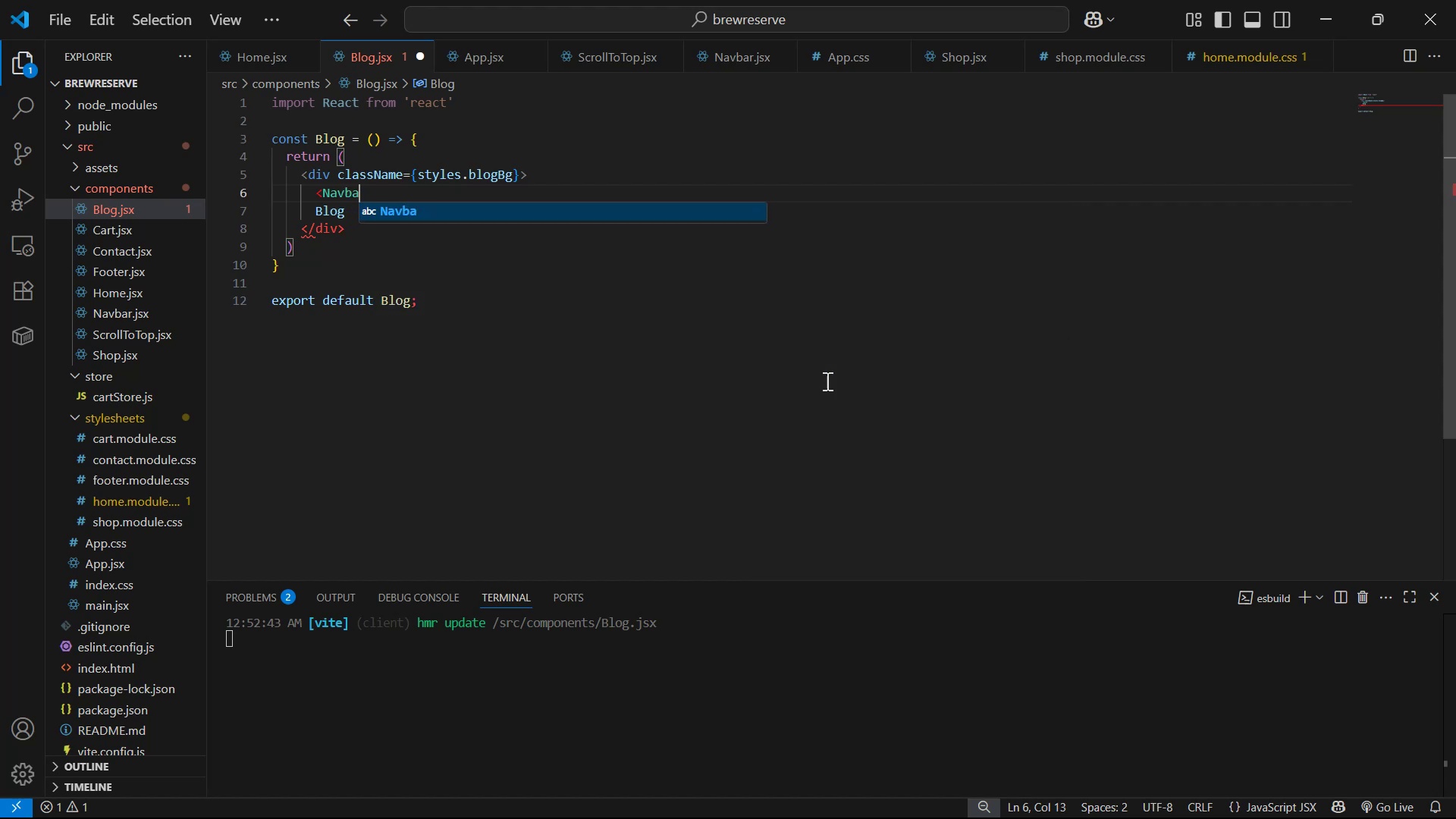 
key(Backspace)
key(Backspace)
key(Backspace)
key(Backspace)
type(av)
key(Backspace)
key(Backspace)
key(Backspace)
key(Backspace)
key(Backspace)
key(Backspace)
key(Backspace)
key(Backspace)
 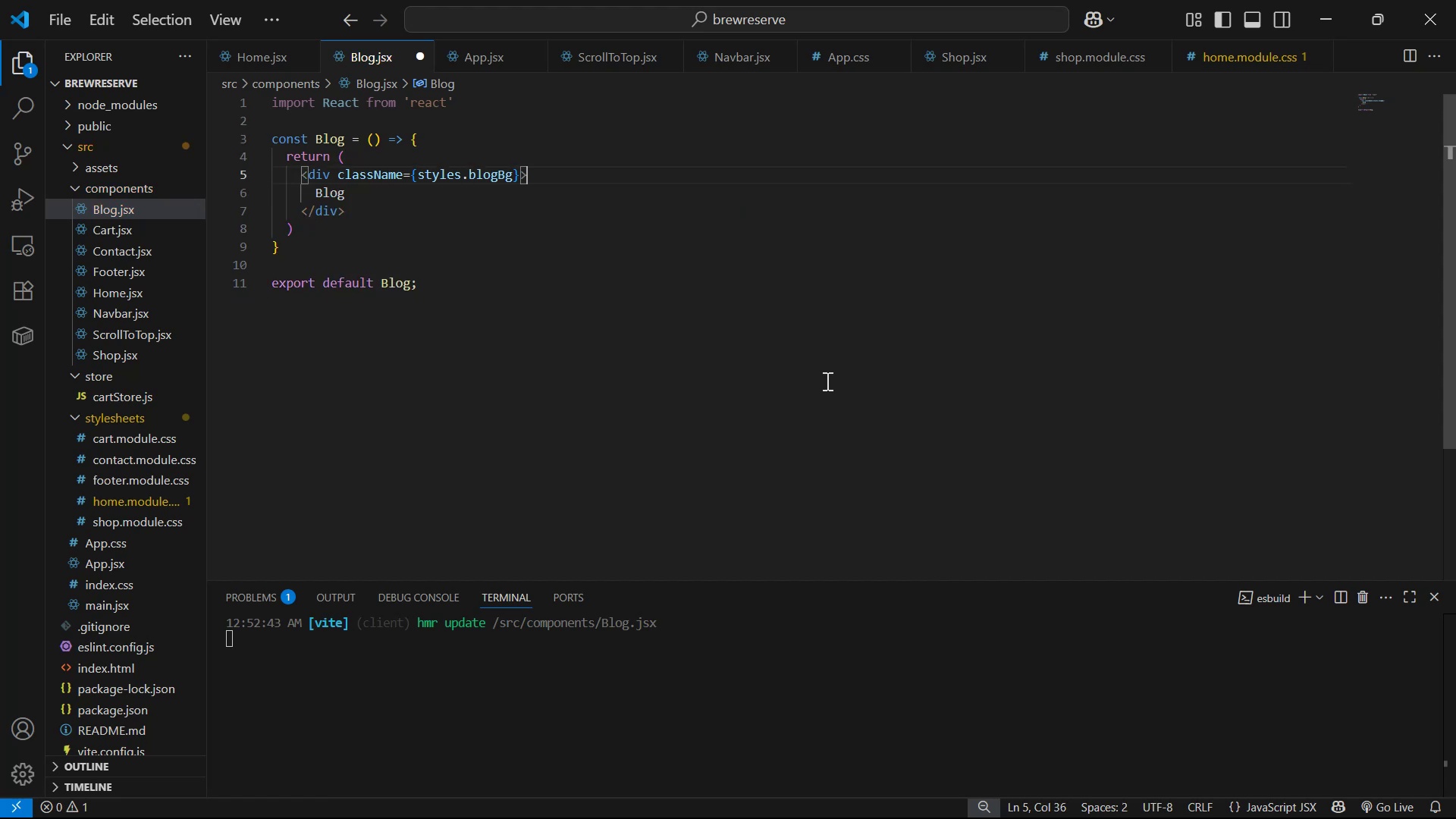 
key(Control+S)
 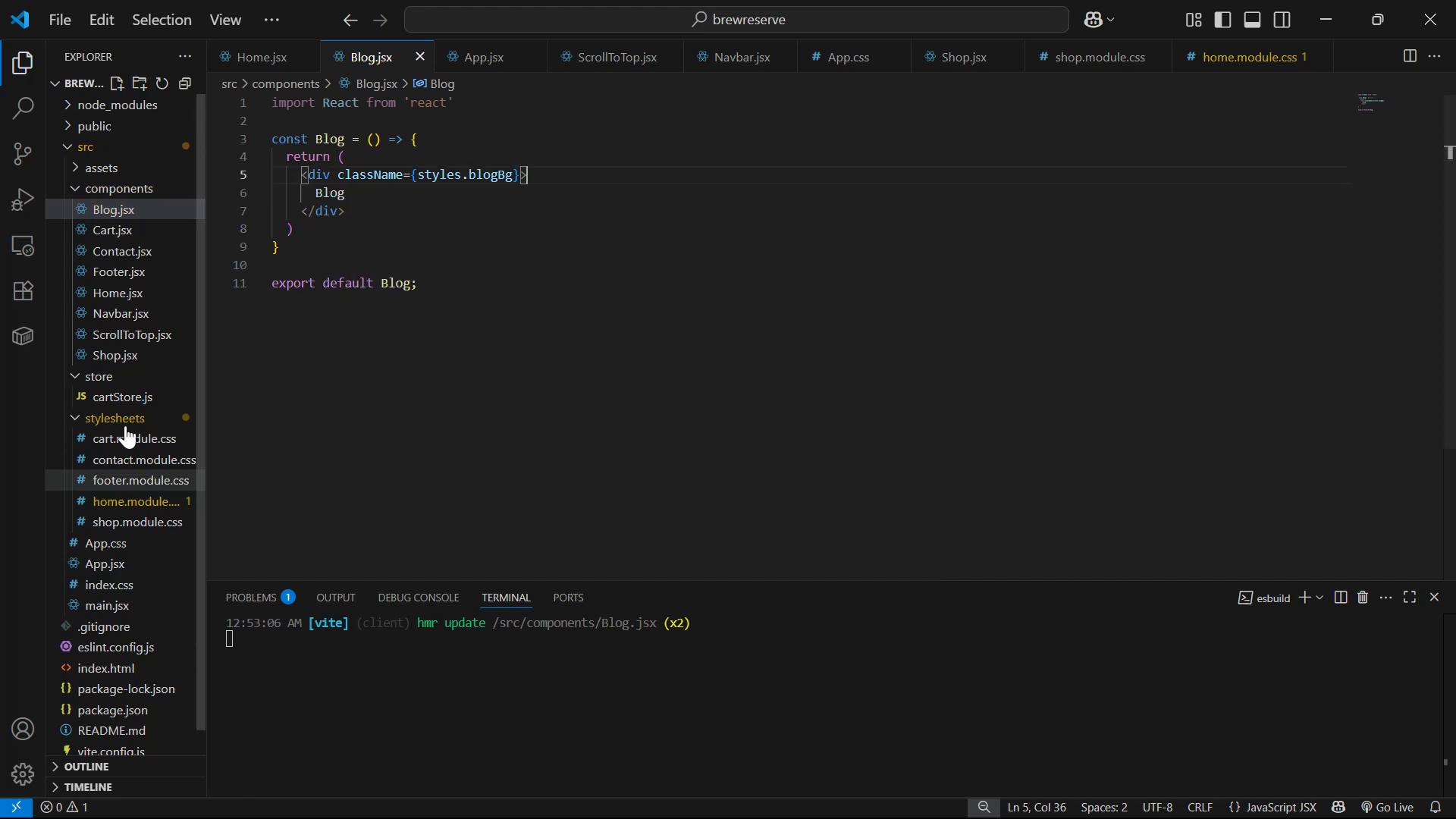 
left_click([128, 416])
 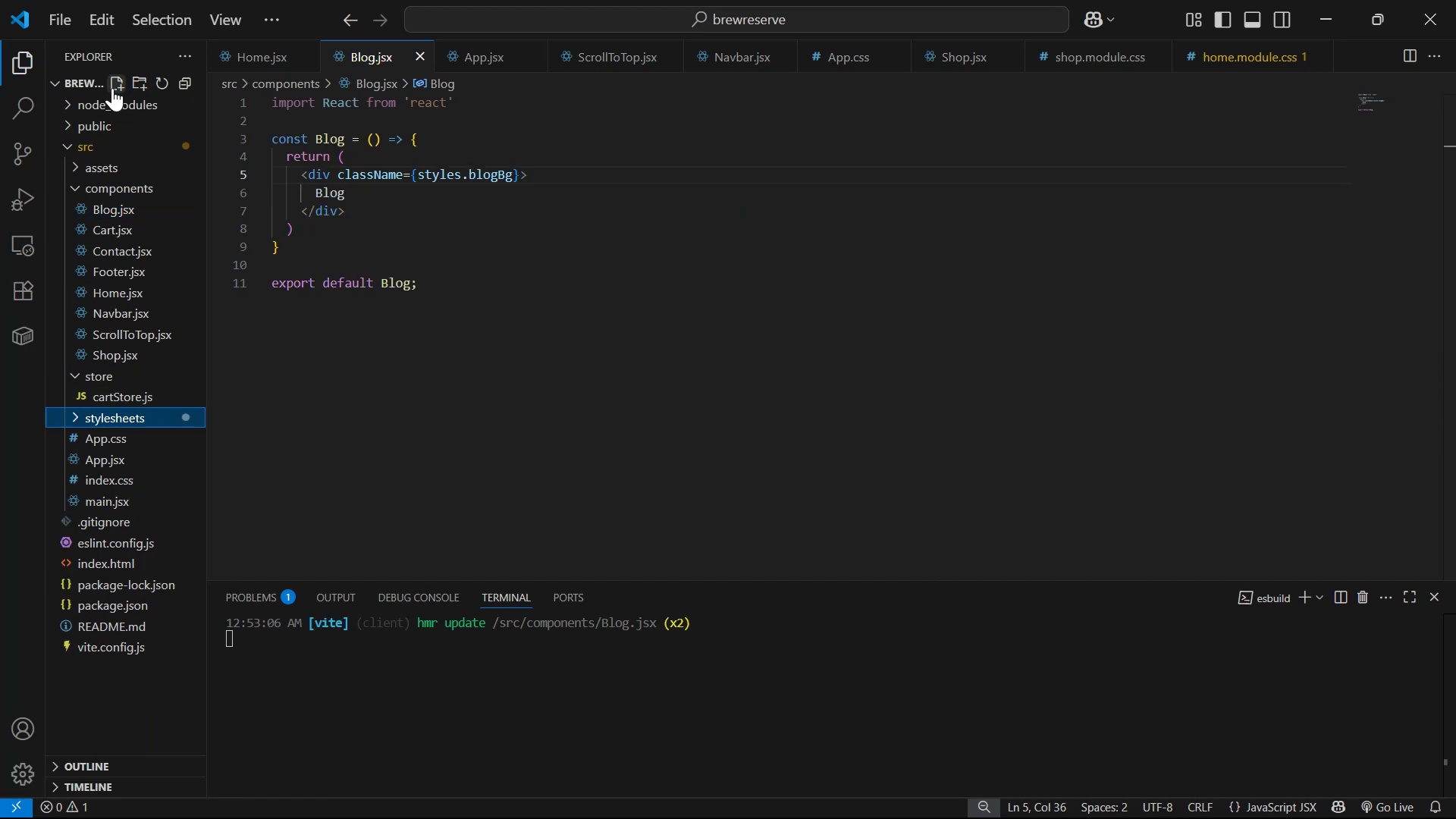 
left_click([116, 81])
 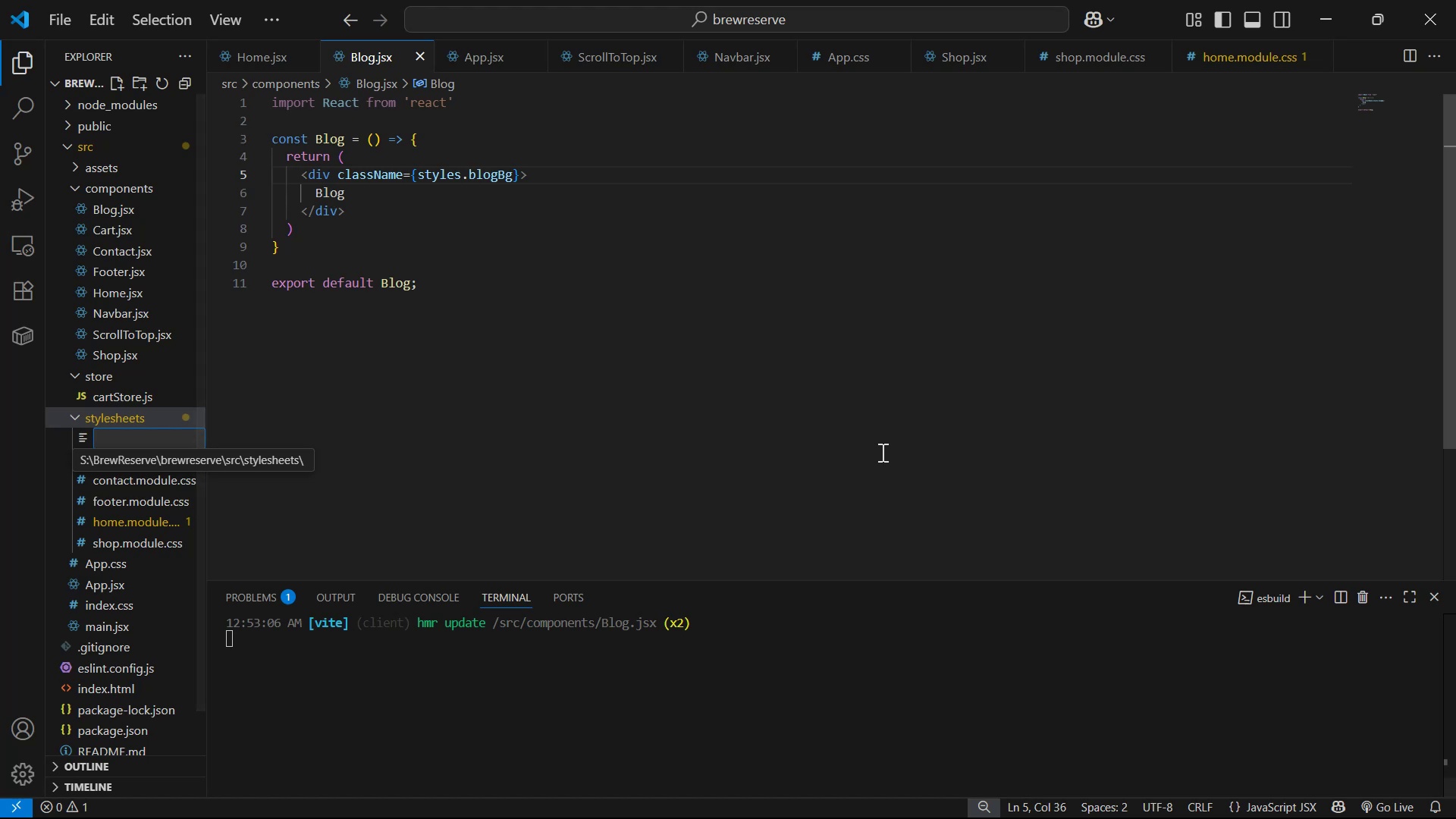 
type(blog.module.css)
 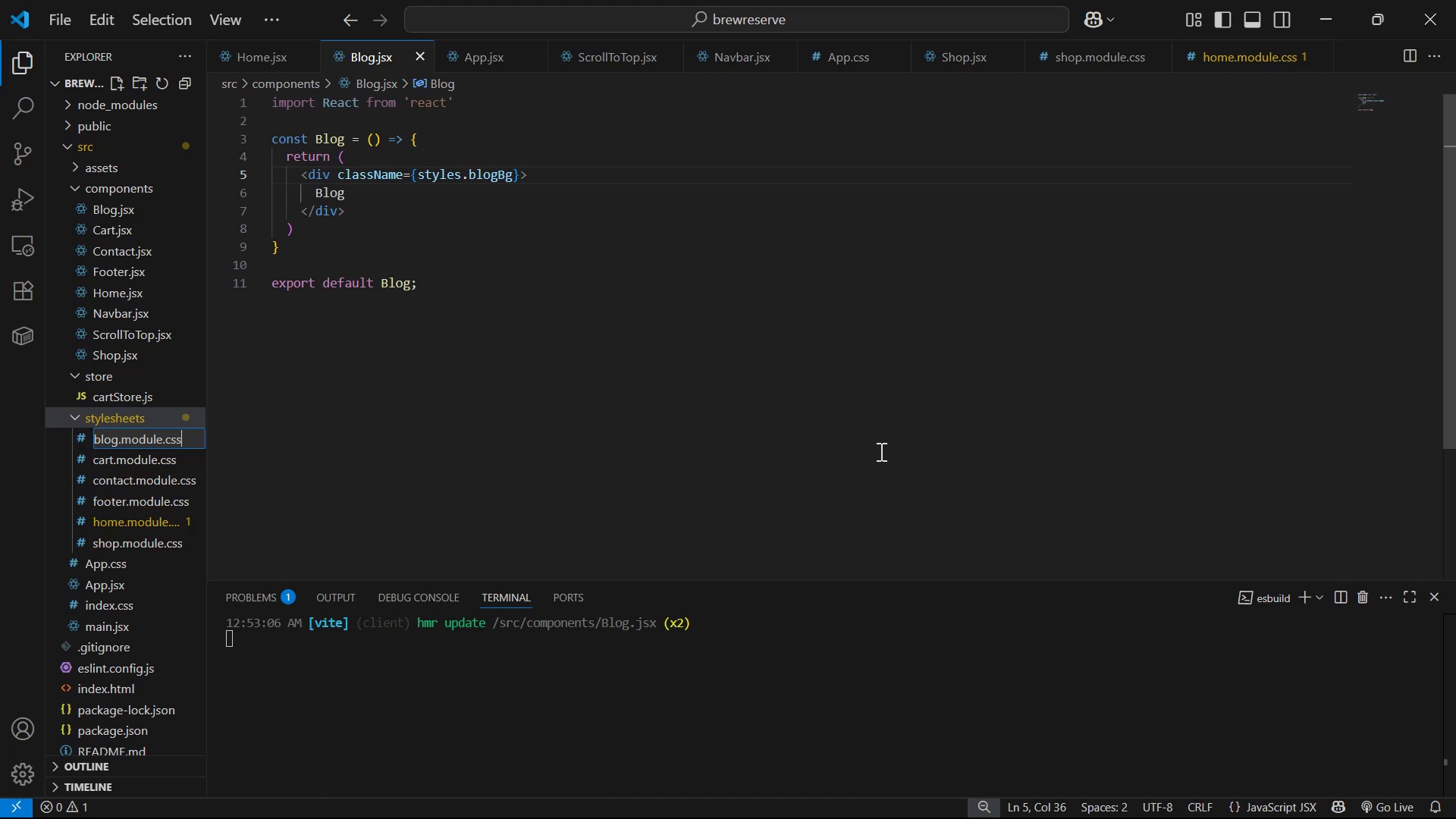 
key(Enter)
 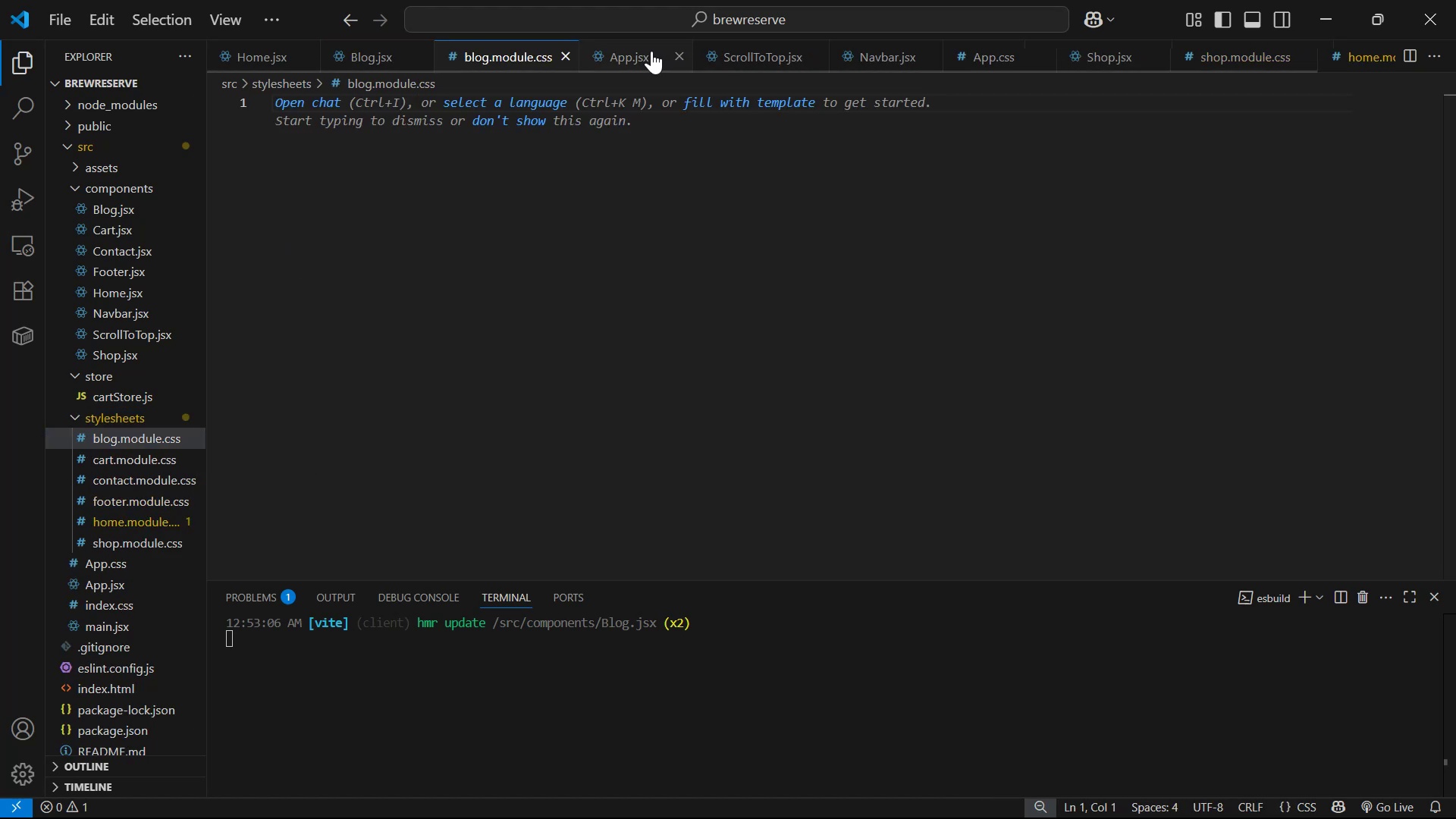 
left_click([687, 54])
 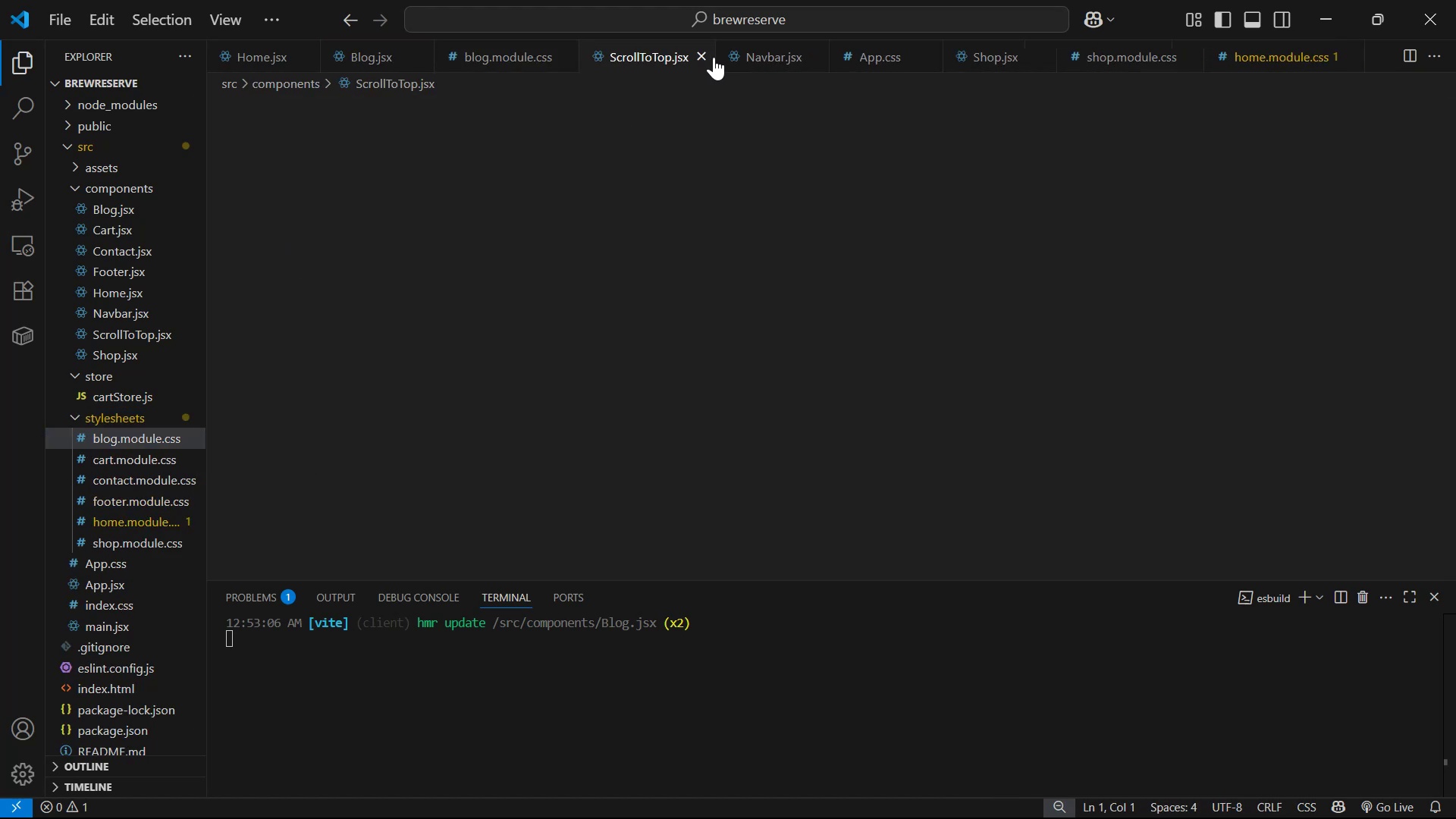 
double_click([708, 57])
 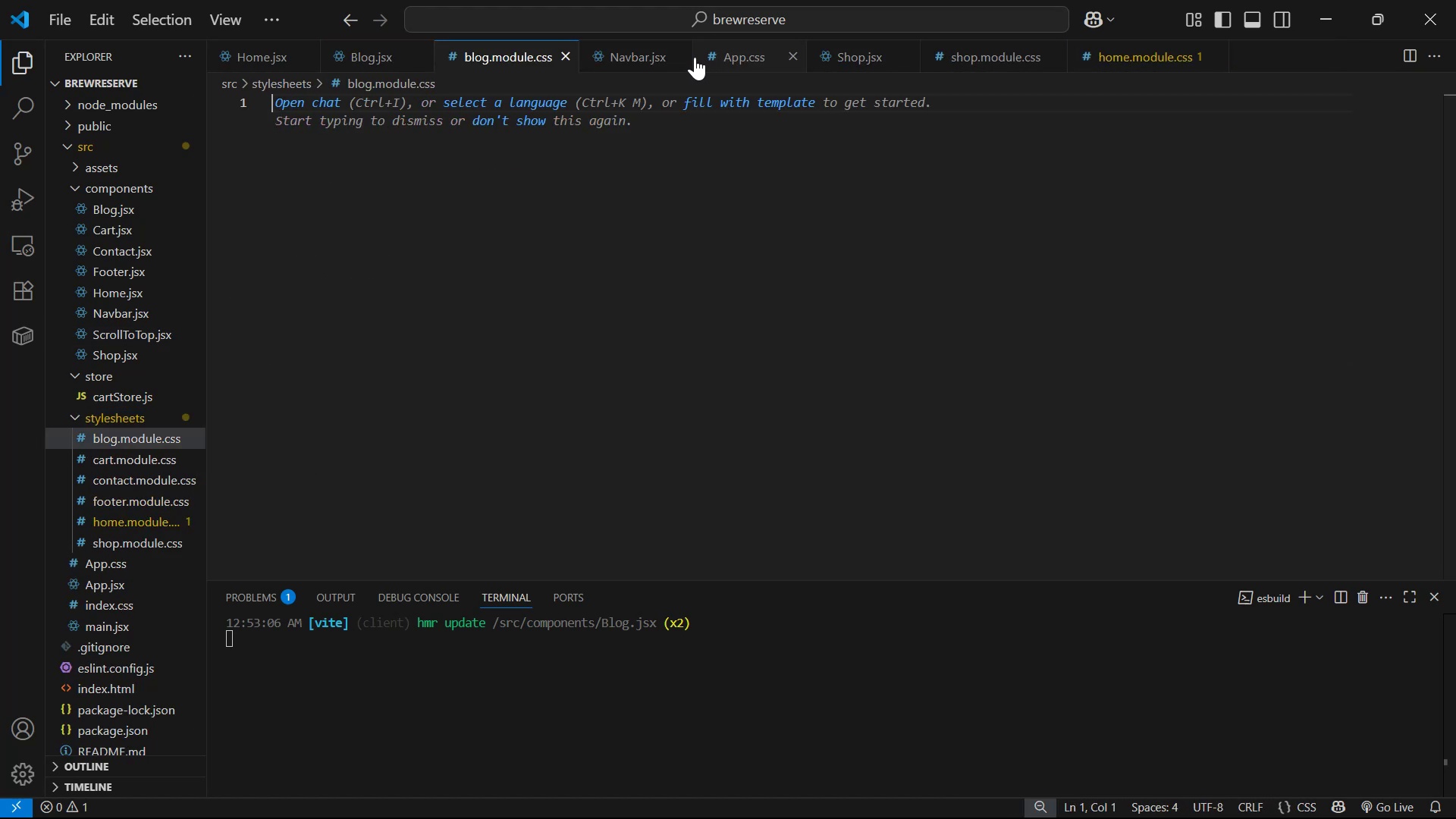 
left_click([685, 55])
 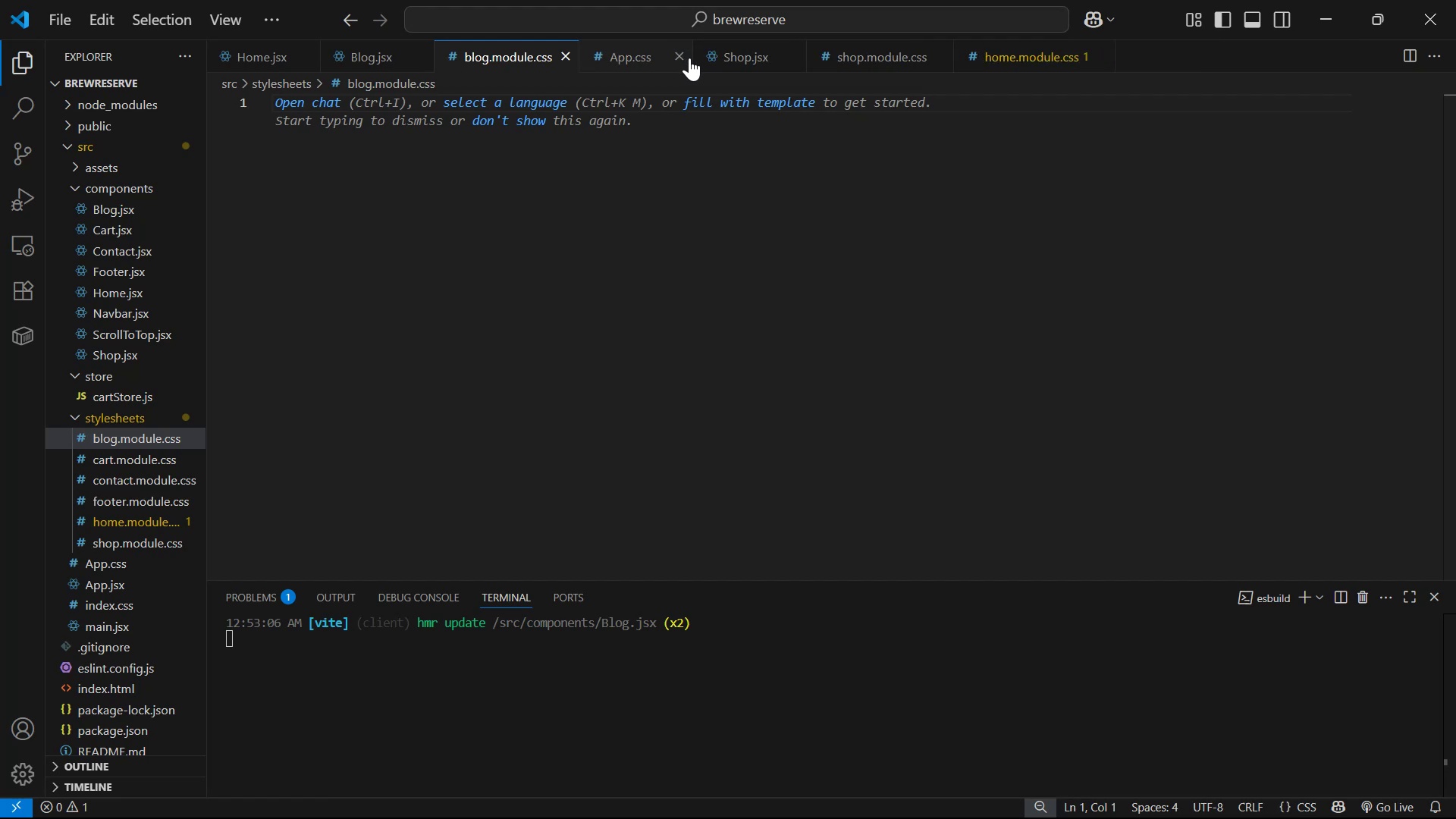 
left_click([680, 55])
 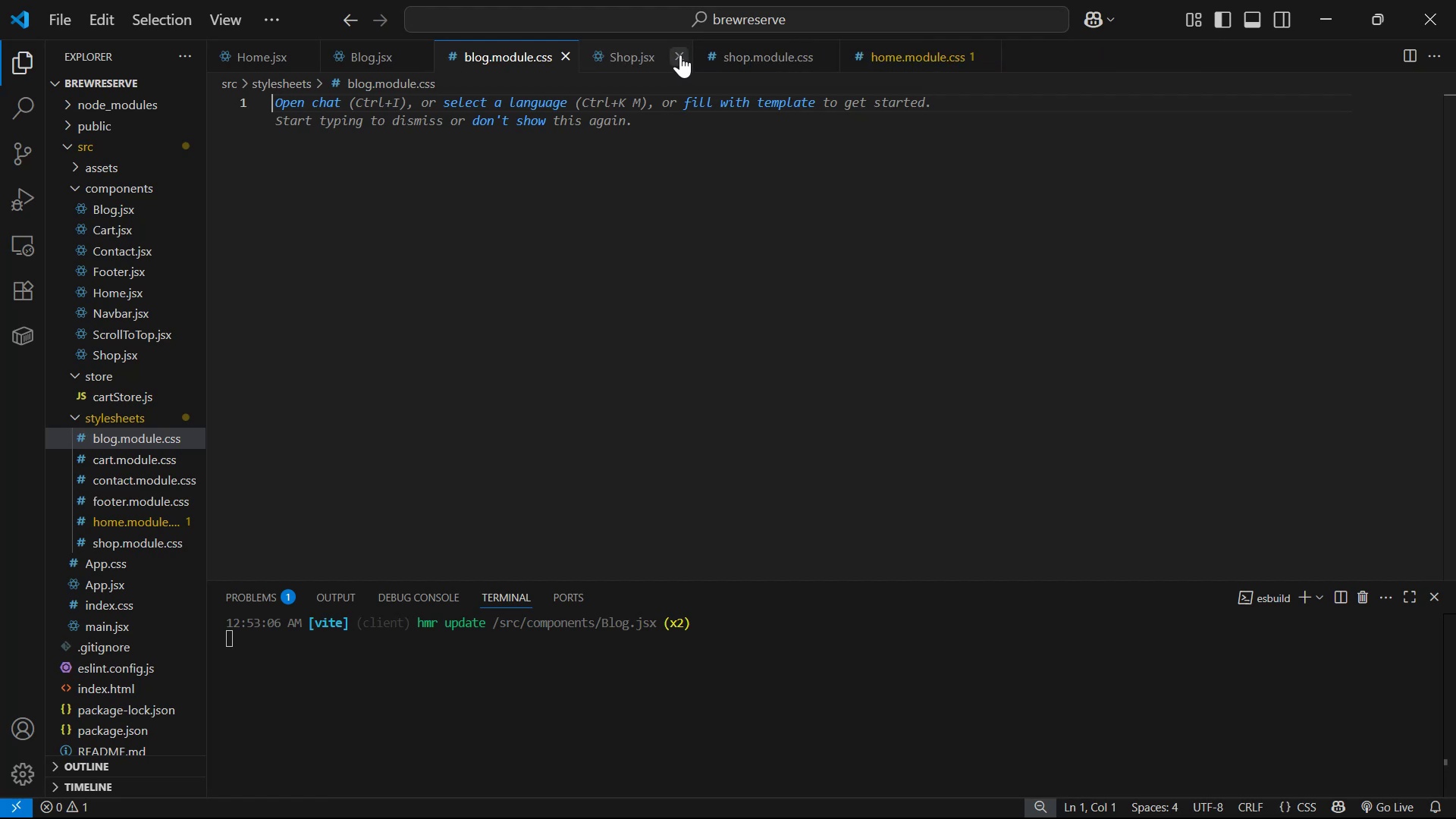 
left_click([680, 55])
 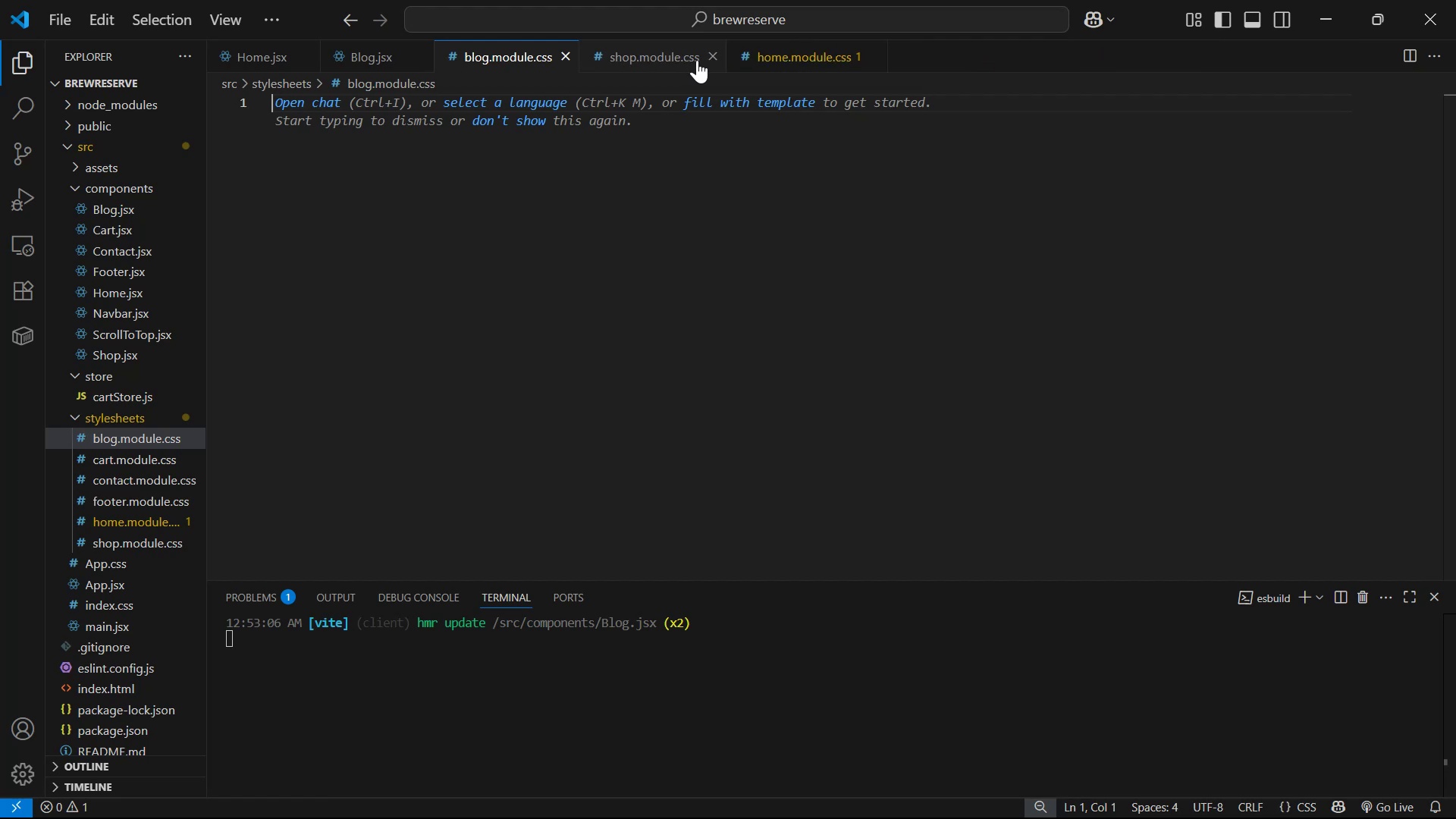 
left_click([715, 63])
 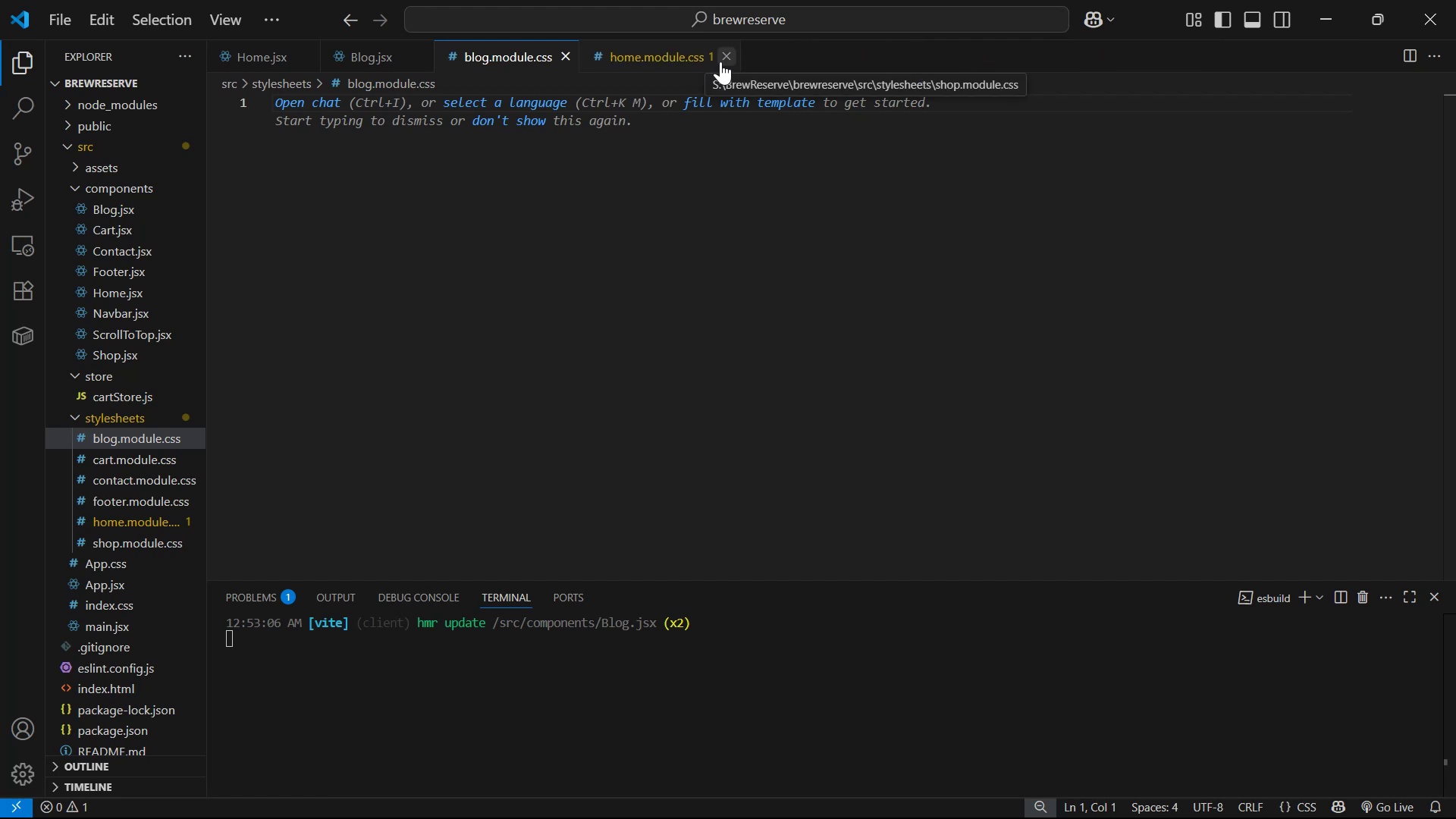 
left_click([728, 59])
 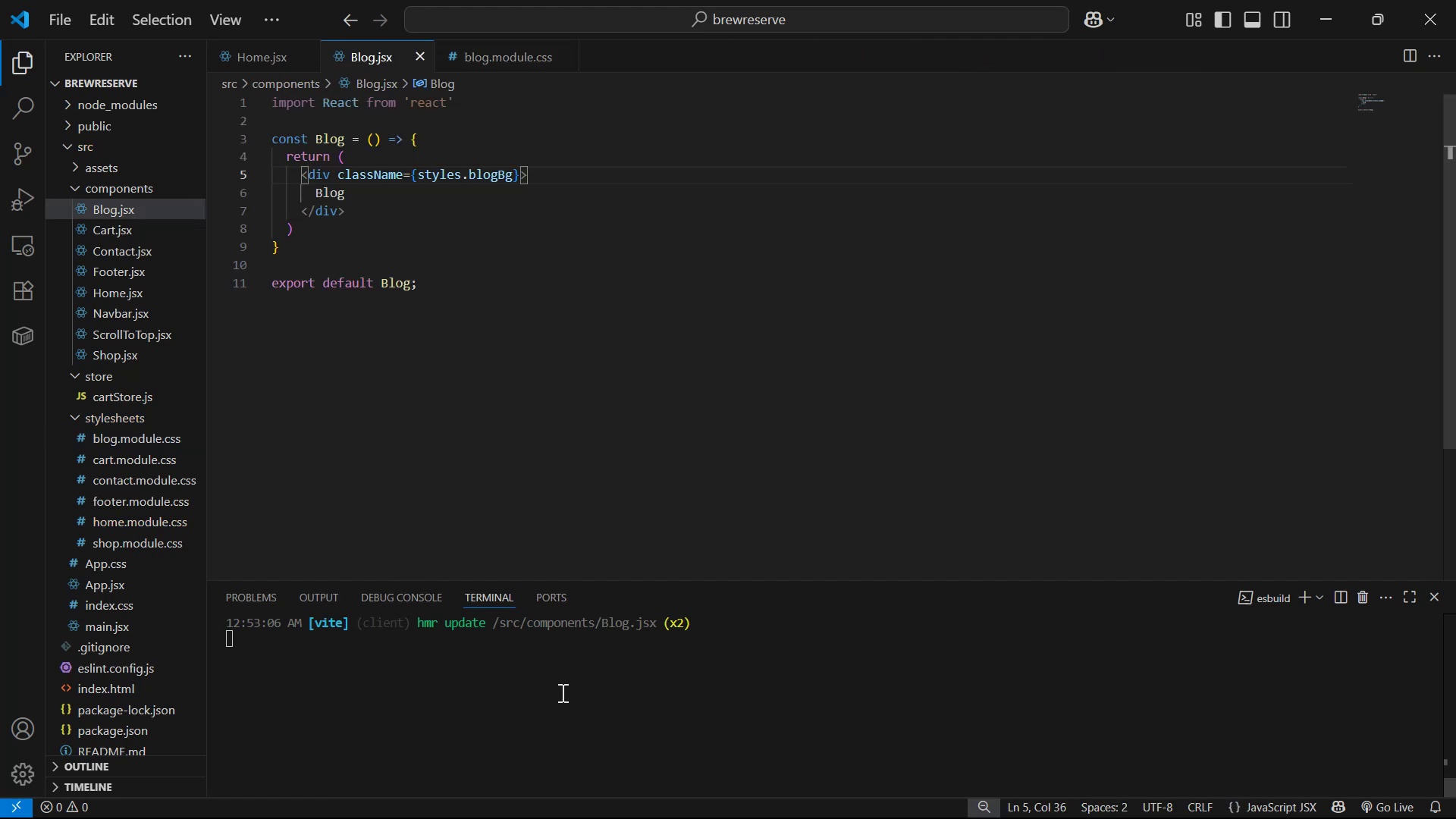 
left_click([482, 95])
 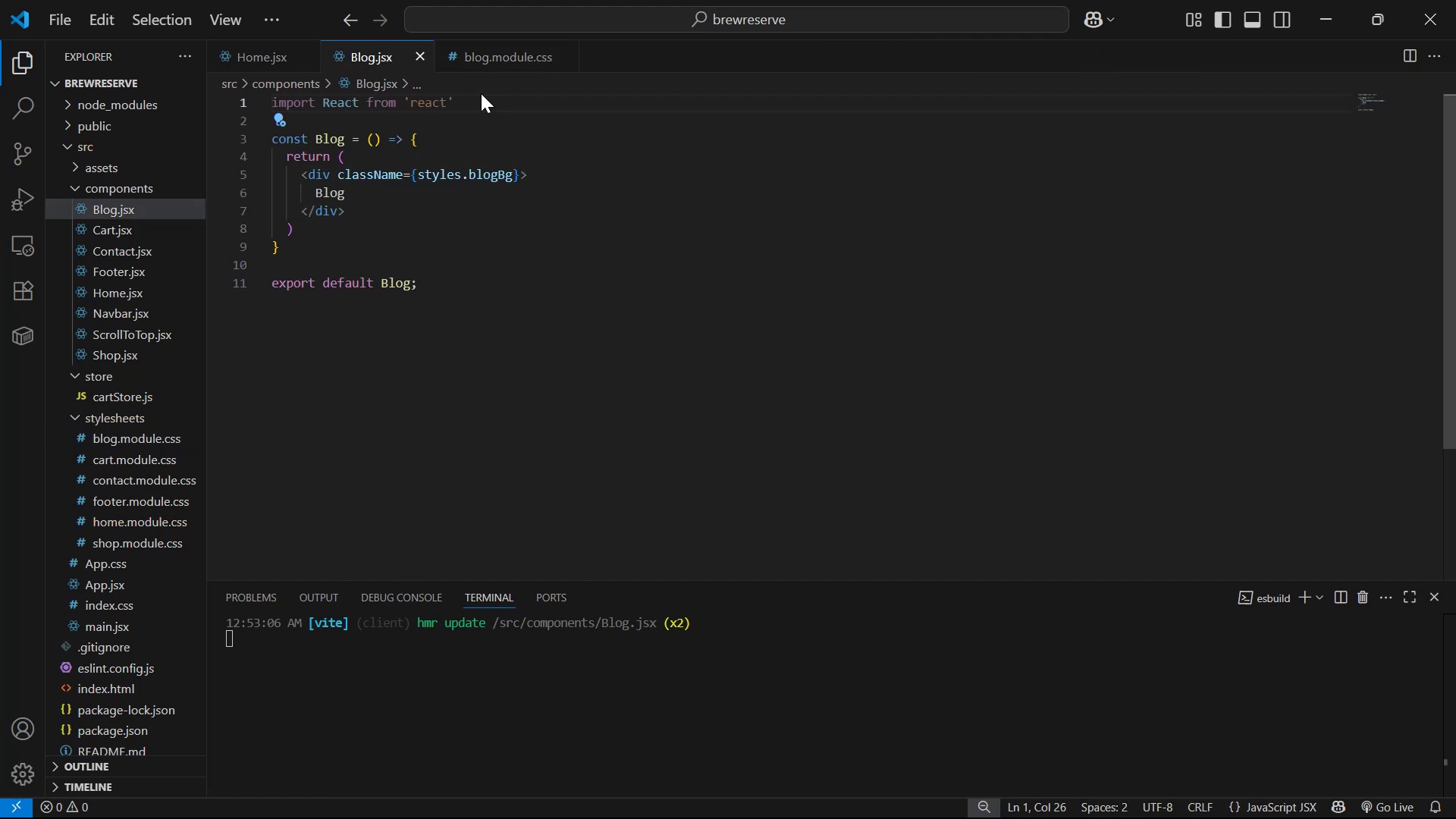 
key(Enter)
 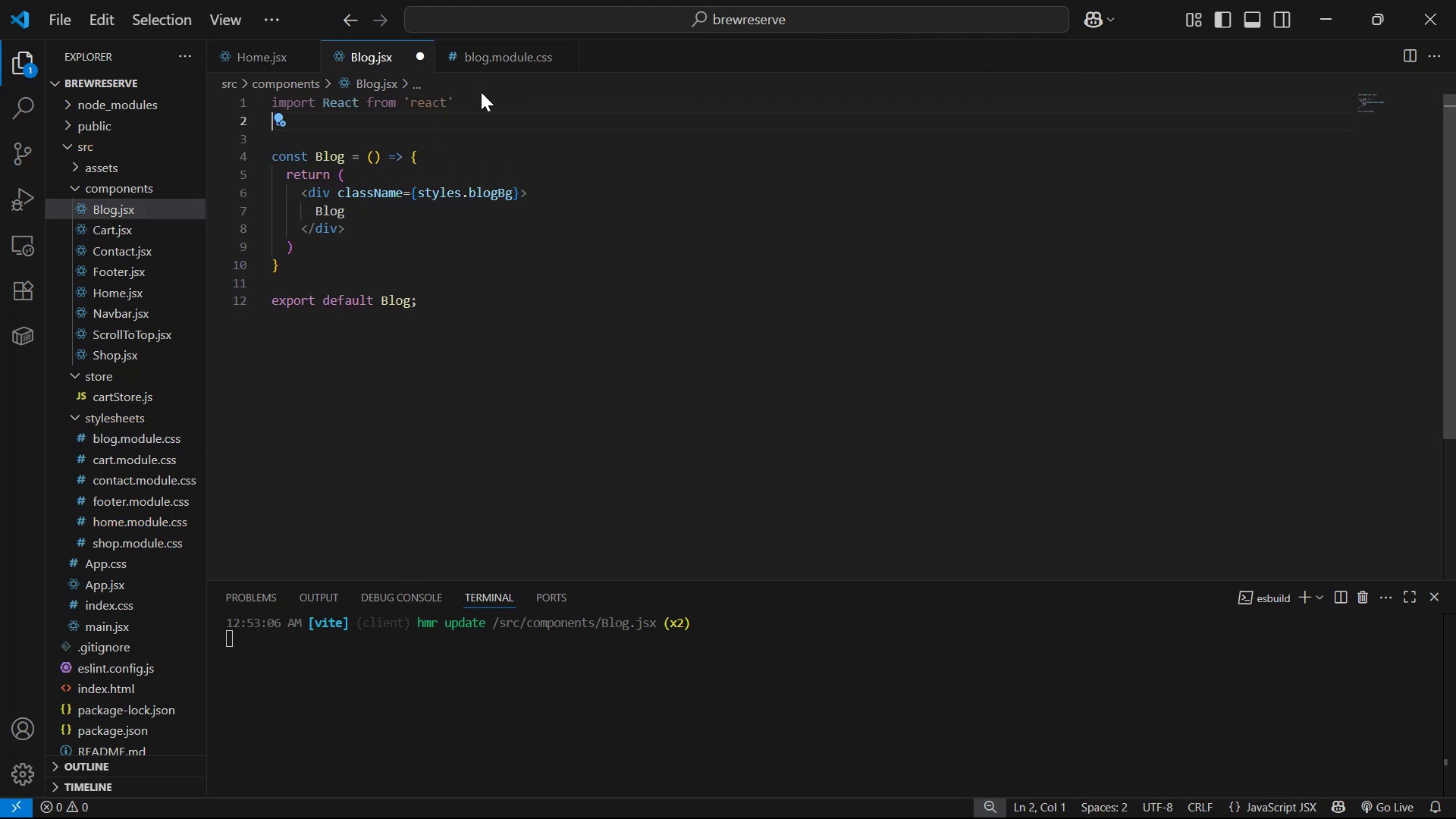 
type(im)
 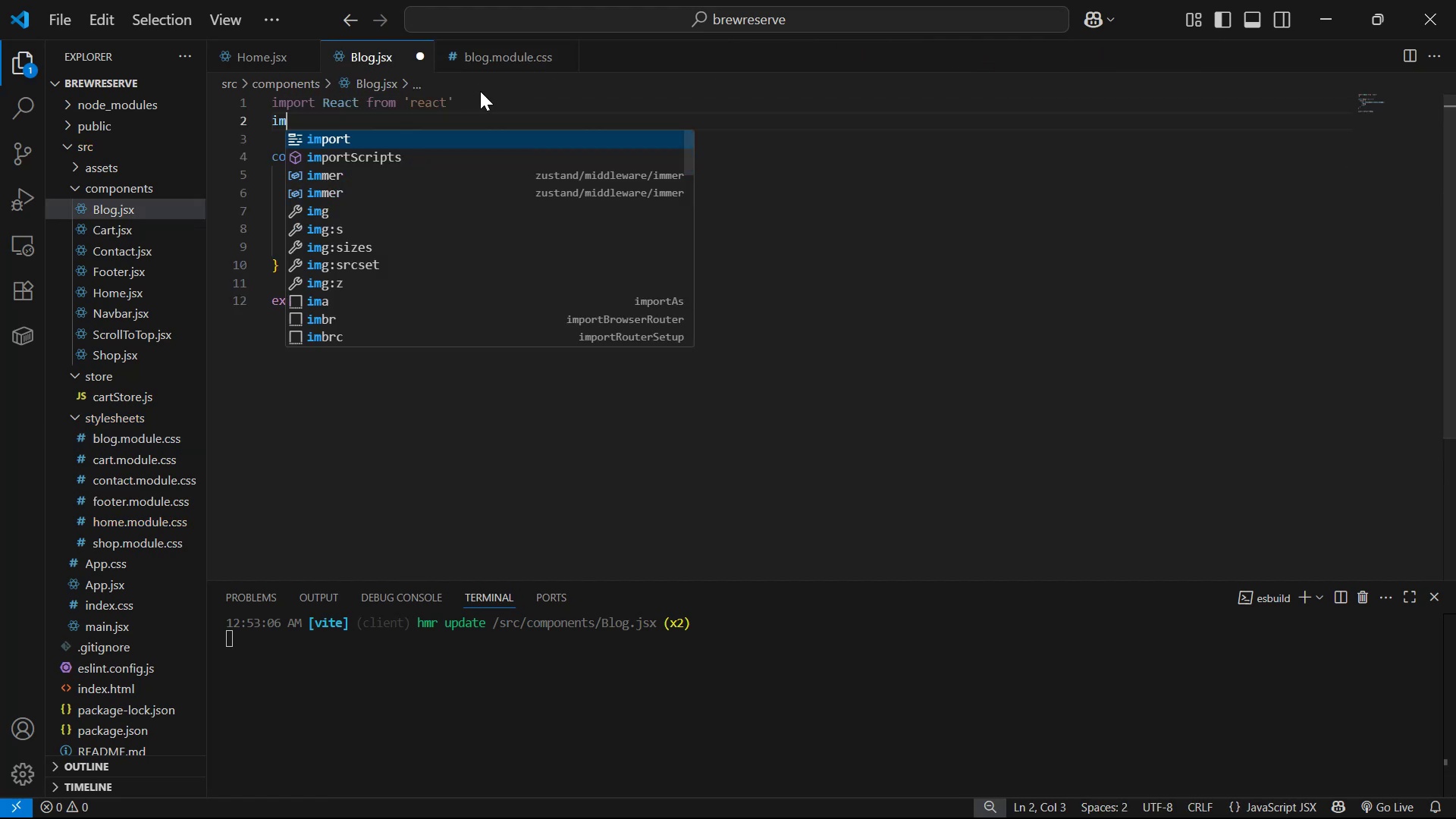 
key(Enter)
 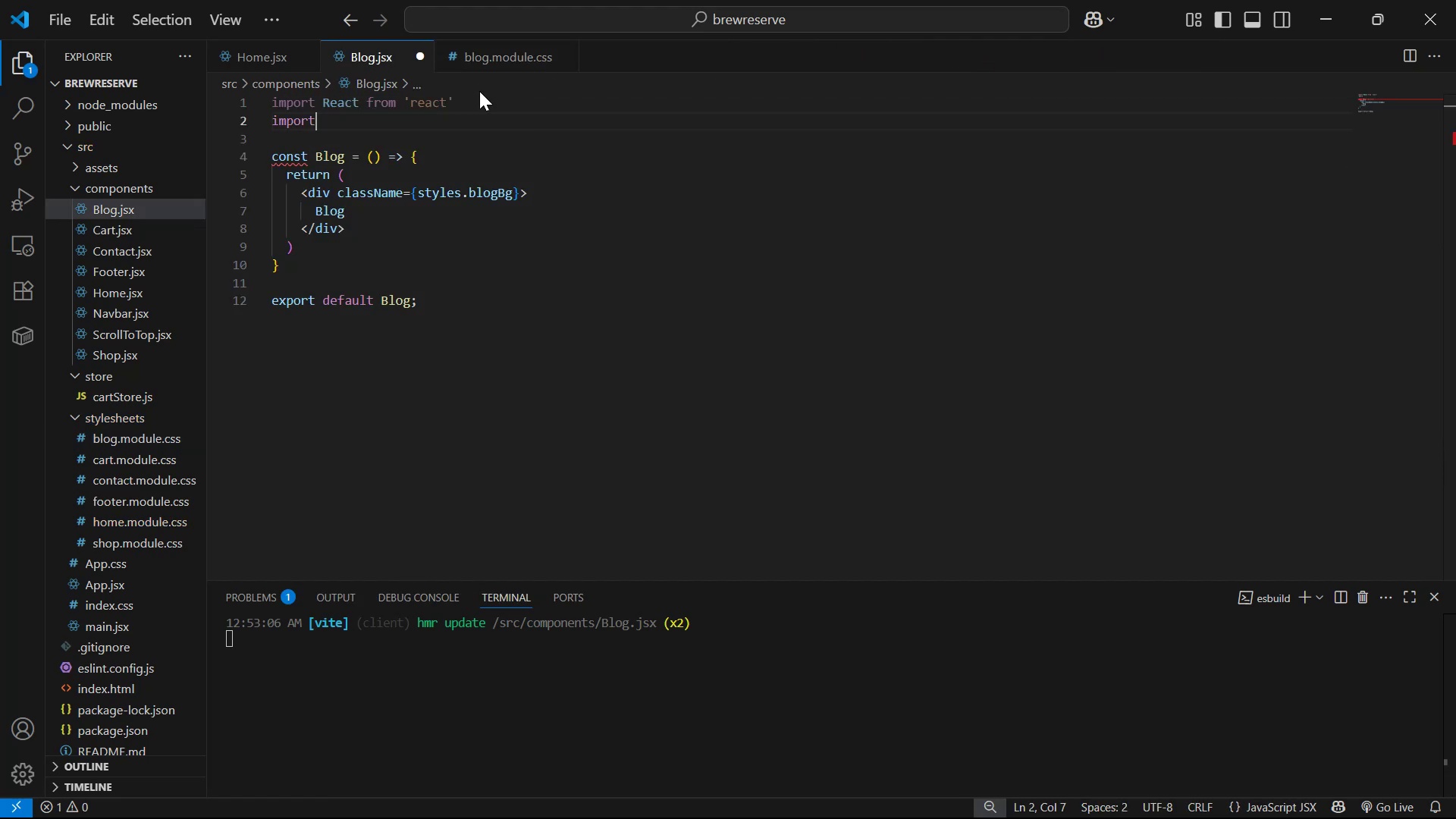 
type( sty)
key(Backspace)
type(yl)
 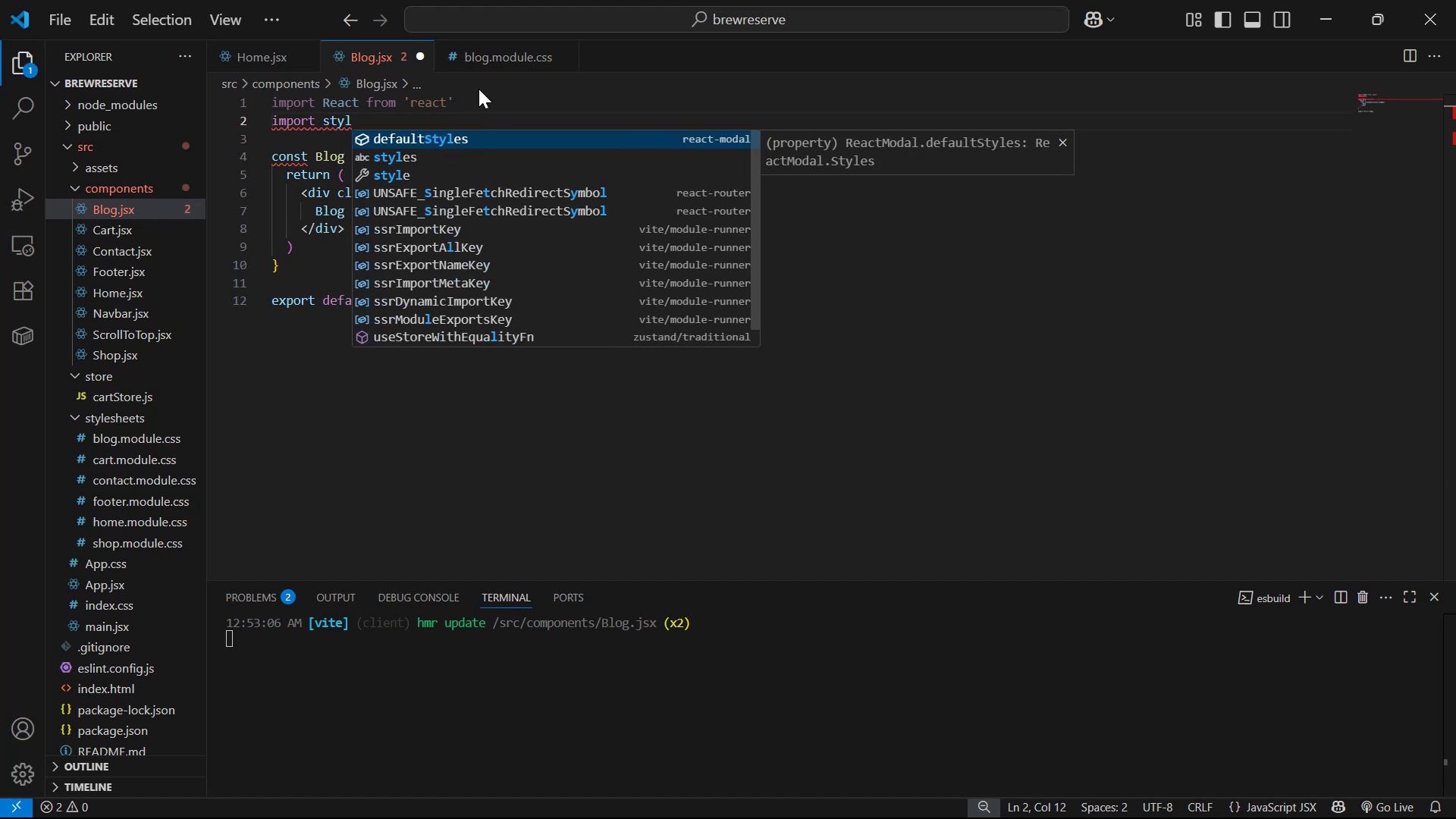 
key(ArrowDown)
 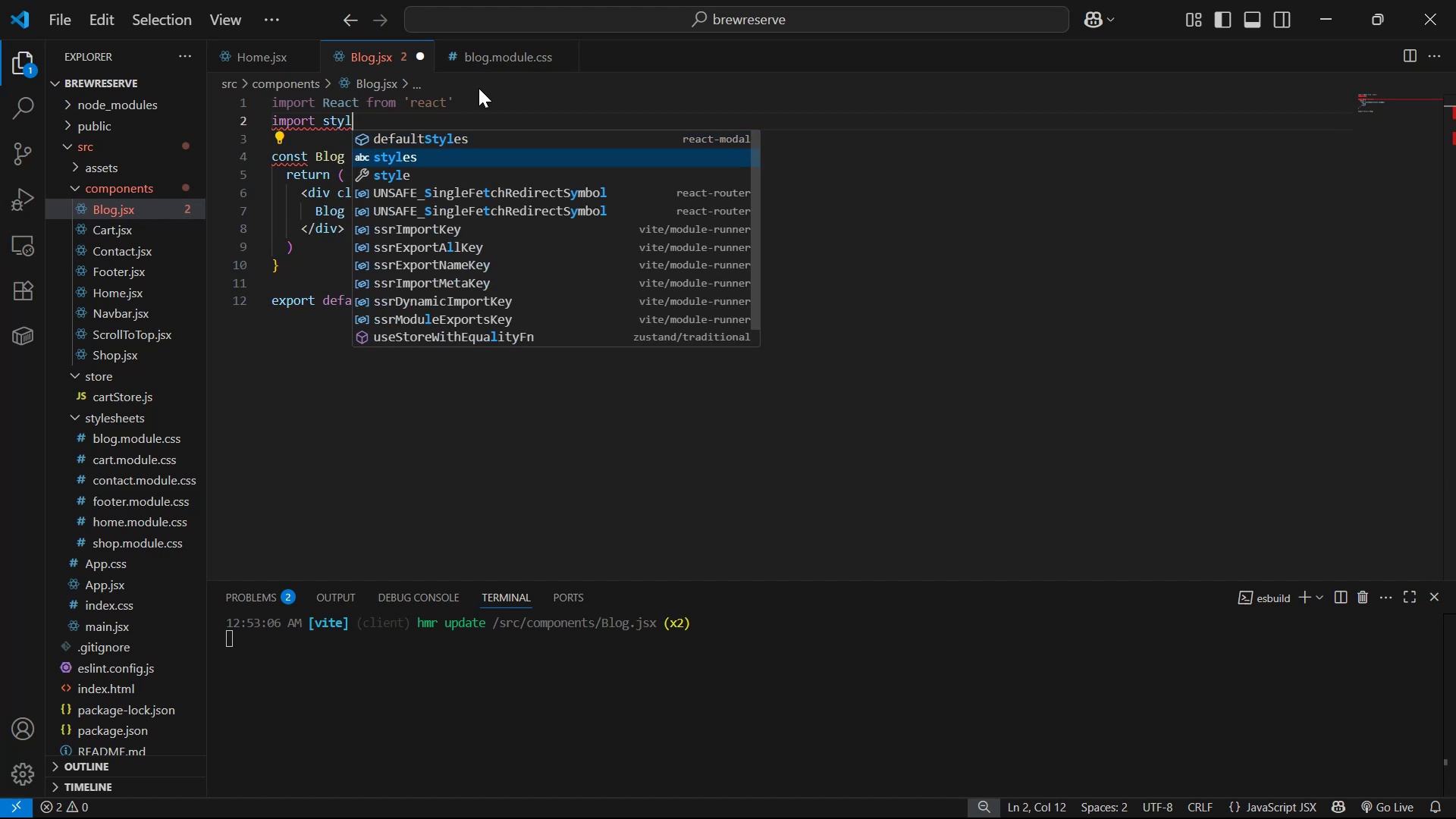 
key(Enter)
 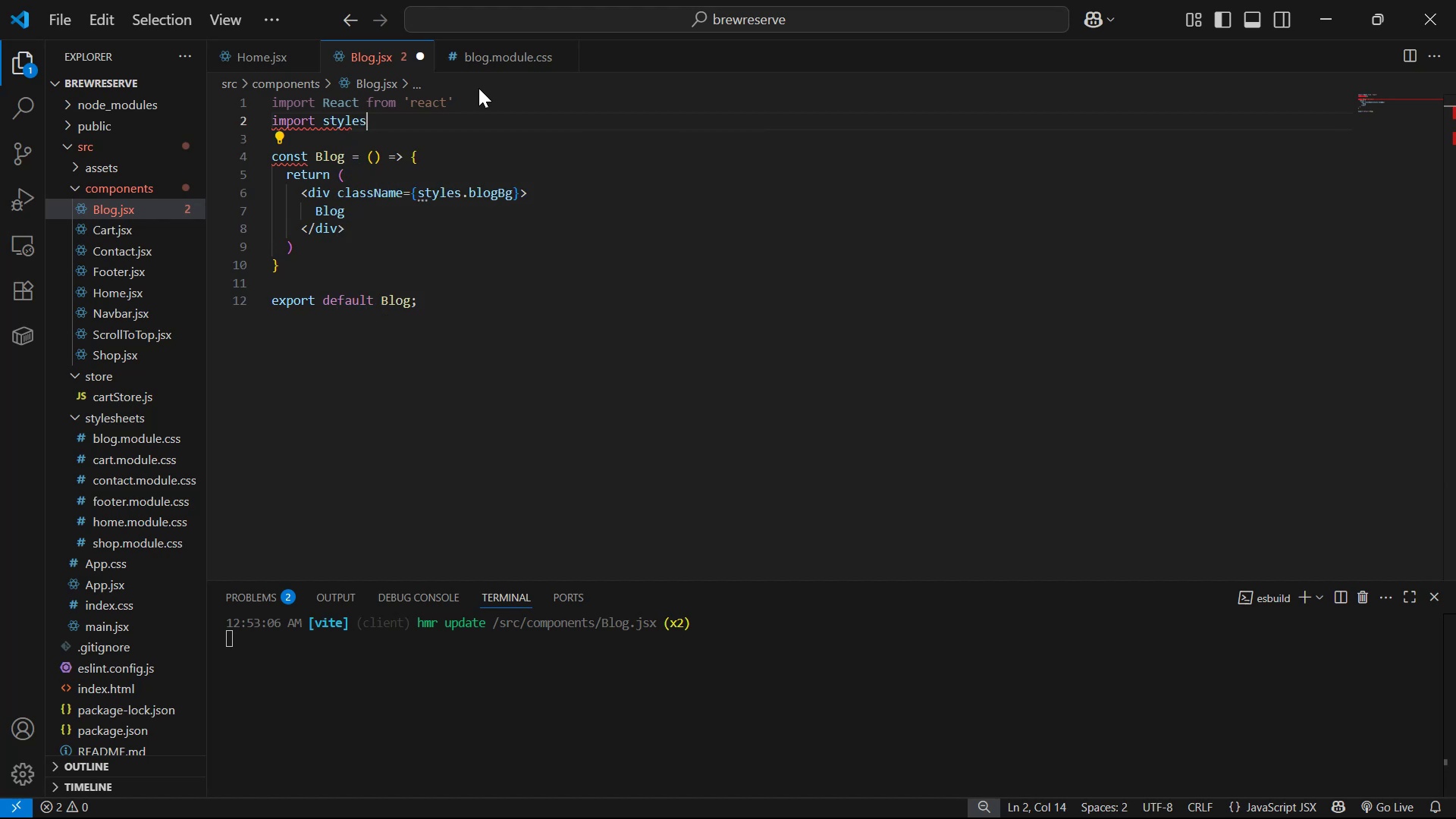 
type( from ',)
key(Backspace)
type(../)
 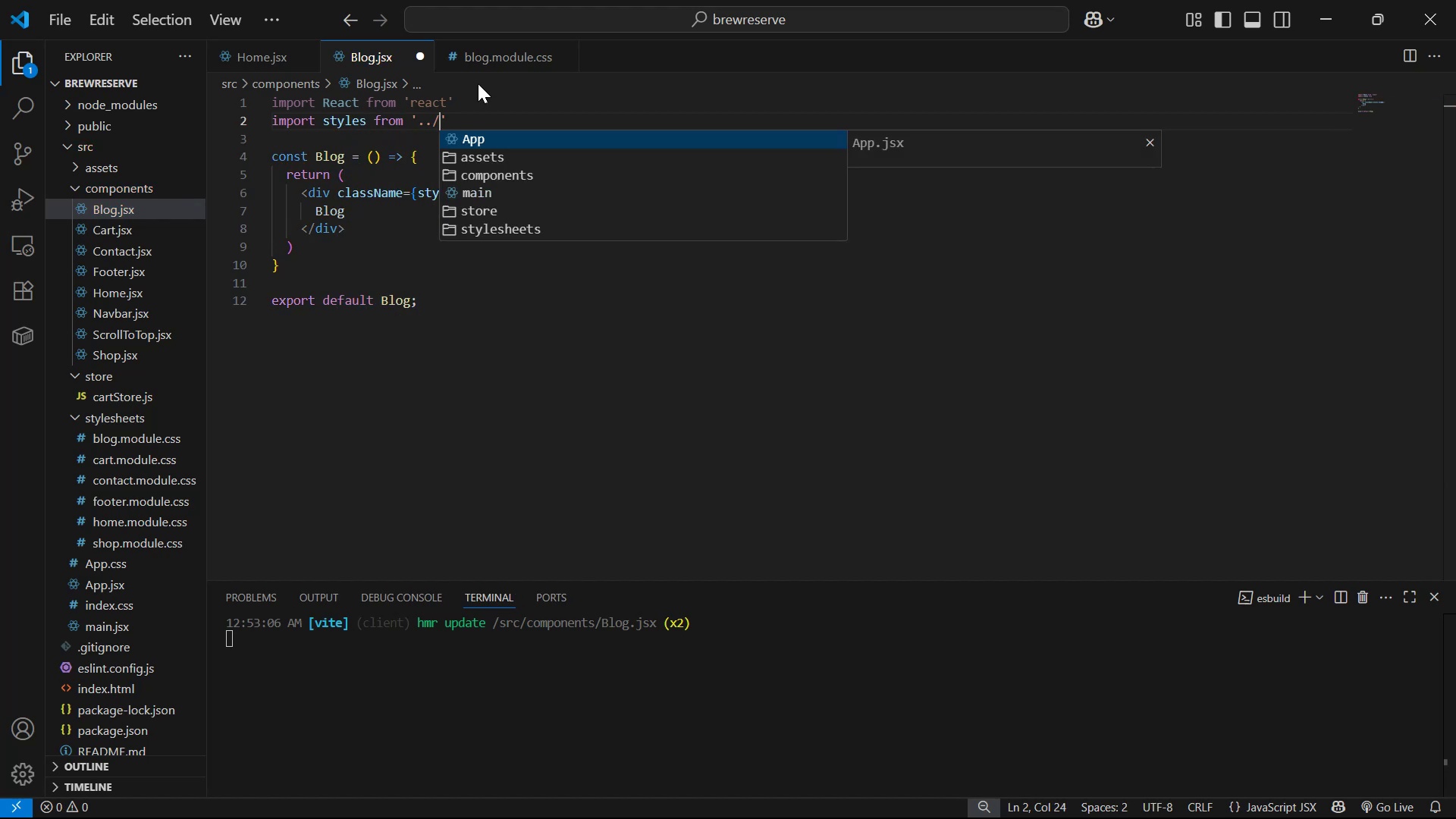 
key(ArrowDown)
 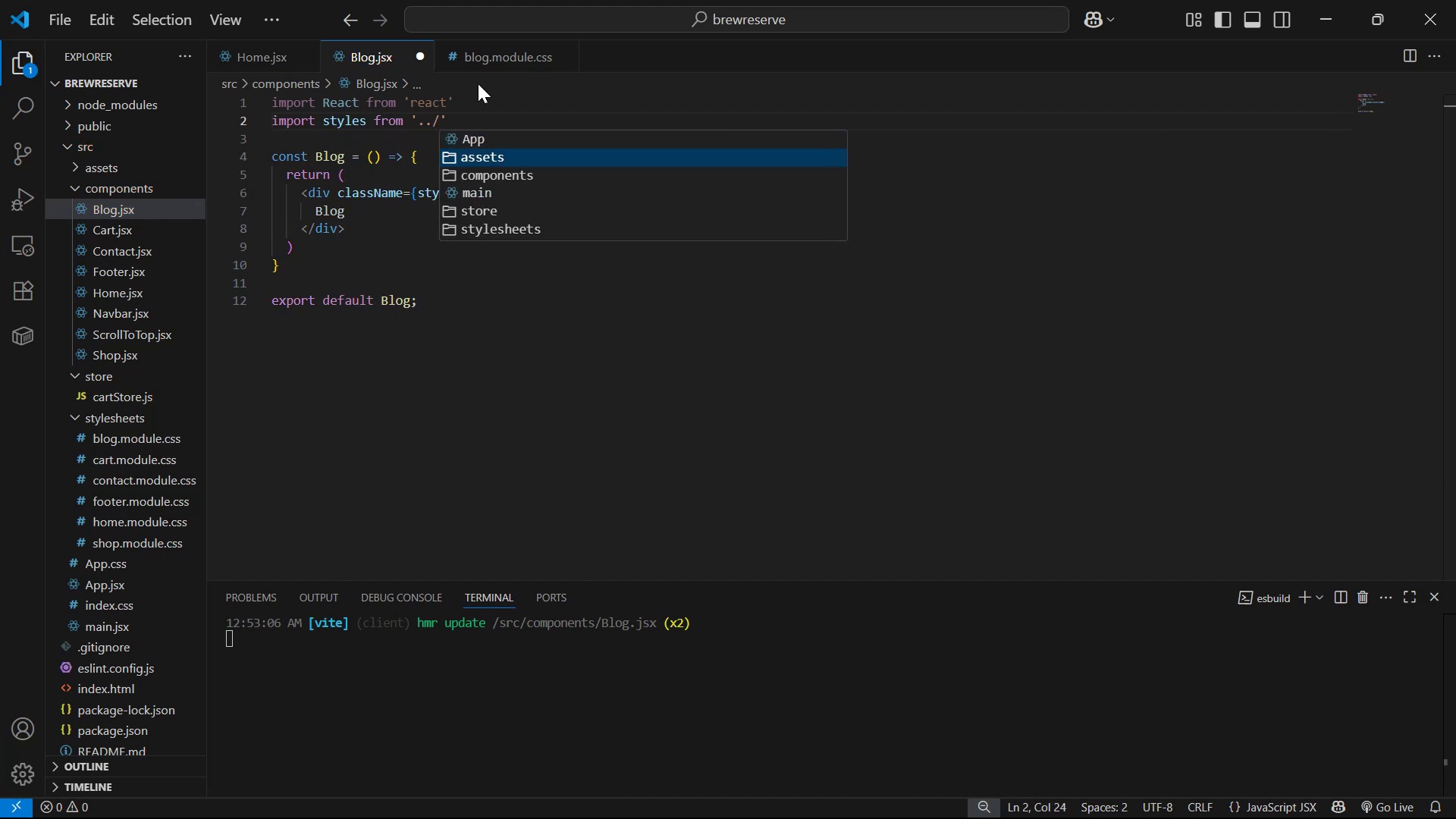 
key(Enter)
 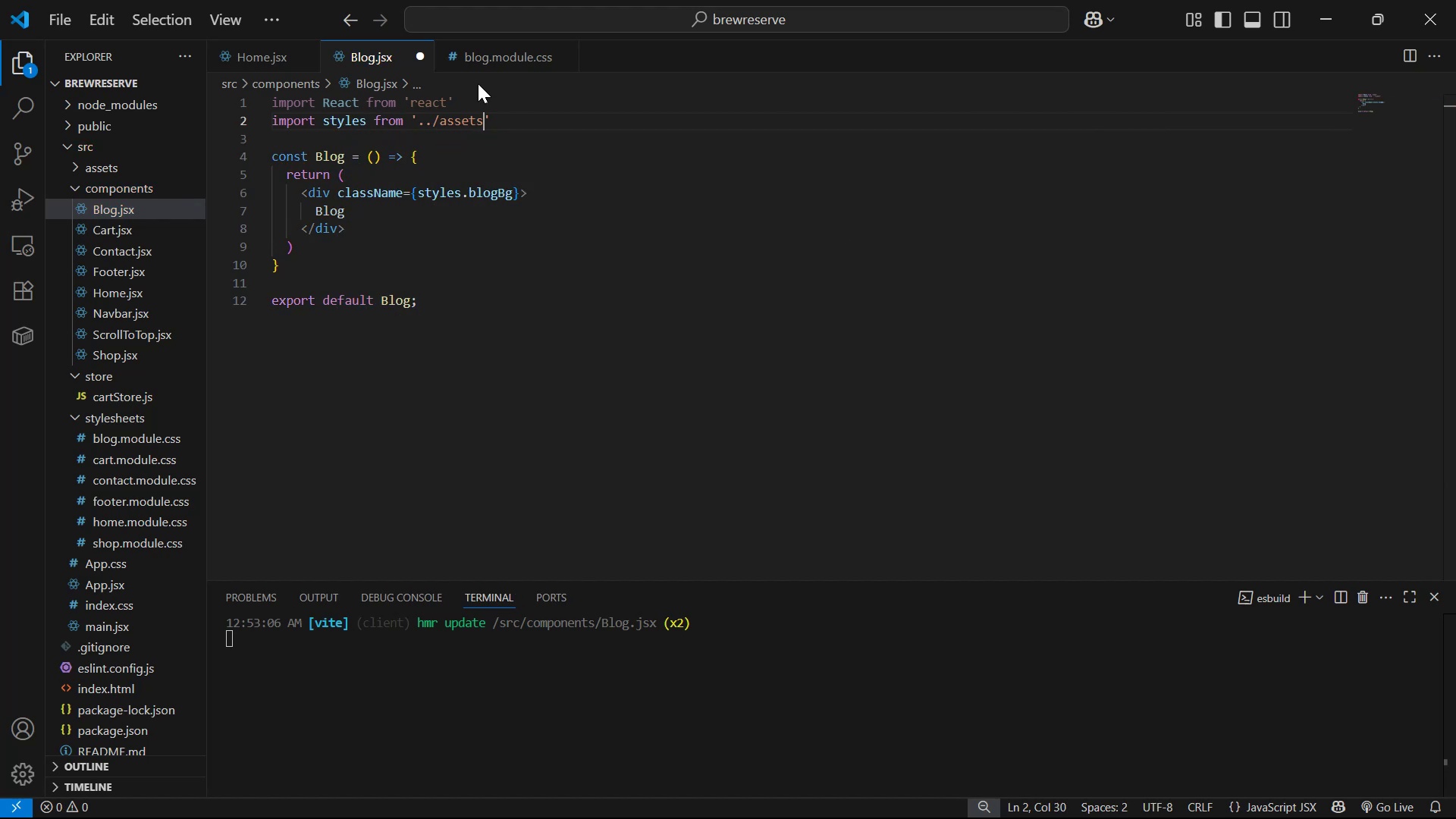 
key(Slash)
 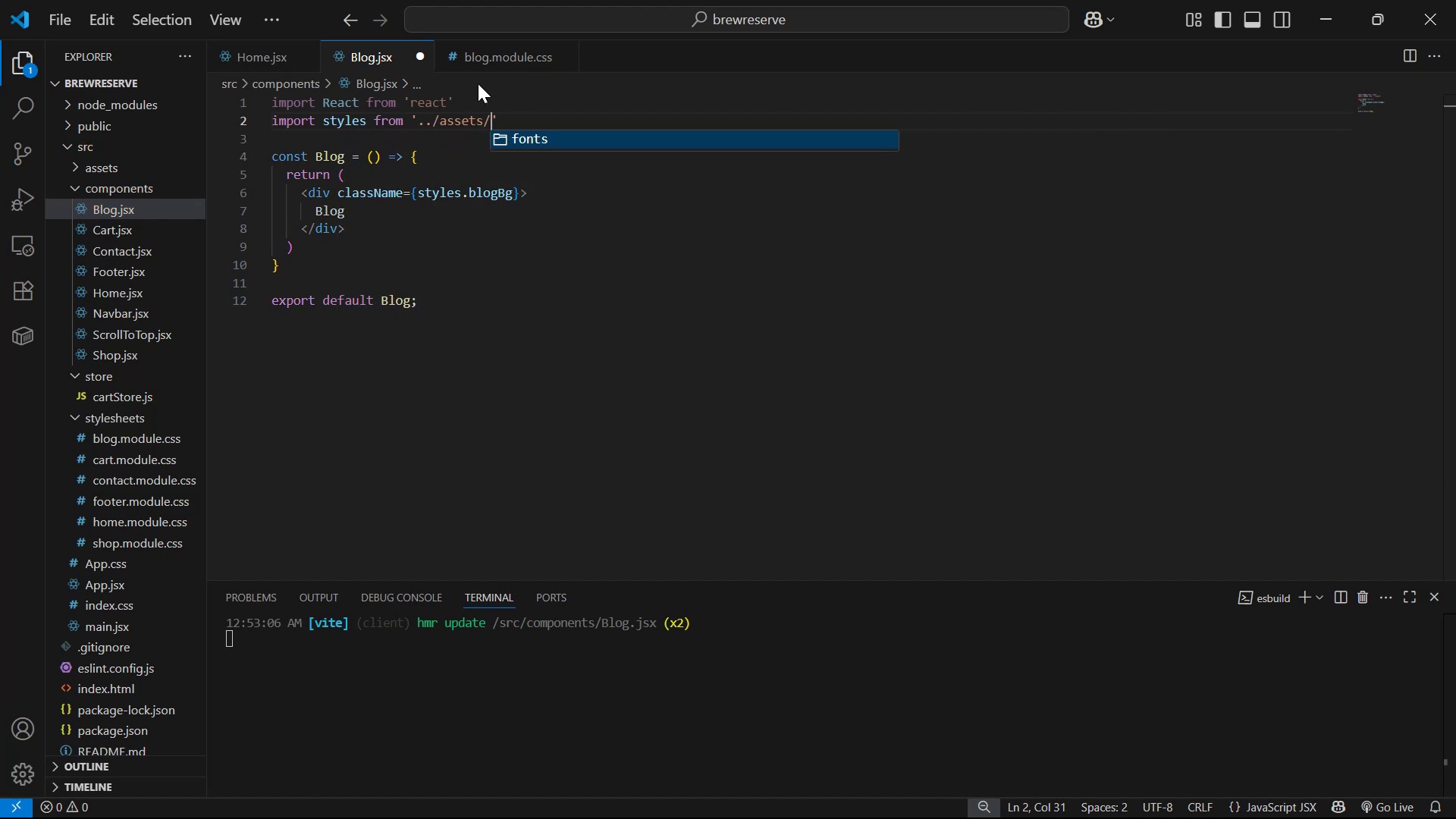 
hold_key(key=Backspace, duration=0.63)
 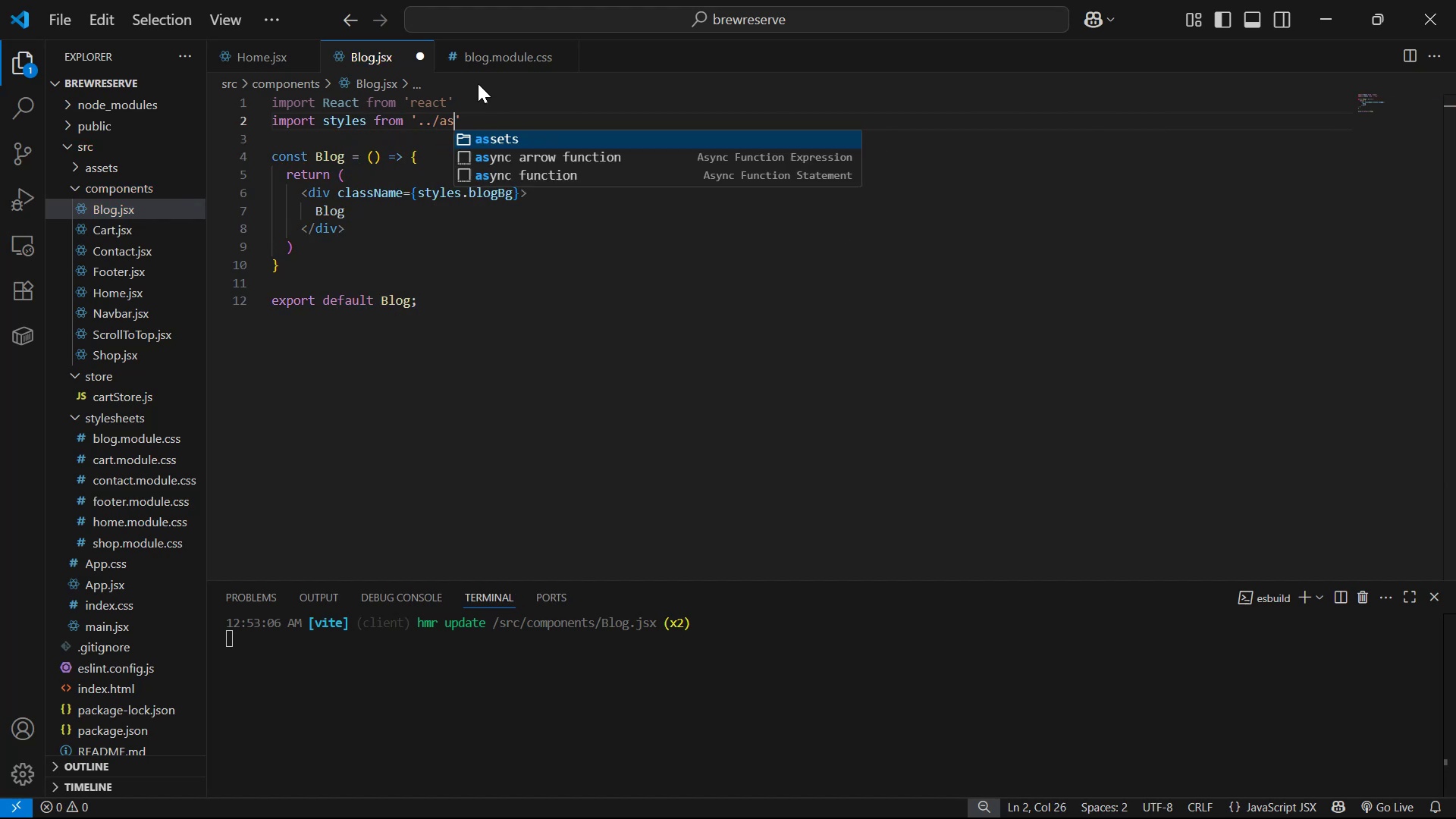 
key(Backspace)
 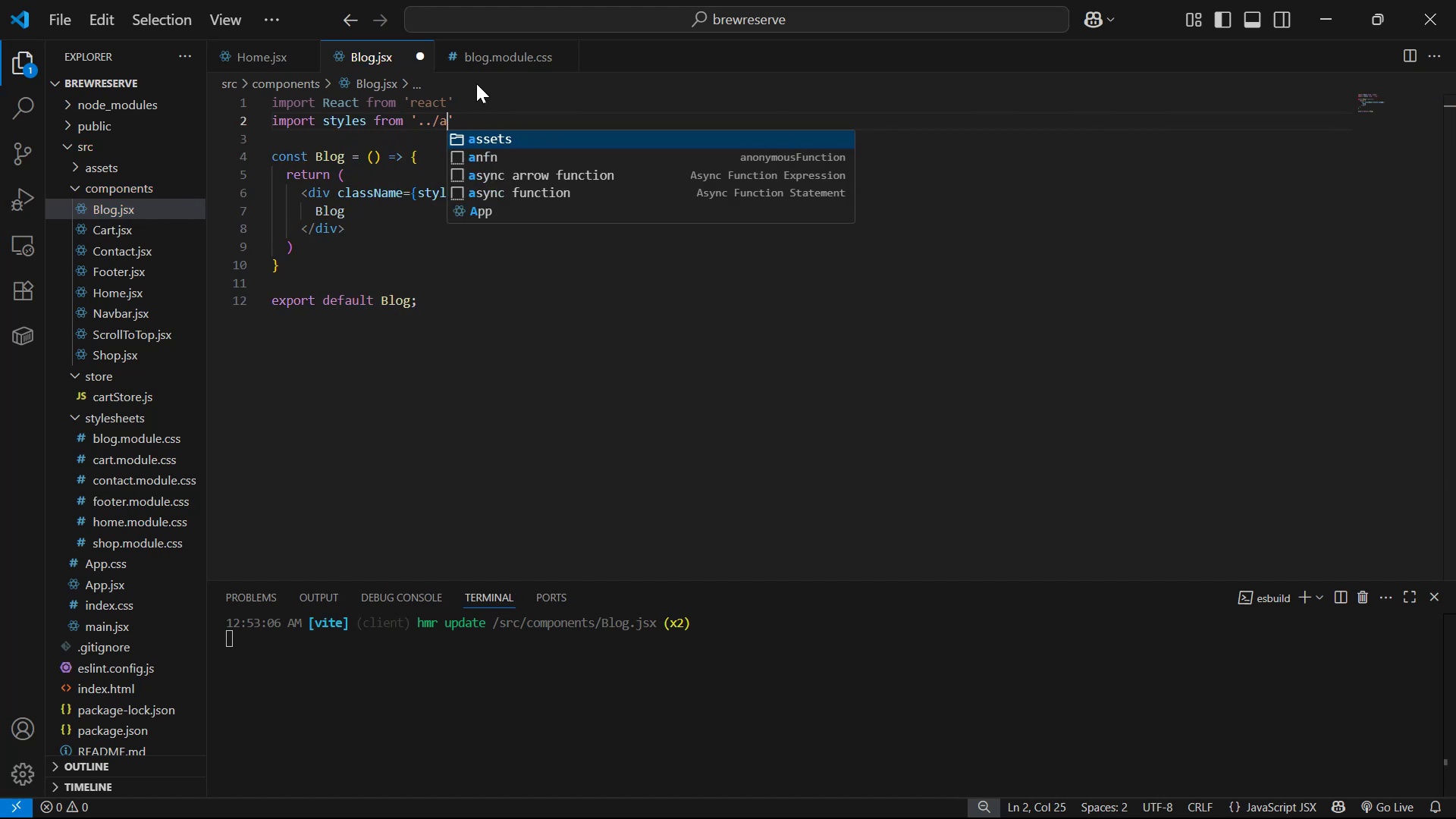 
key(Backspace)
 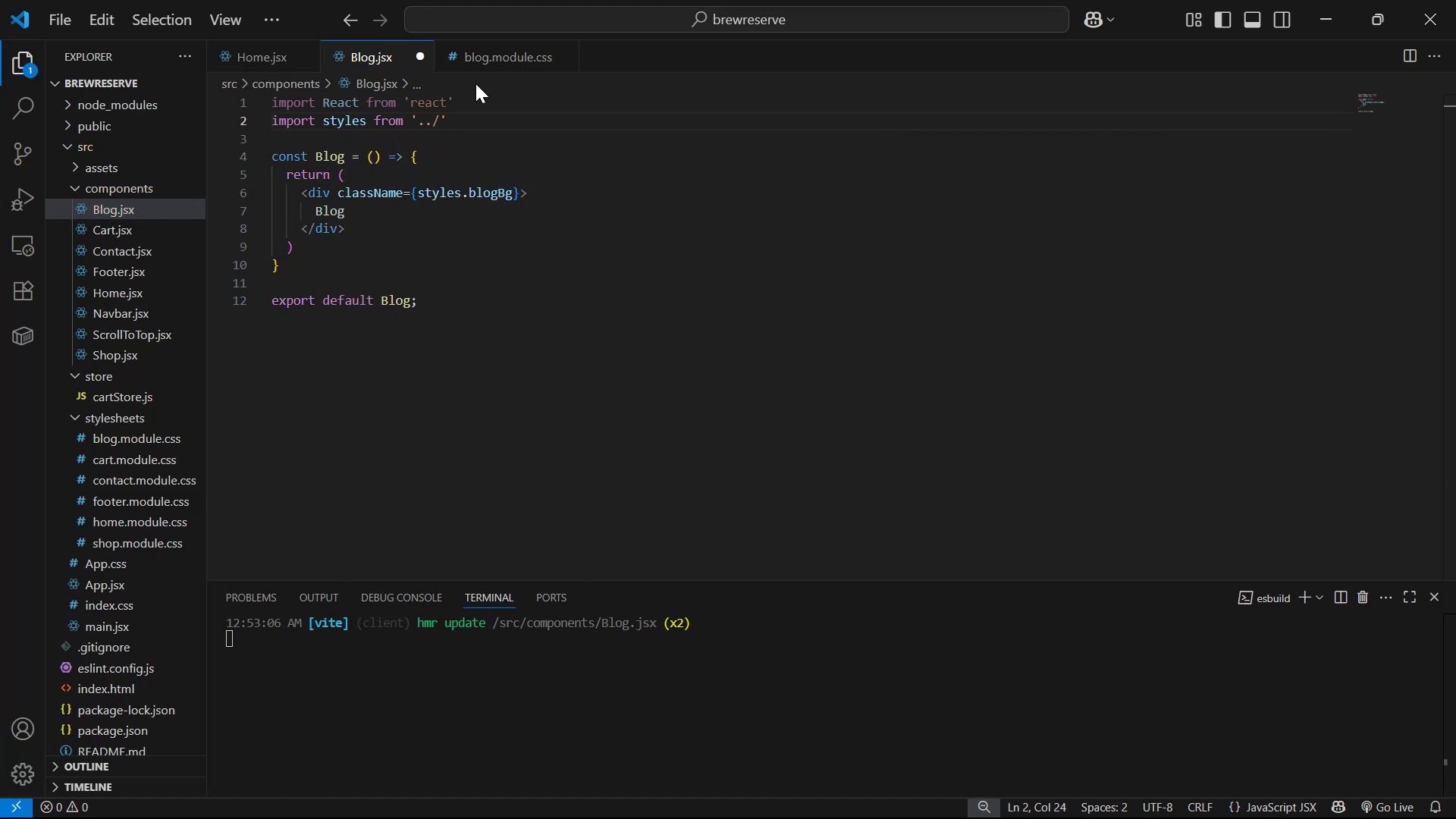 
key(S)
 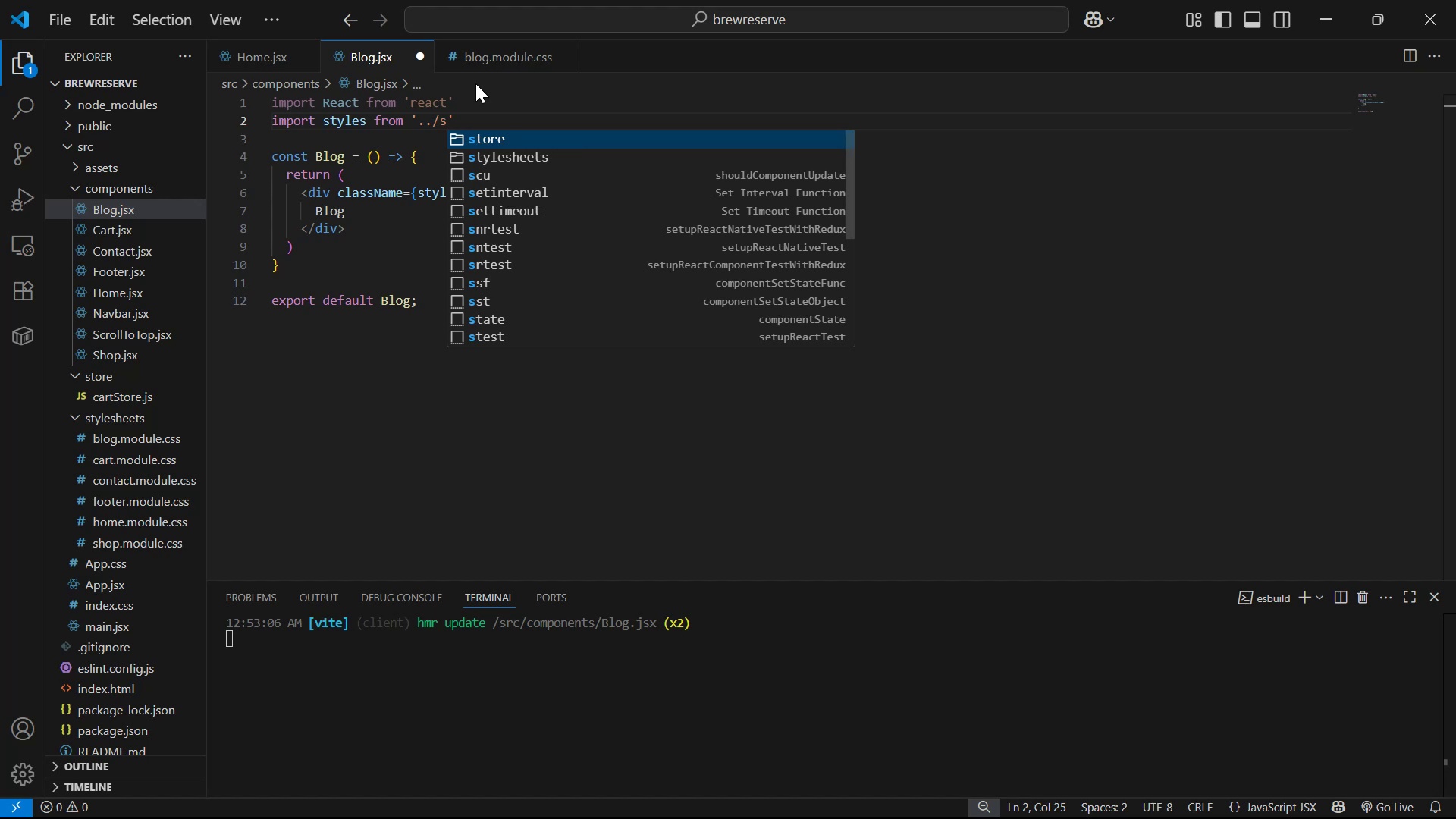 
key(ArrowDown)
 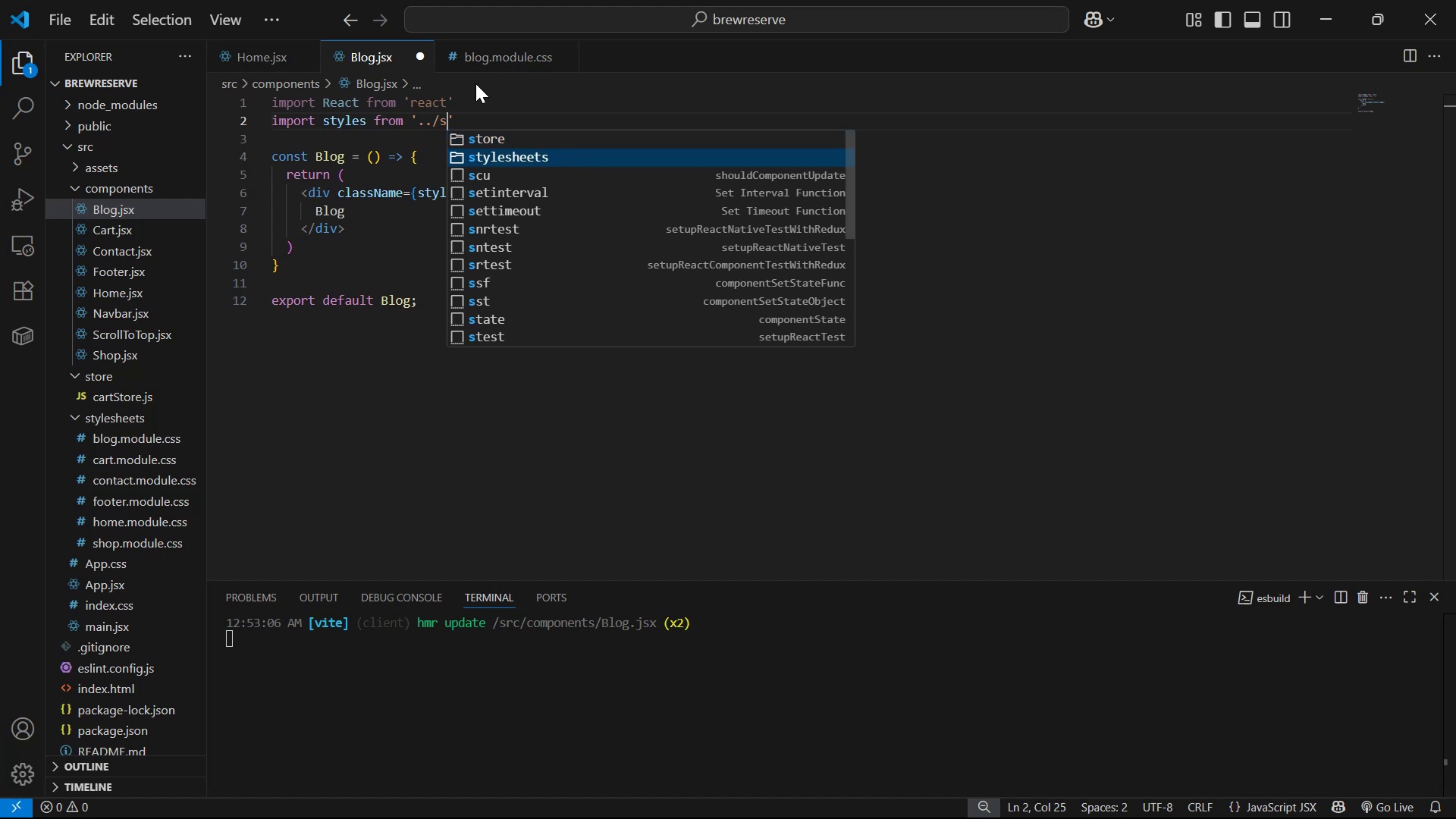 
key(Enter)
 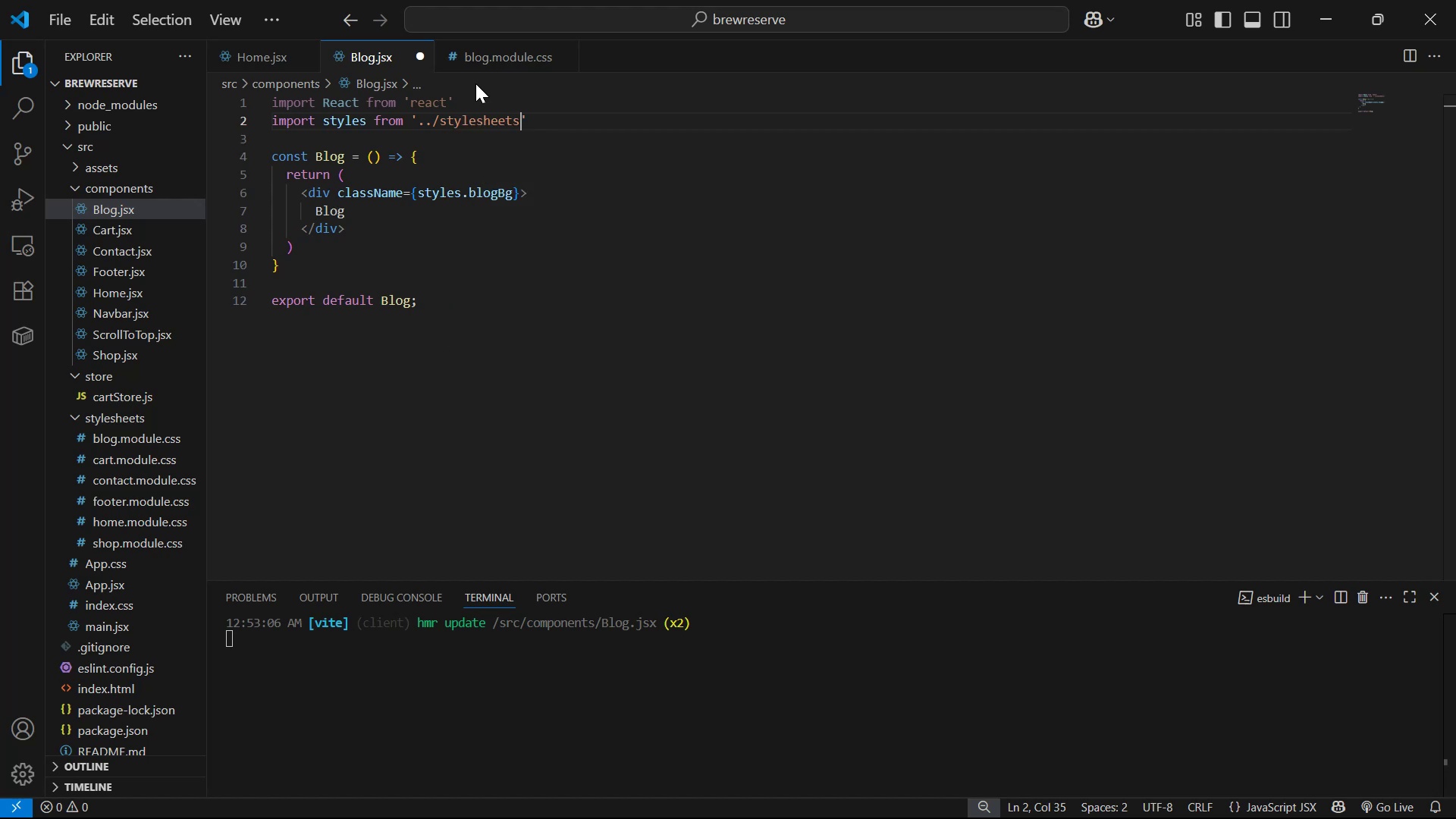 
key(Slash)
 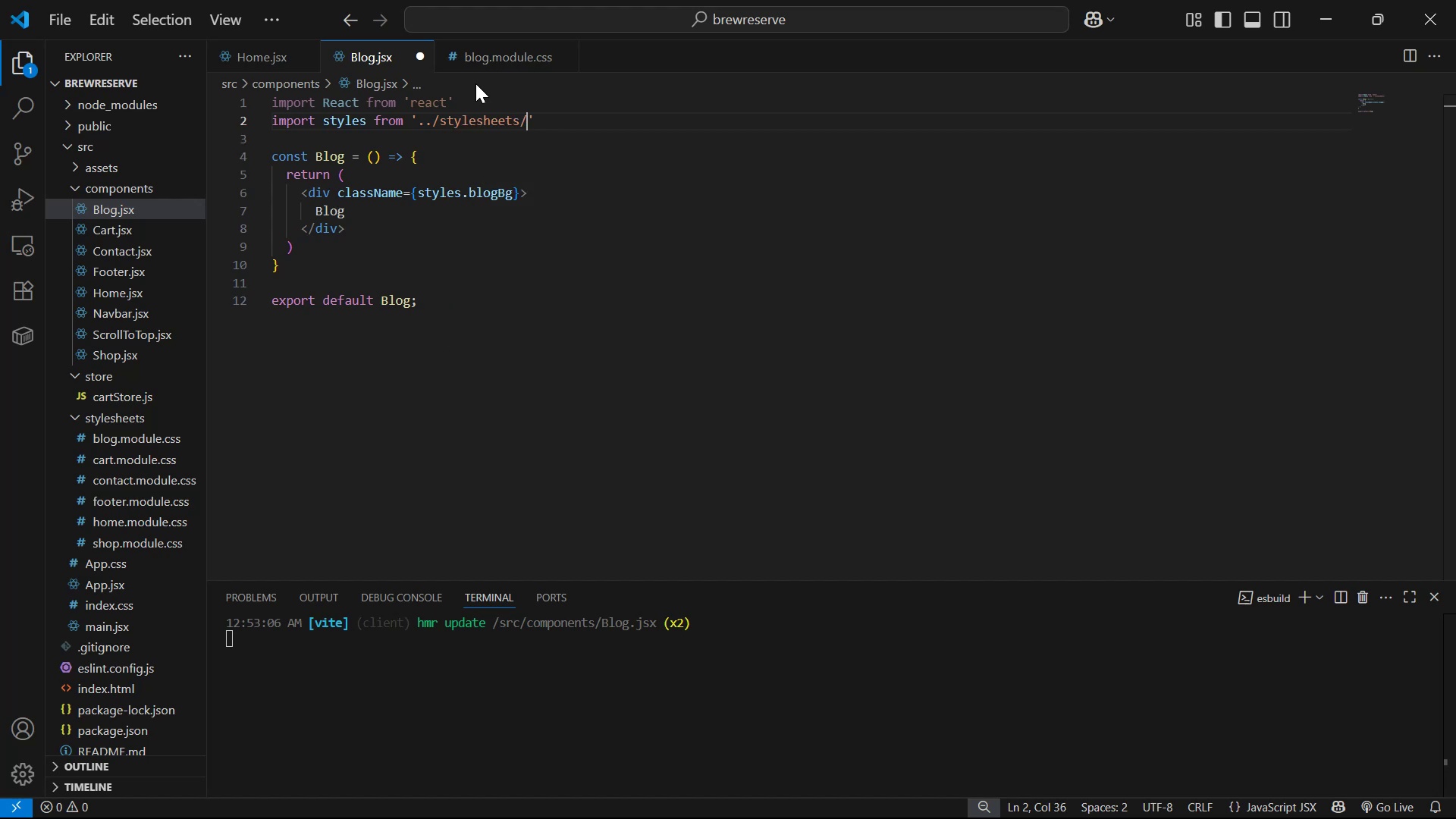 
type(blog.module.css)
 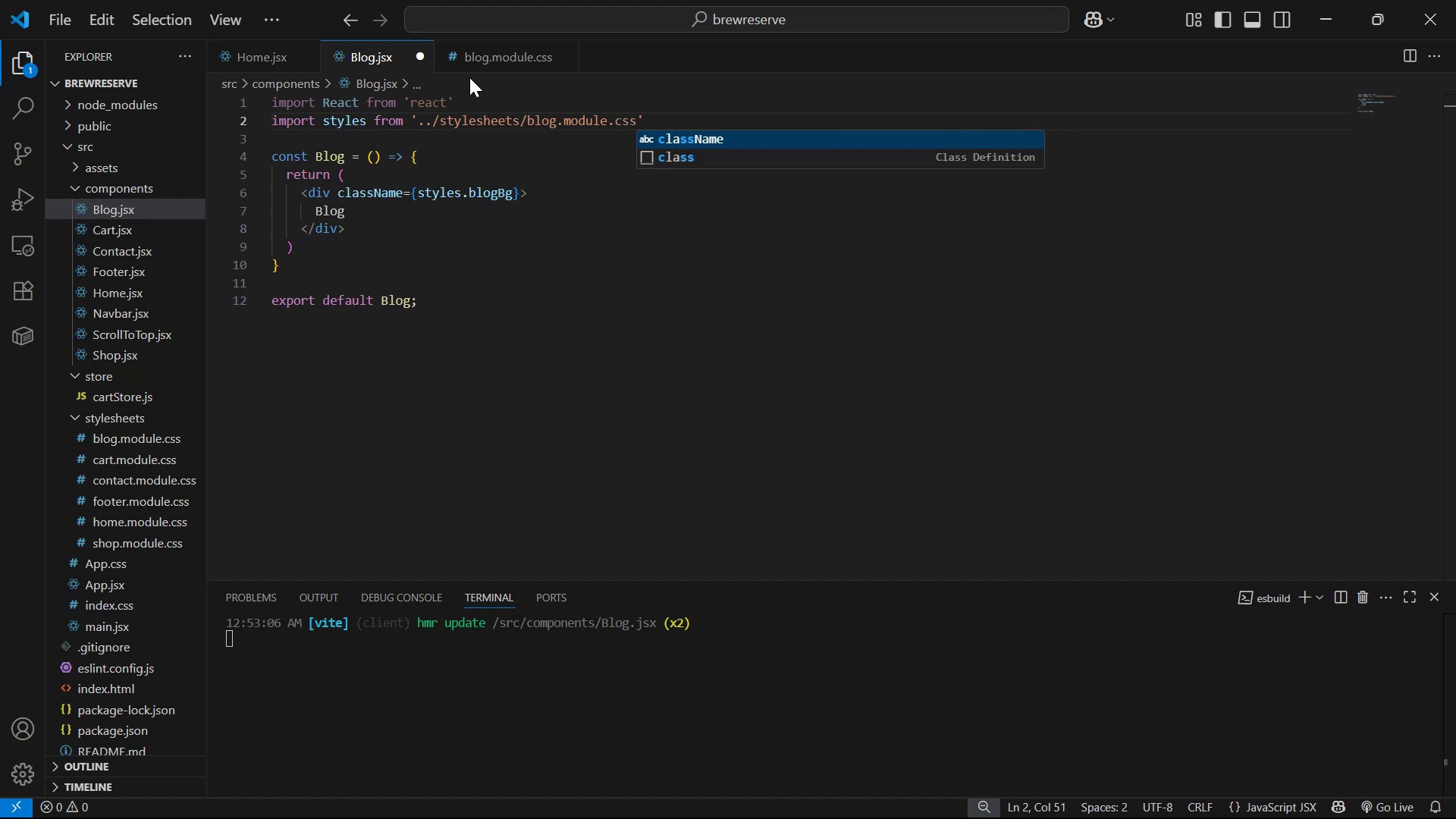 
left_click([510, 313])
 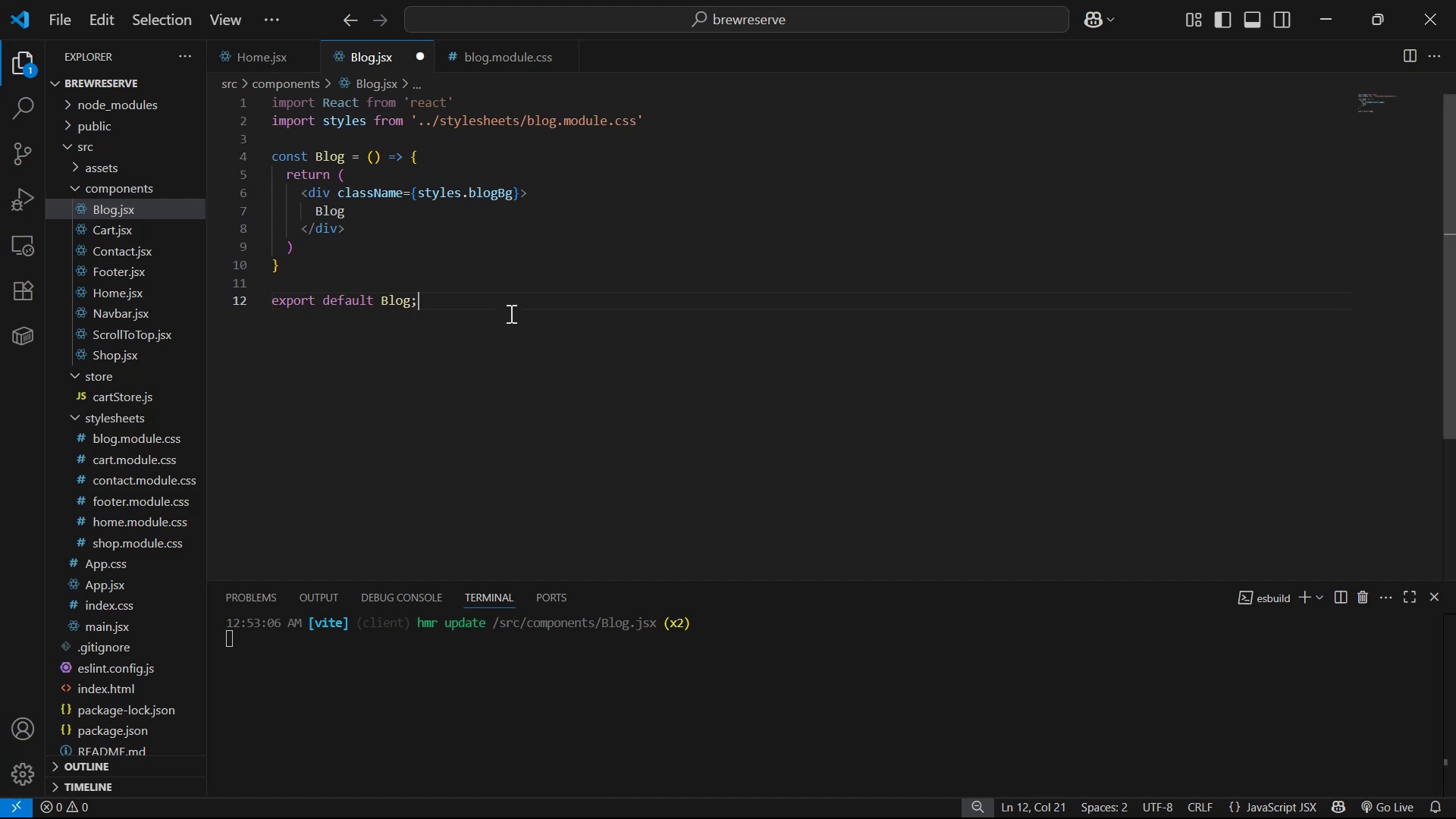 
key(Control+S)
 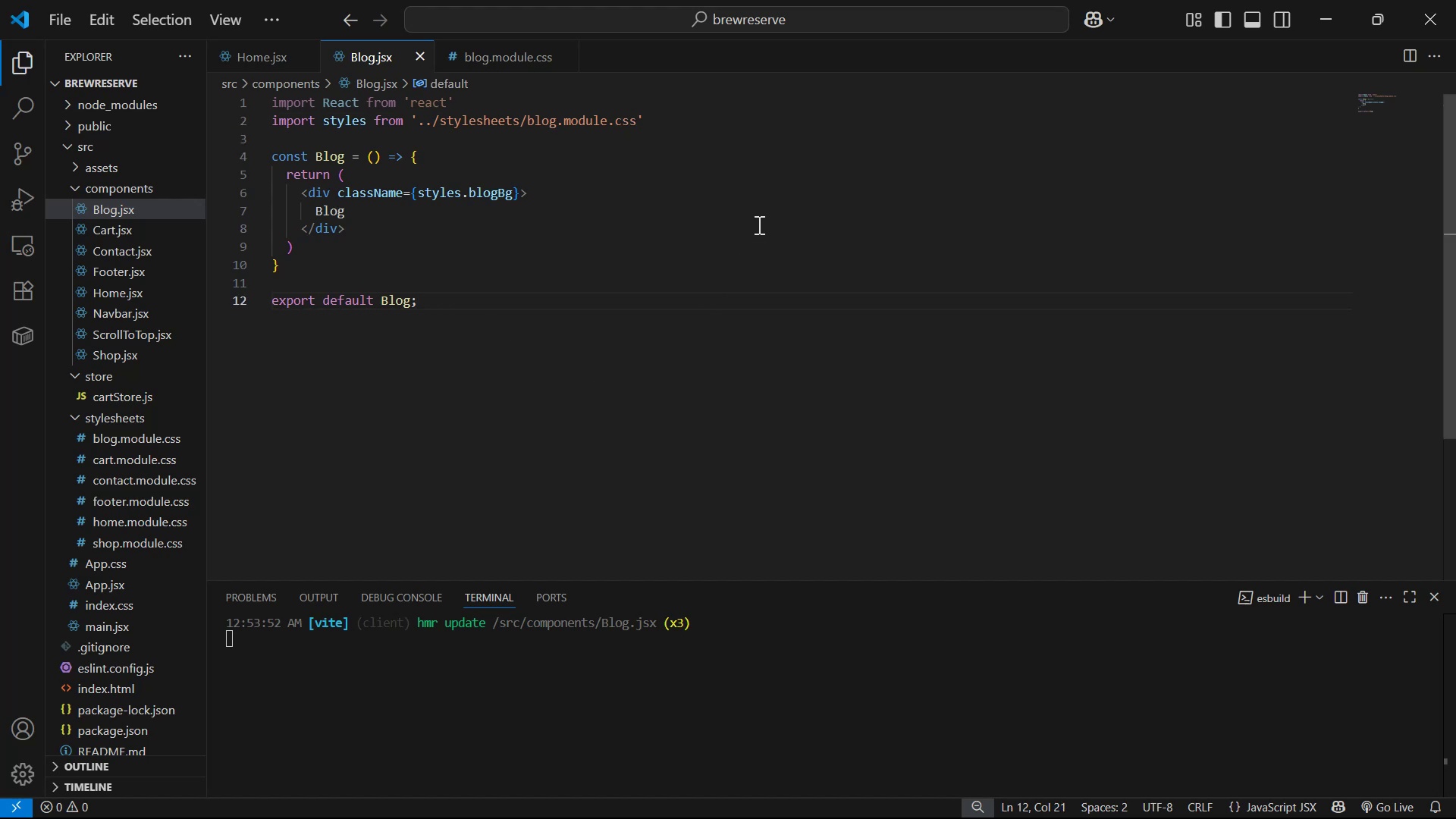 
wait(11.05)
 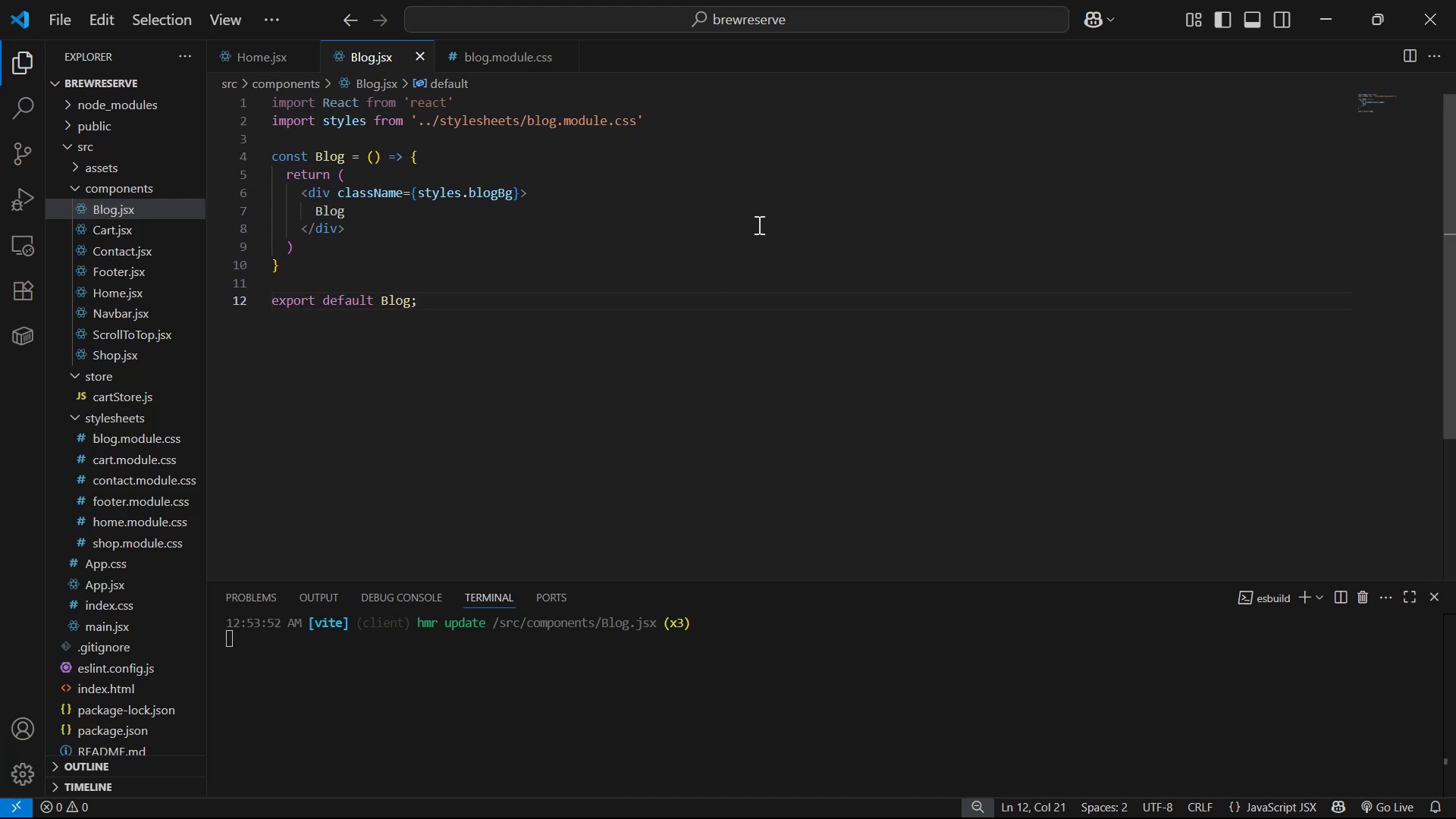 
key(Enter)
 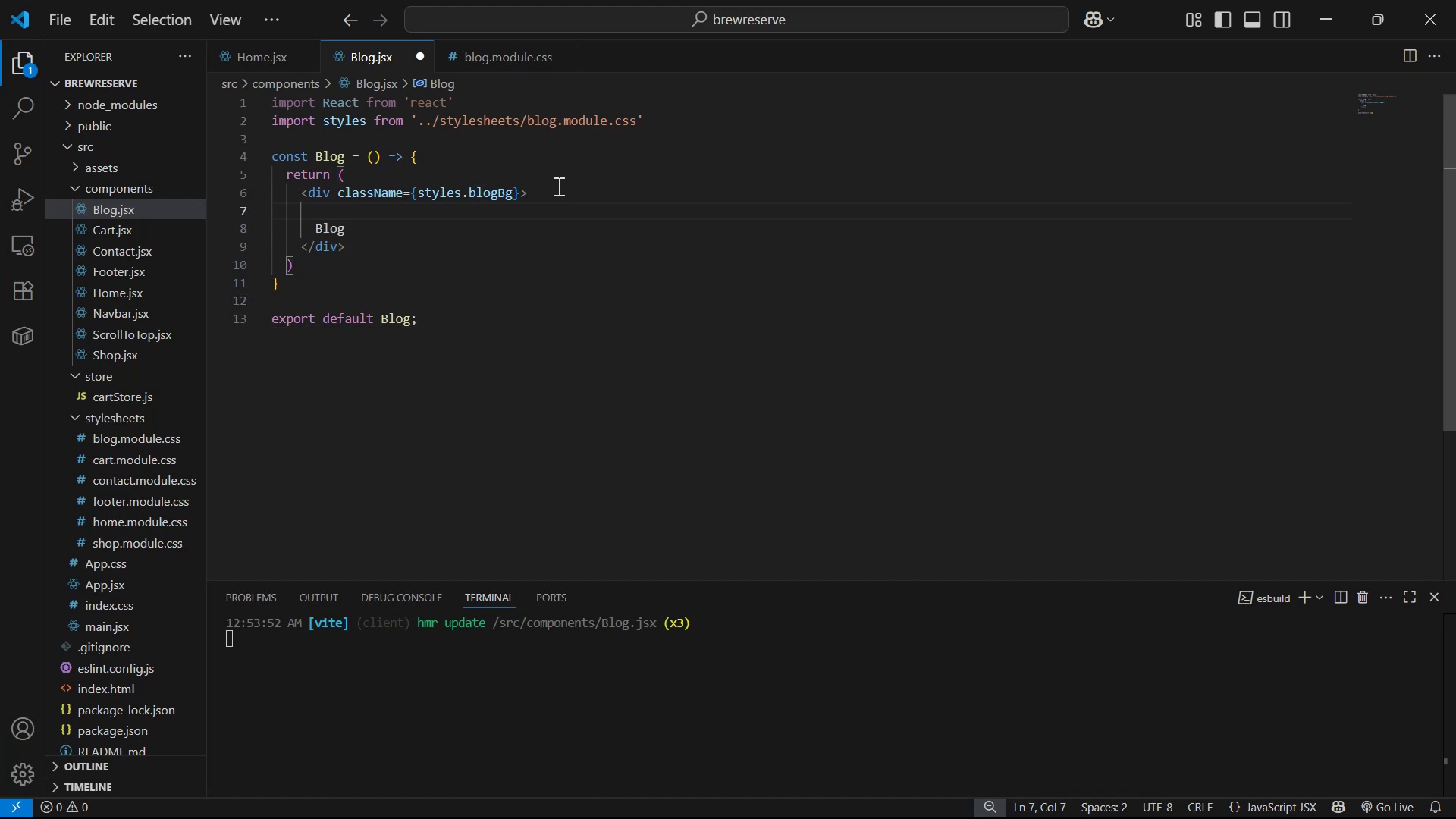 
key(Shift+ShiftLeft)
 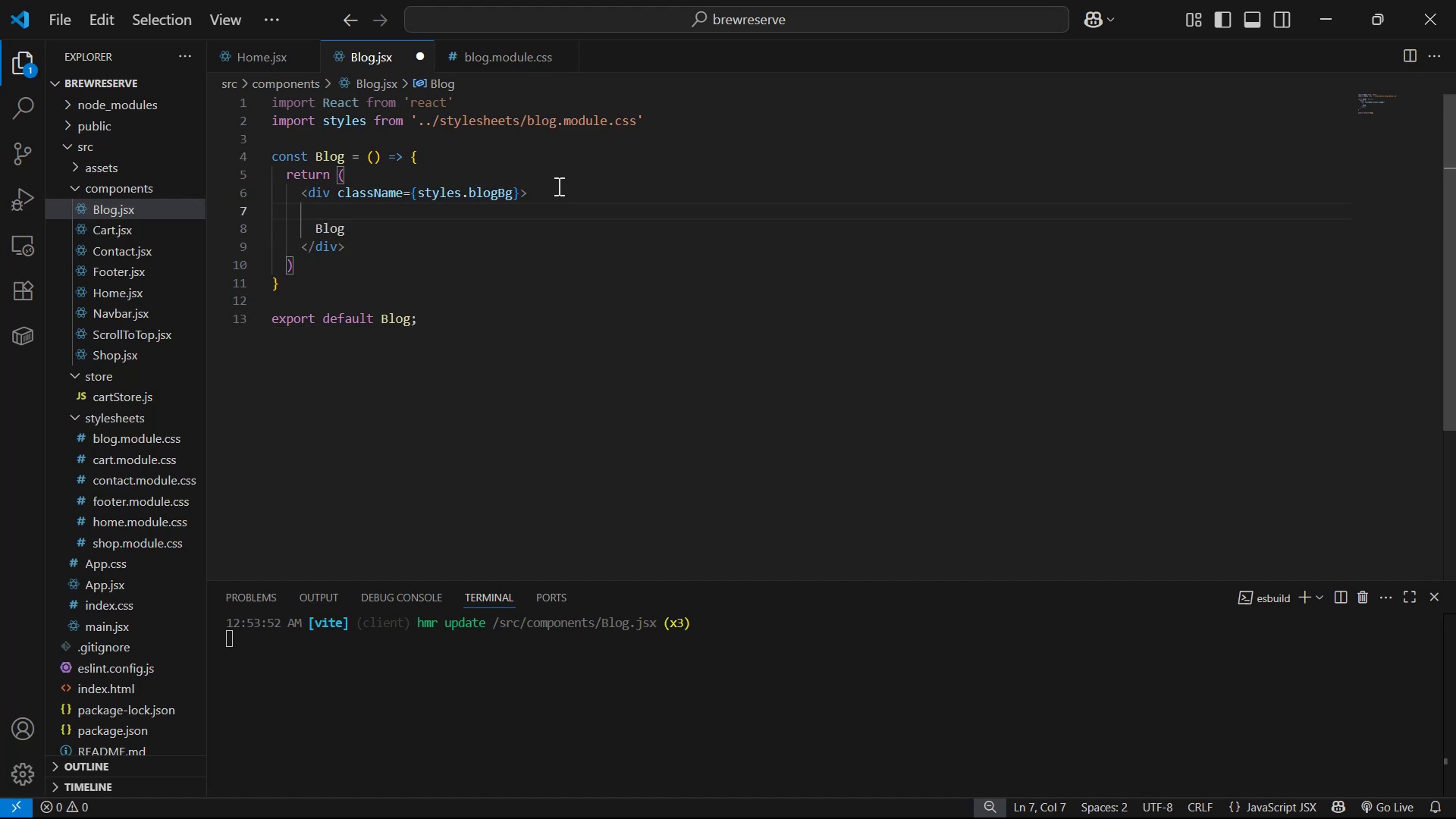 
key(ArrowDown)
 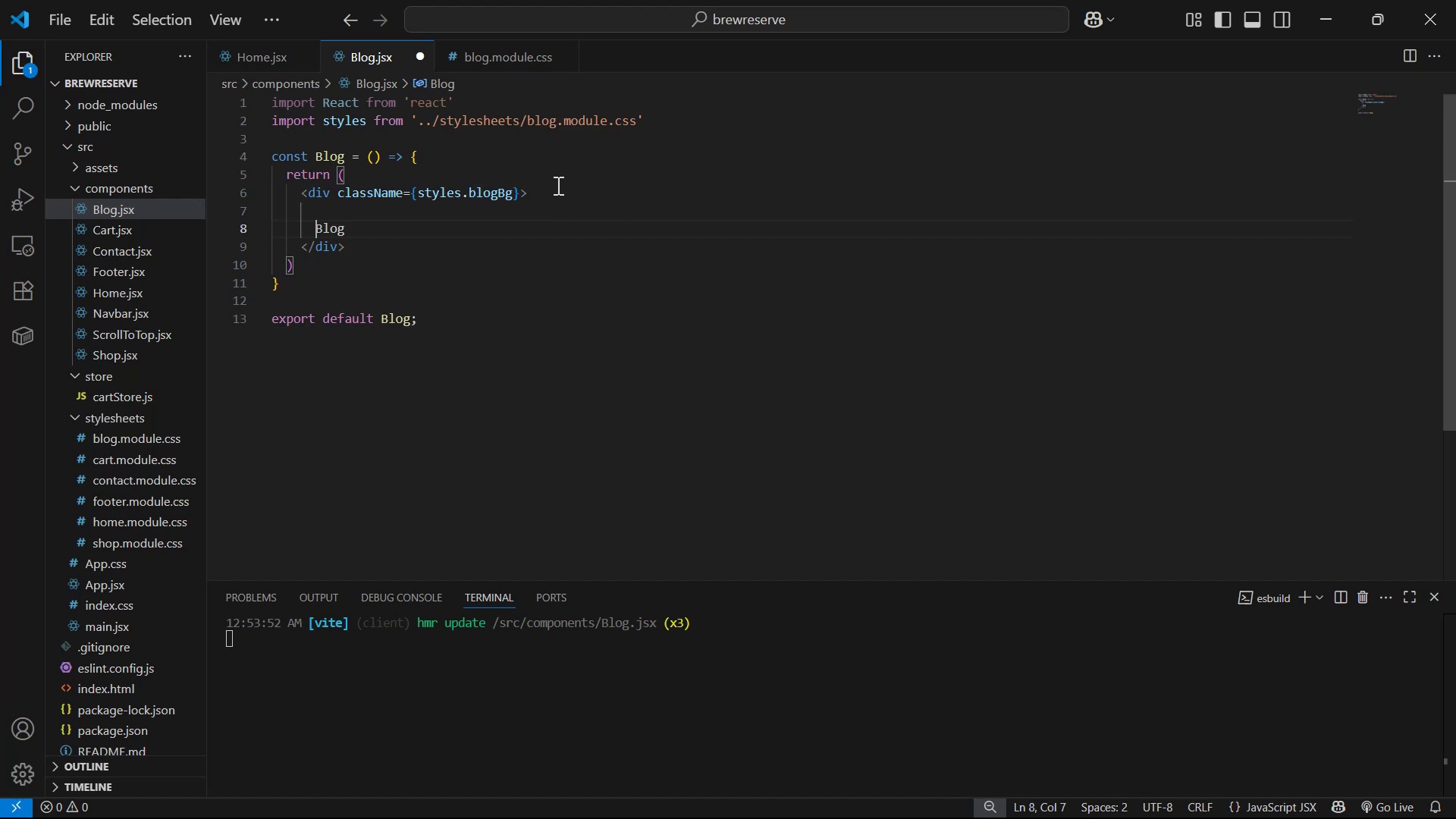 
key(ArrowRight)
 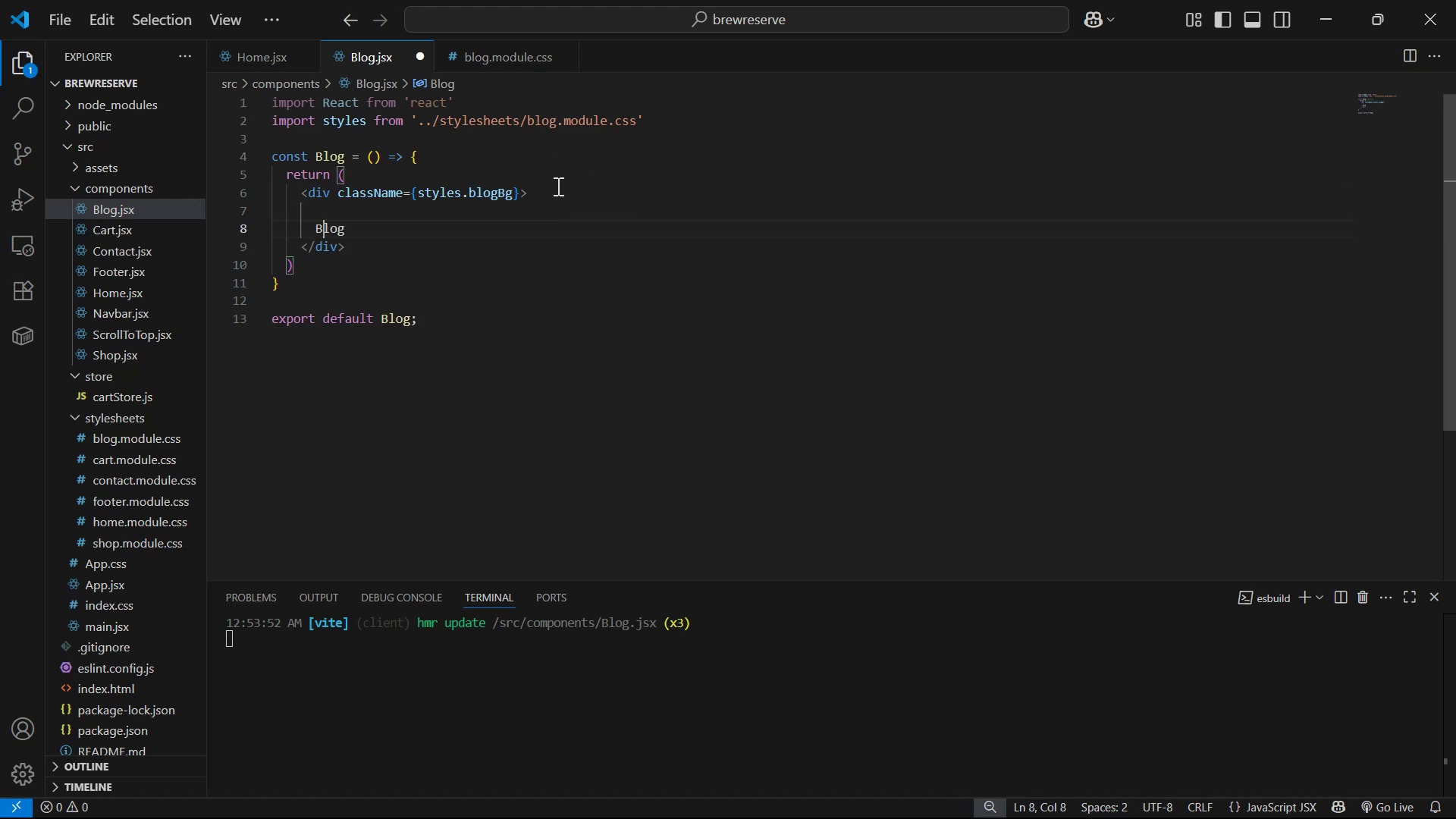 
key(ArrowRight)
 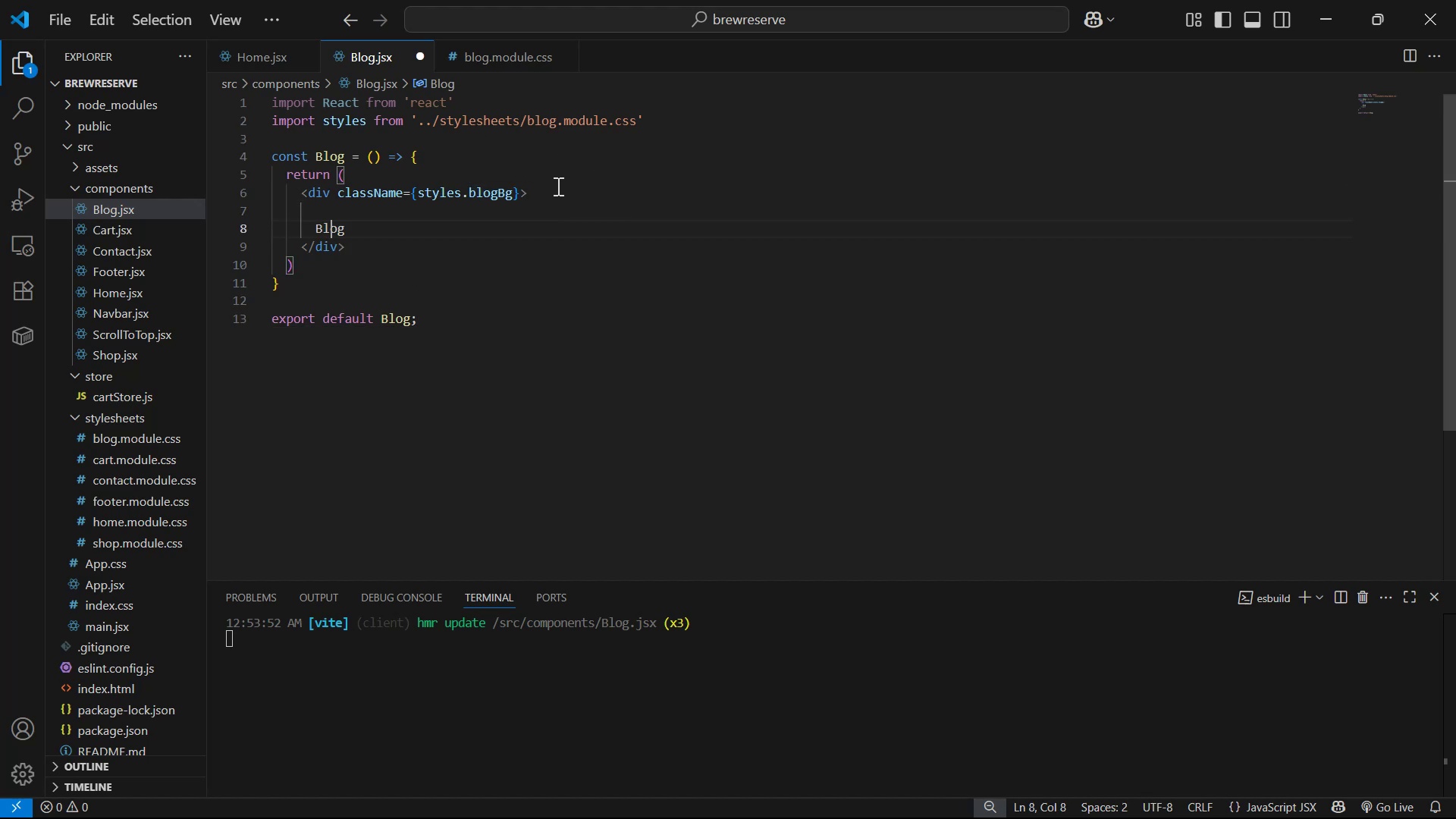 
key(ArrowRight)
 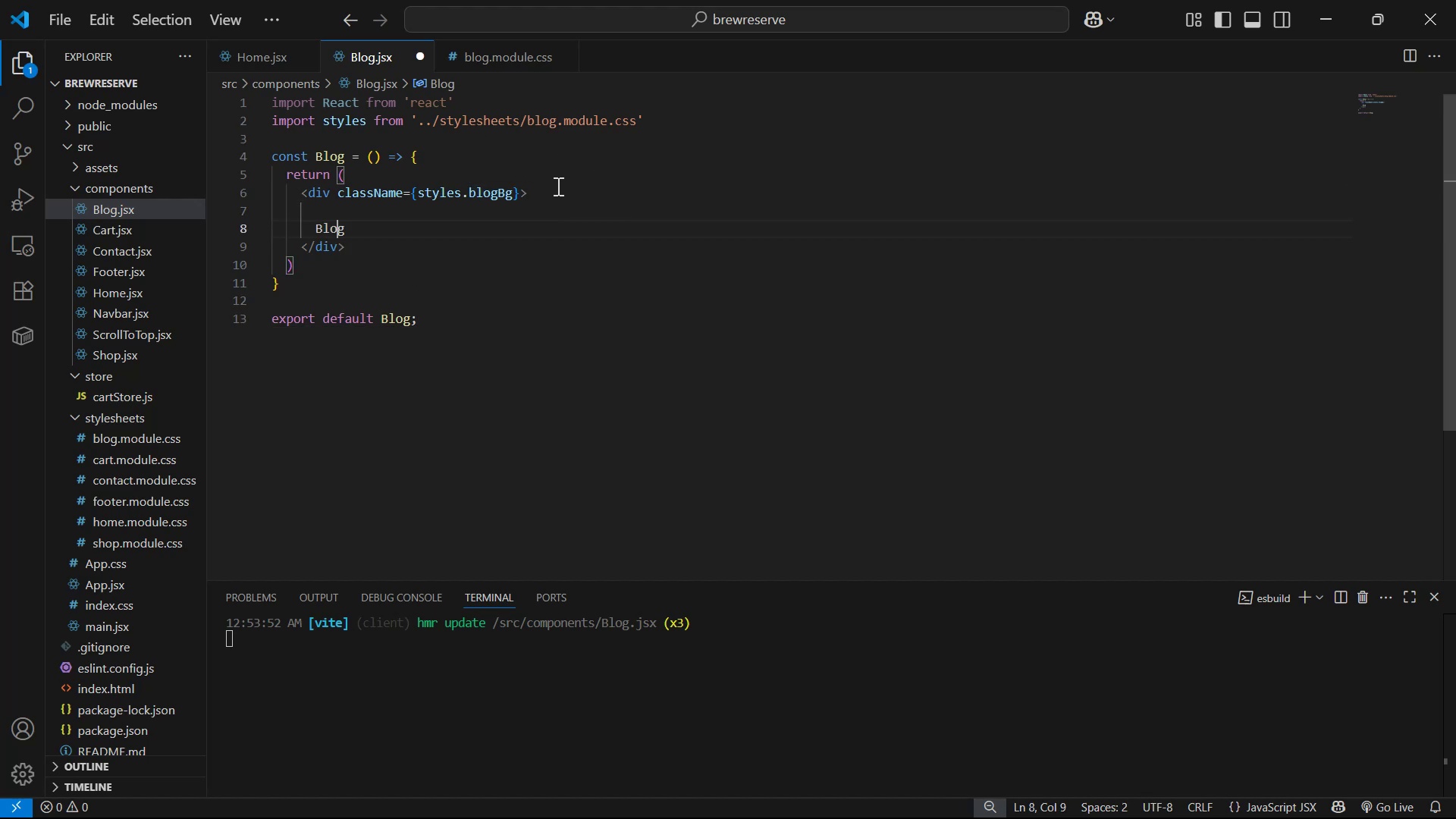 
key(ArrowRight)
 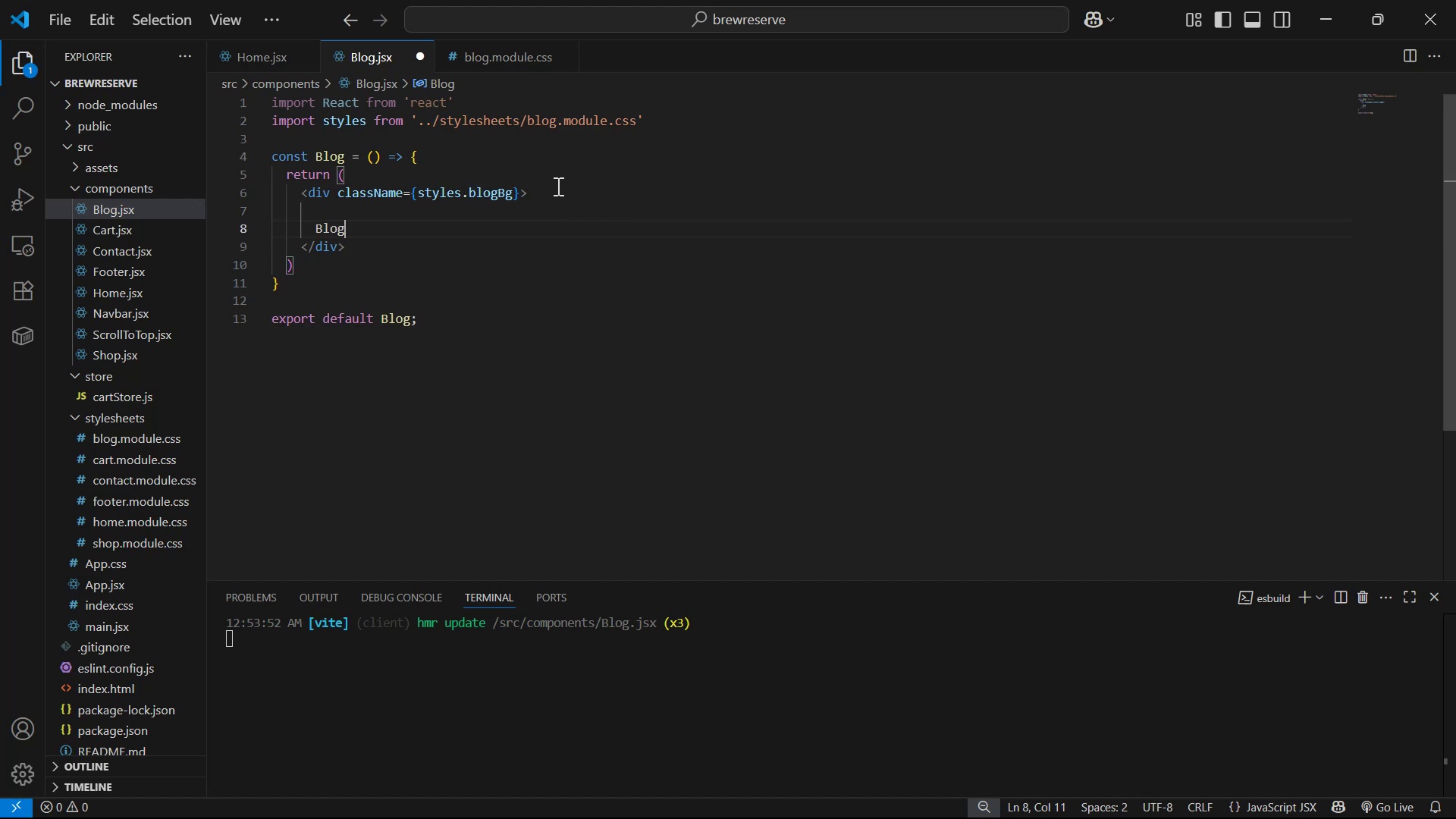 
key(Backspace)
 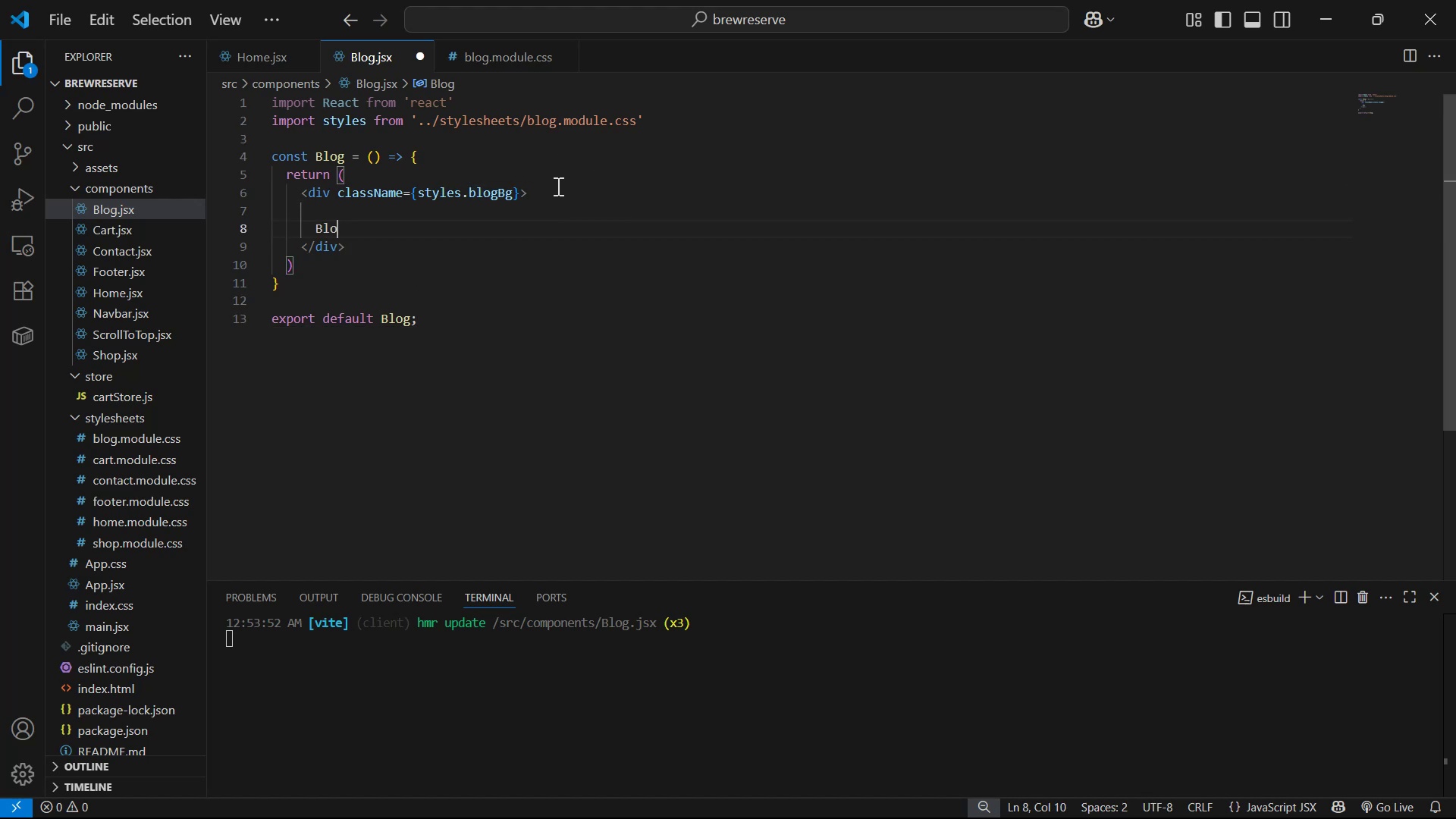 
key(Backspace)
 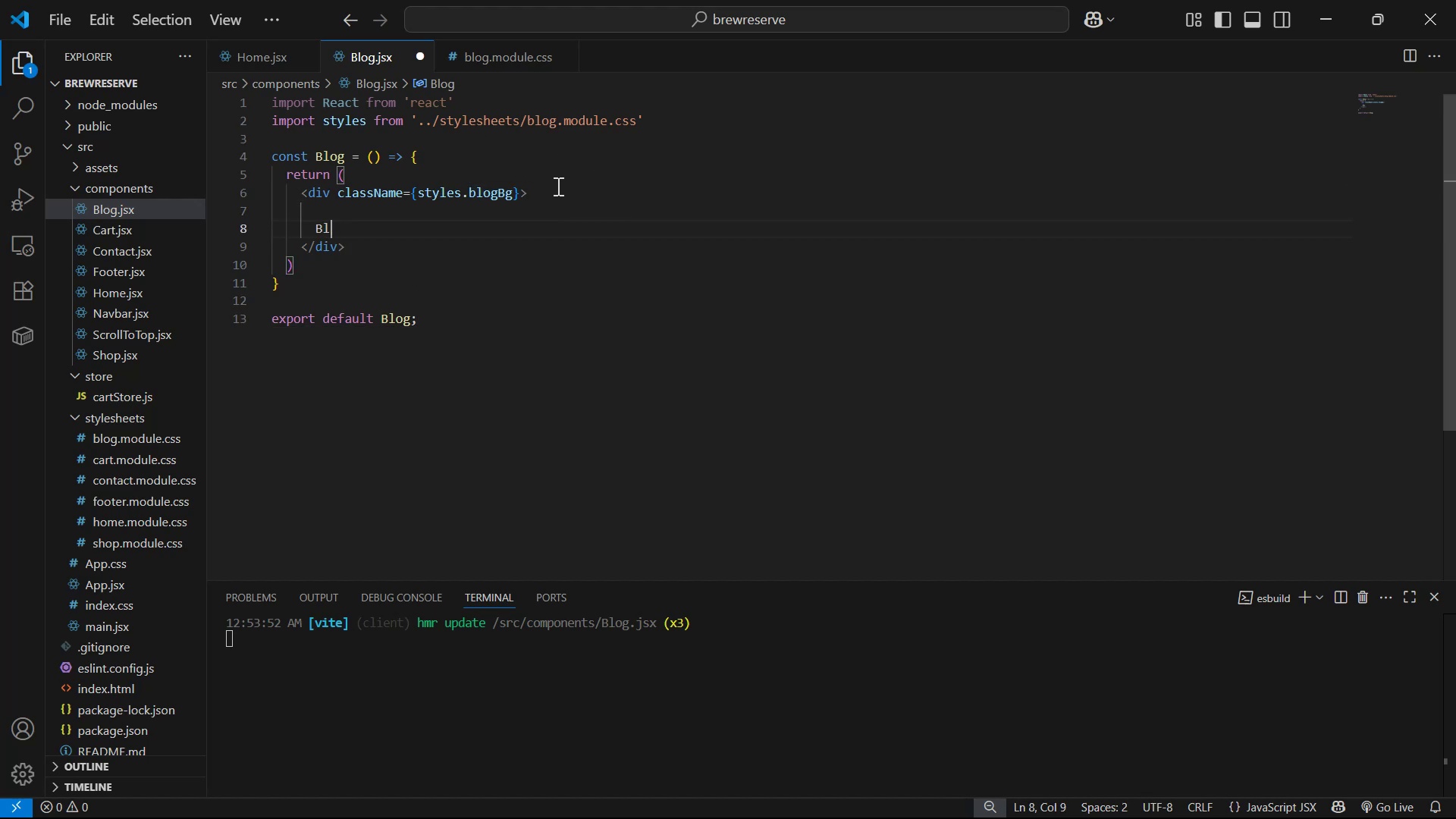 
key(Backspace)
 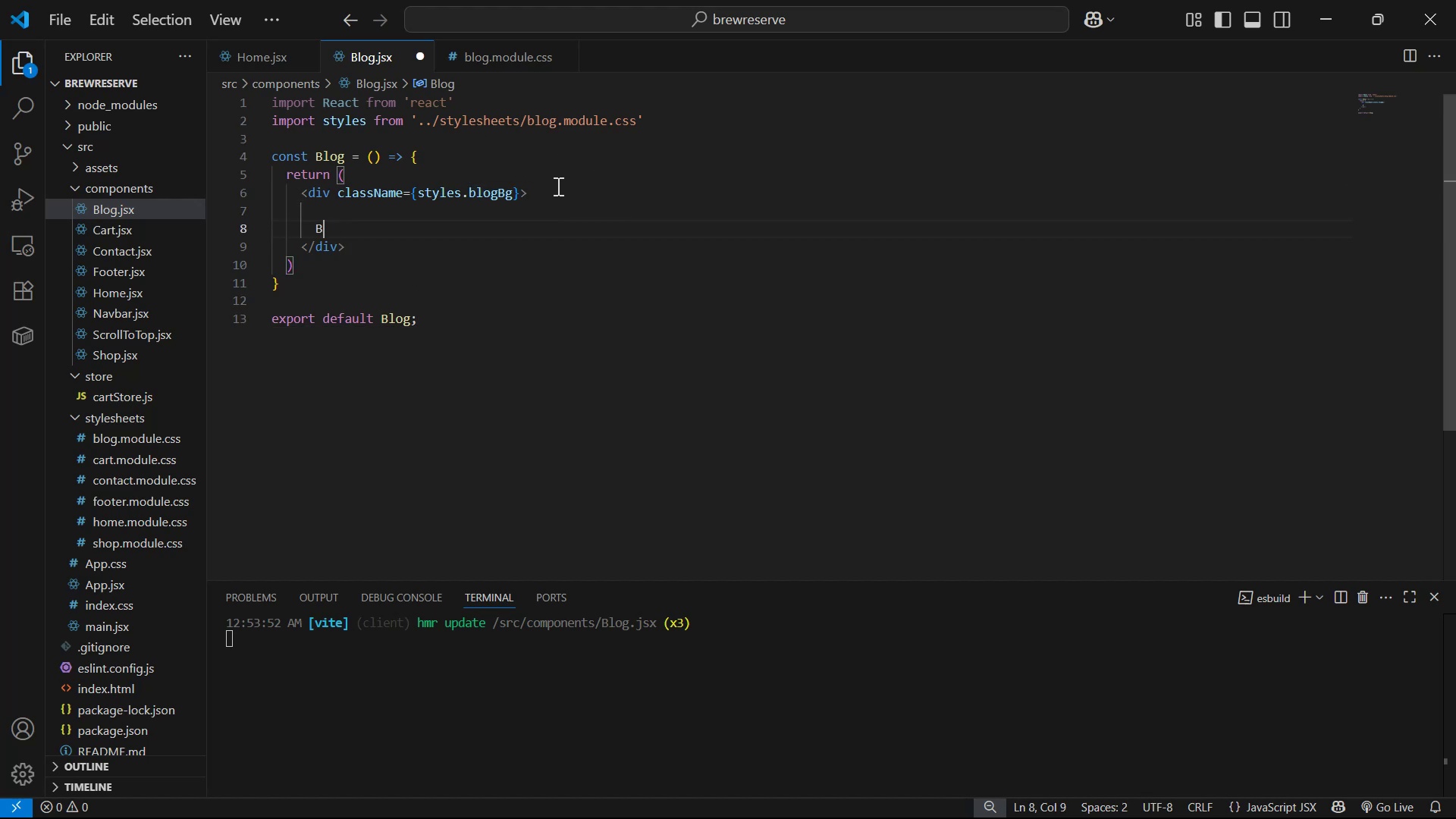 
key(Backspace)
 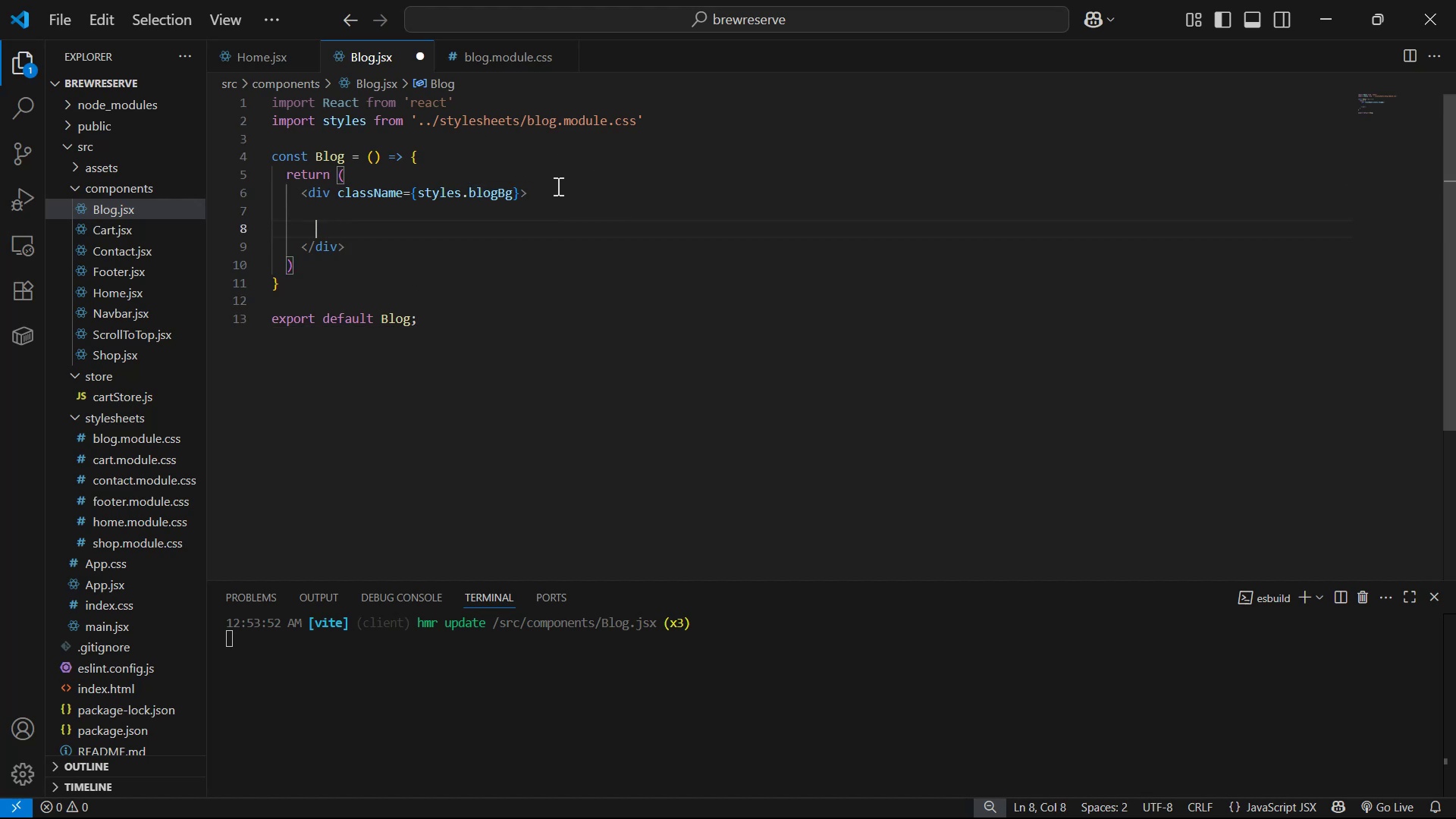 
key(Backspace)
 